 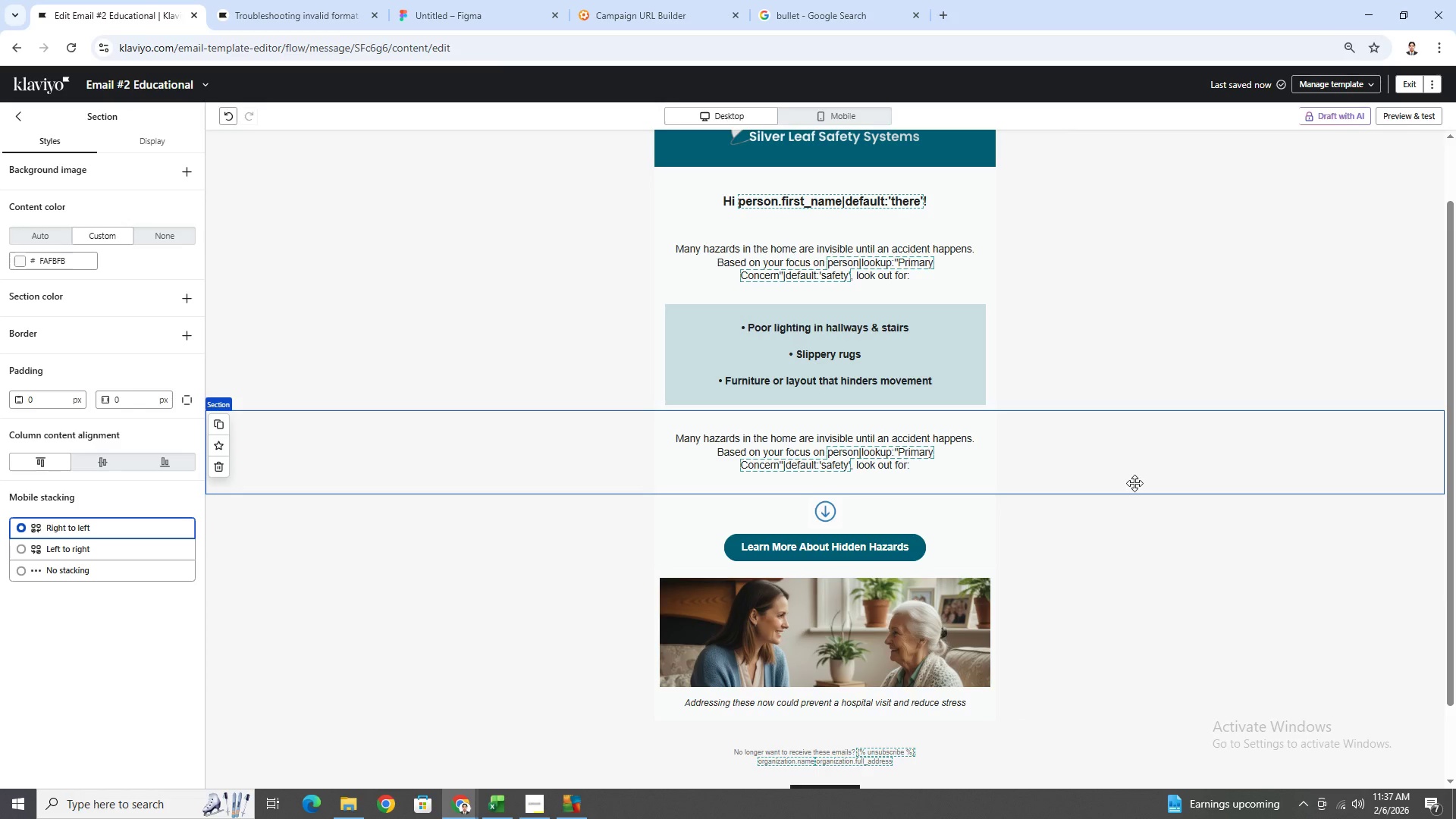 
scroll: coordinate [1156, 423], scroll_direction: up, amount: 2.0
 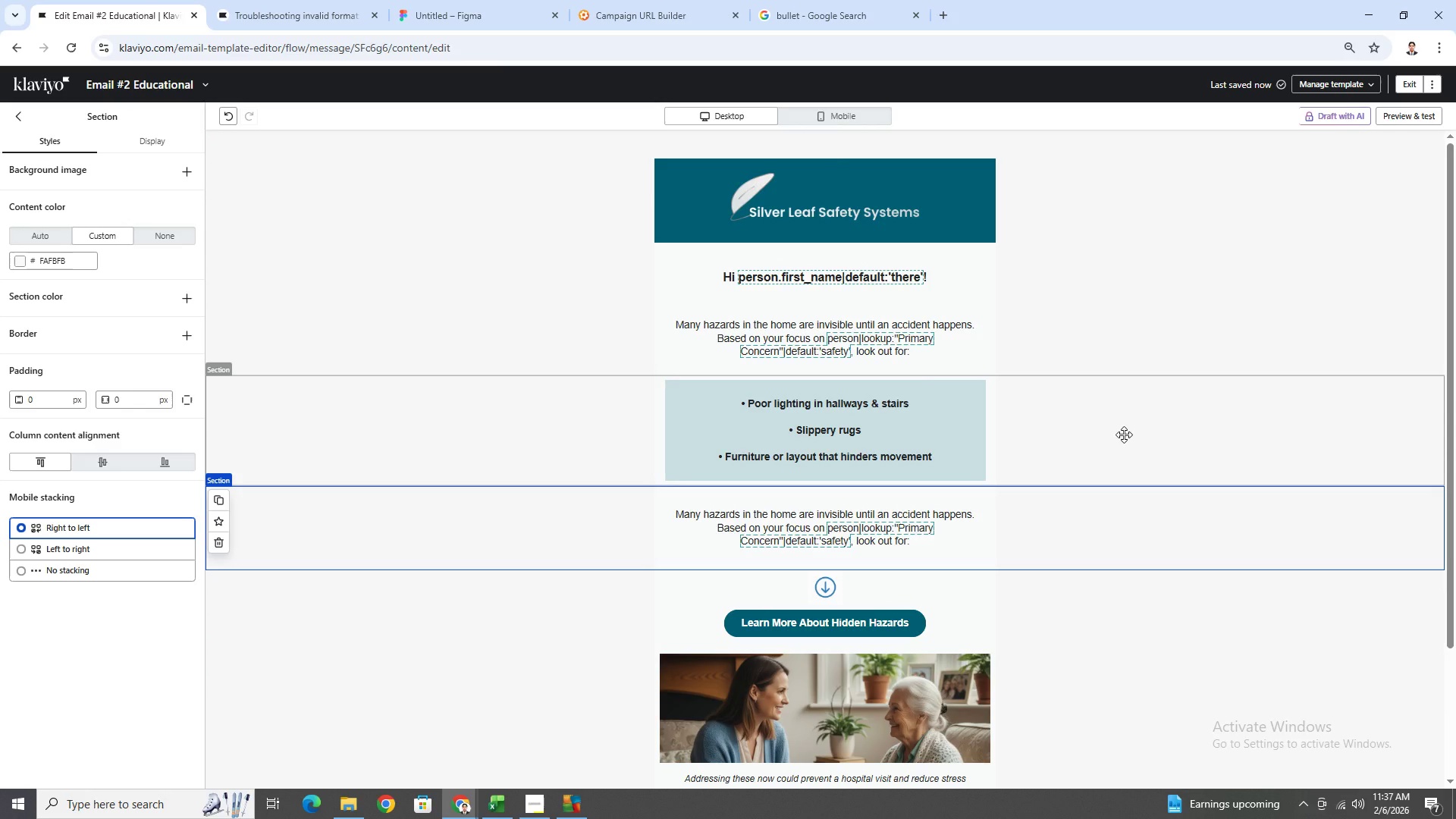 
left_click([1124, 435])
 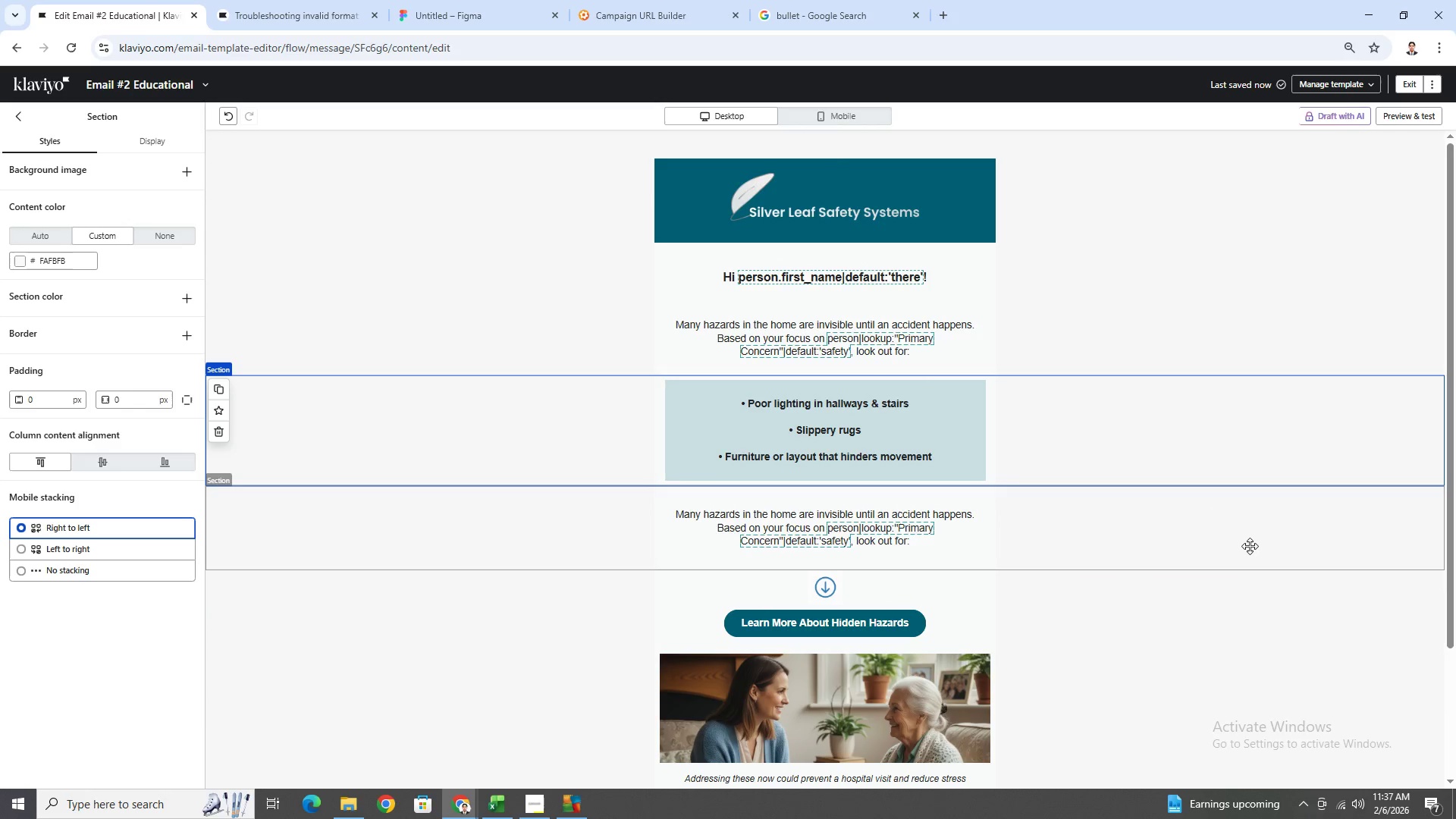 
scroll: coordinate [1301, 559], scroll_direction: down, amount: 3.0
 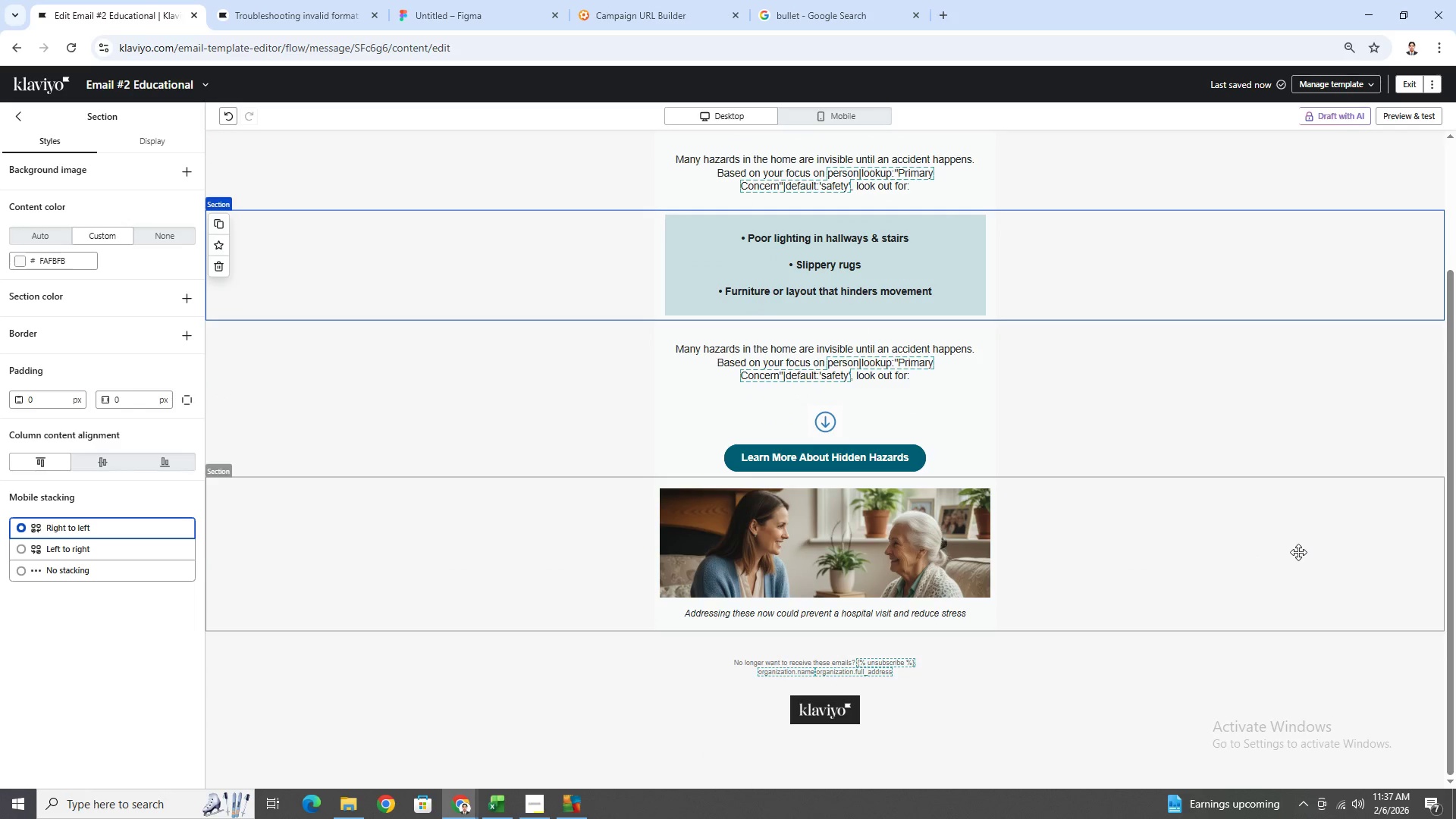 
scroll: coordinate [1286, 537], scroll_direction: up, amount: 2.0
 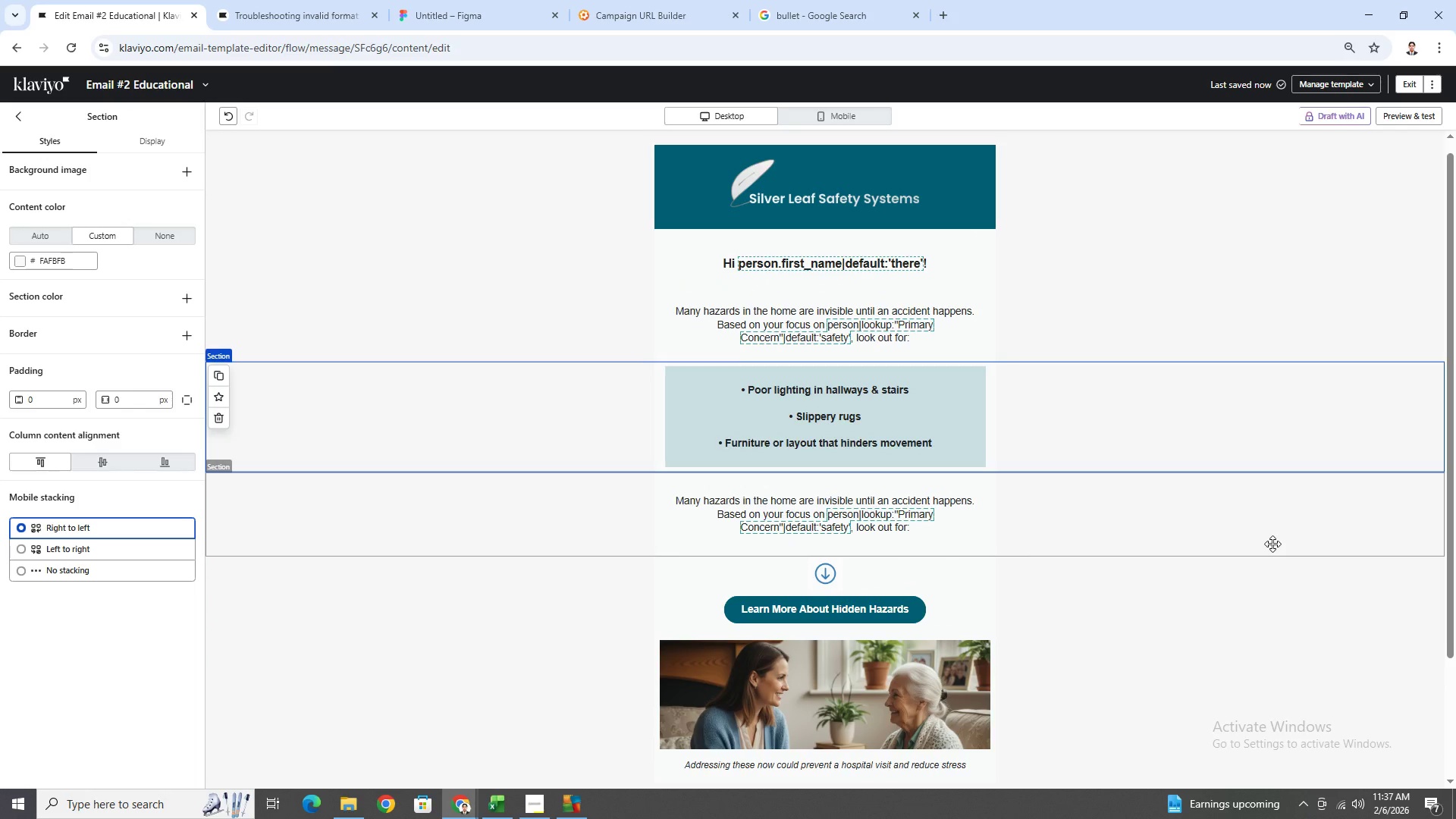 
scroll: coordinate [1272, 544], scroll_direction: down, amount: 2.0
 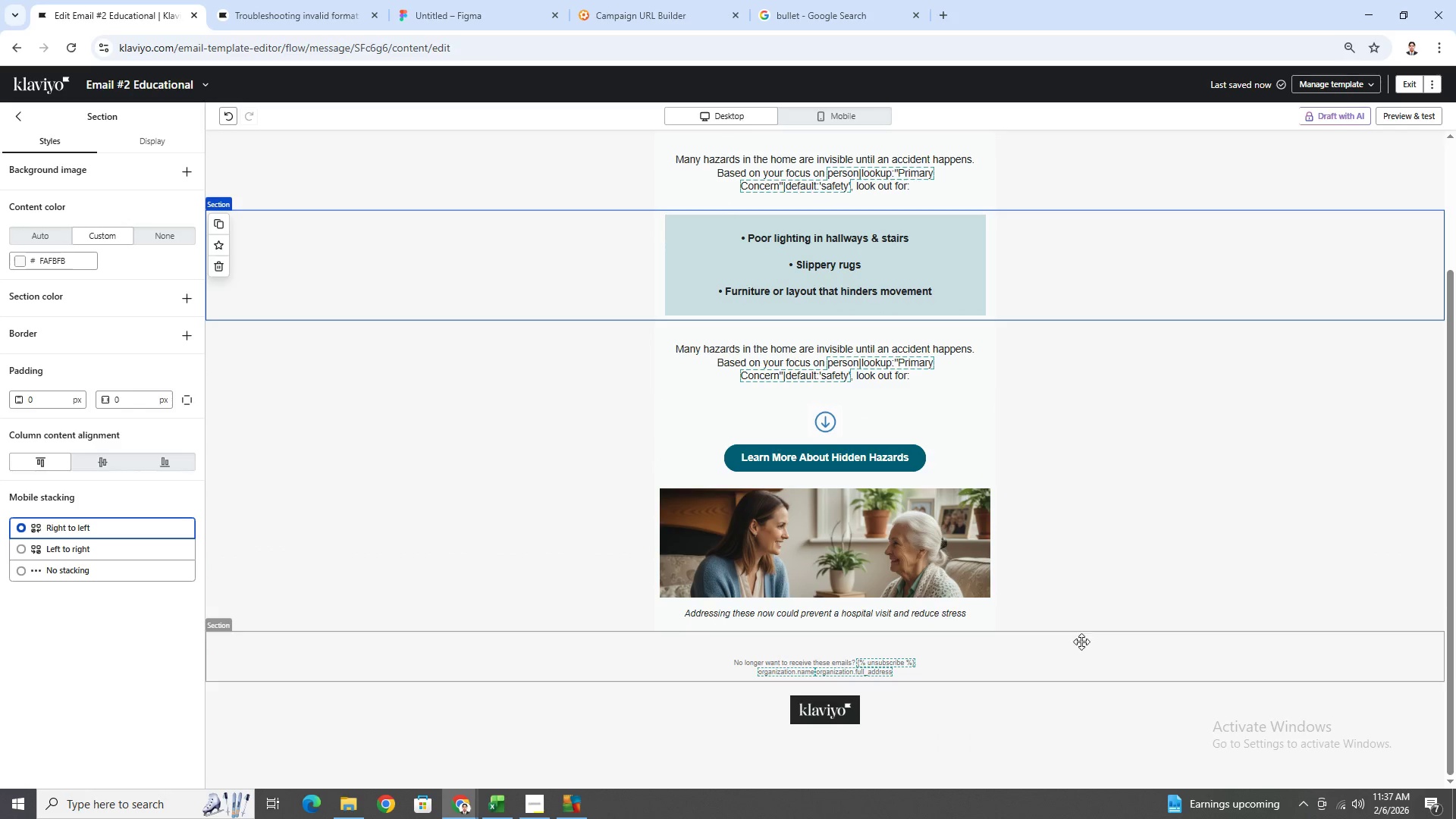 
scroll: coordinate [1197, 570], scroll_direction: up, amount: 2.0
 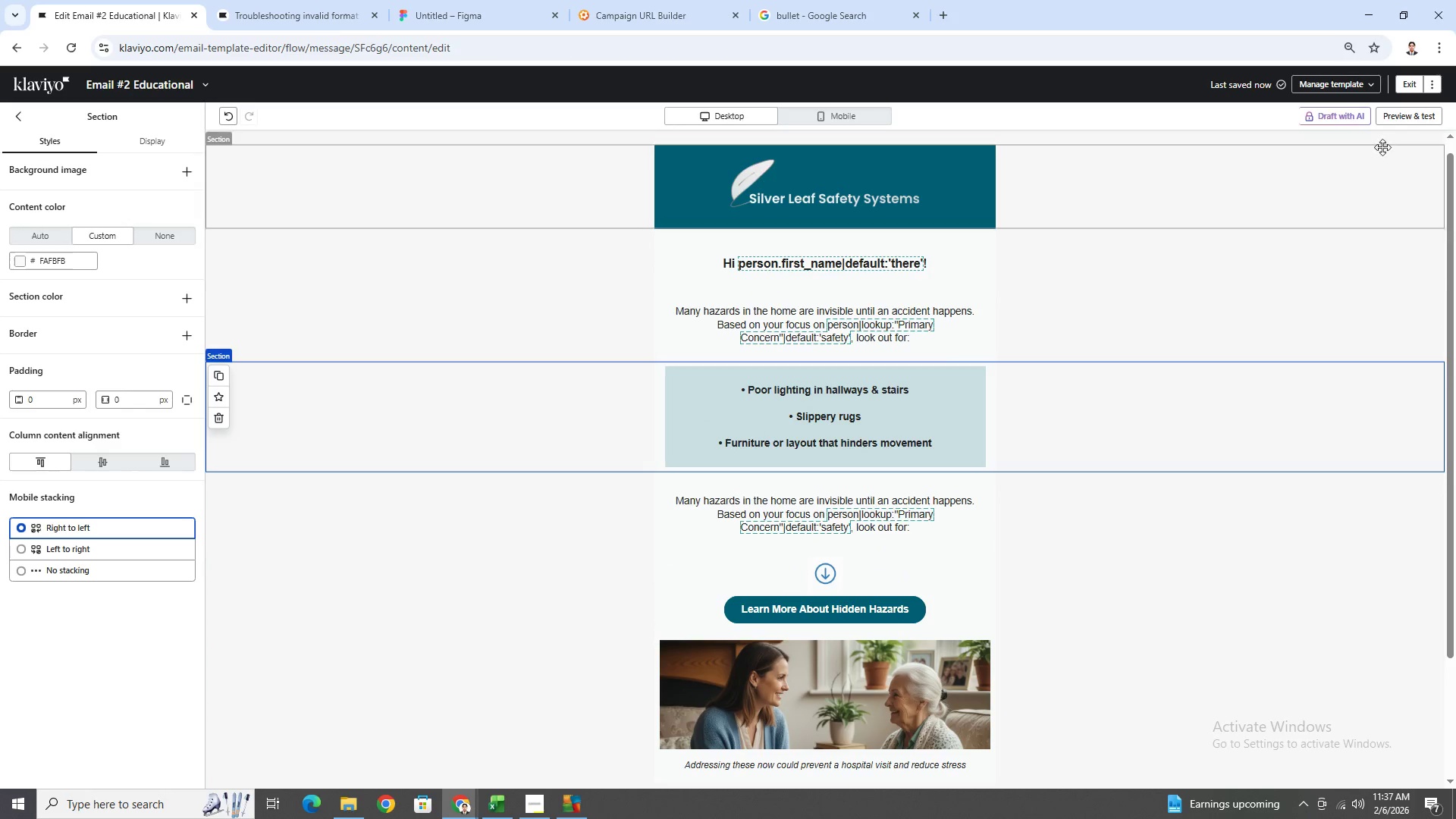 
left_click([1407, 121])
 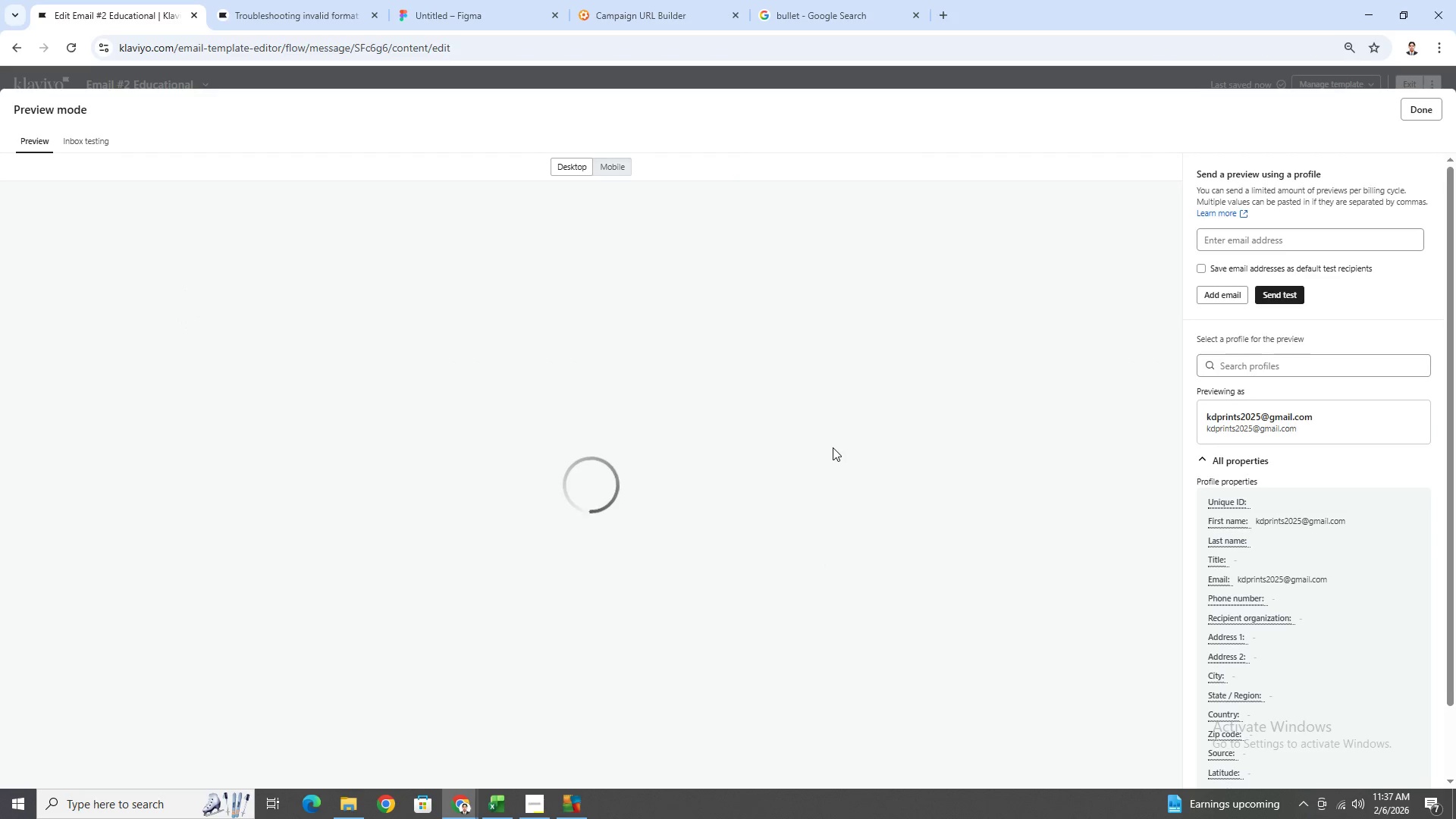 
scroll: coordinate [833, 448], scroll_direction: down, amount: 1.0
 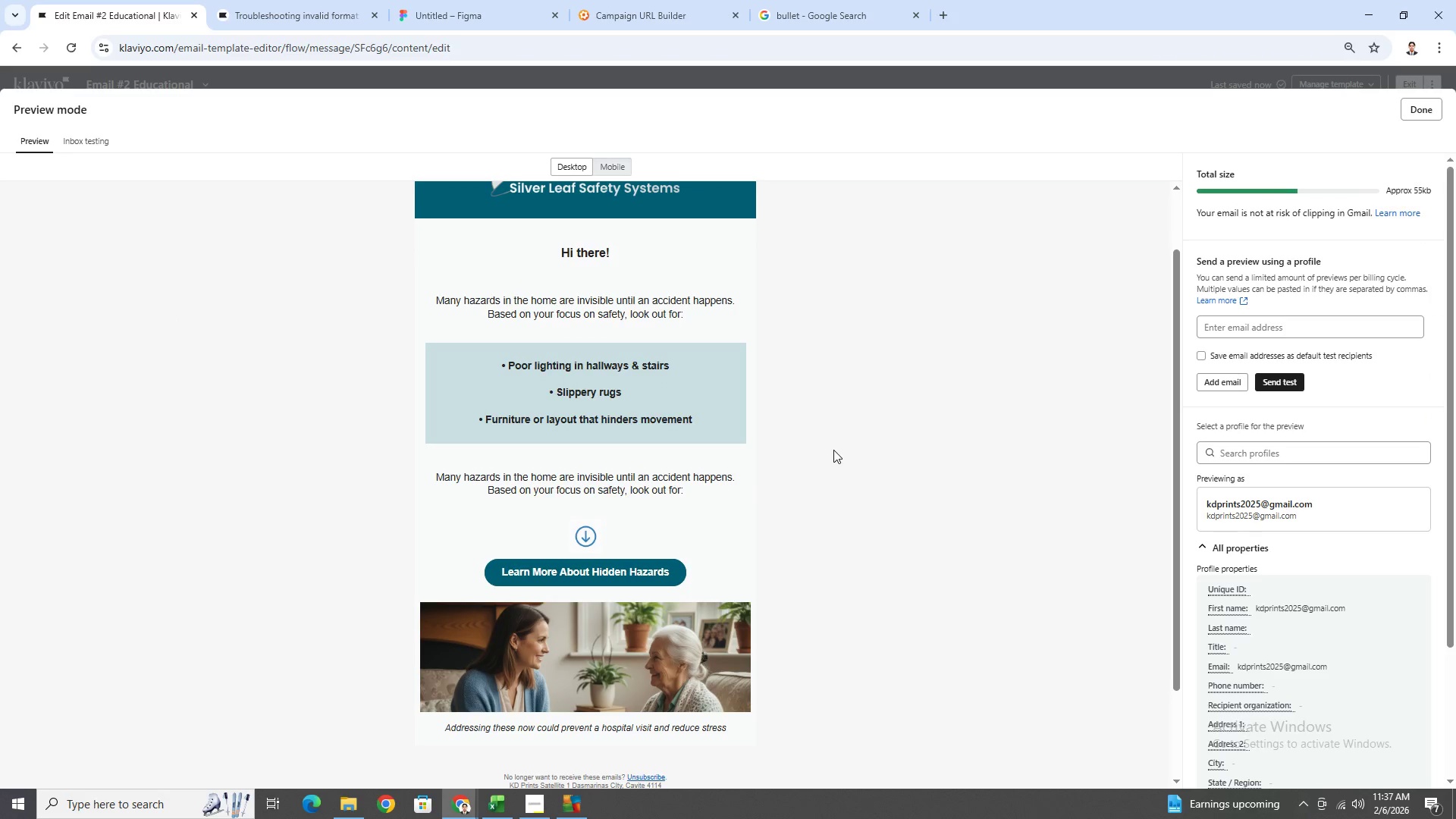 
scroll: coordinate [833, 450], scroll_direction: none, amount: 0.0
 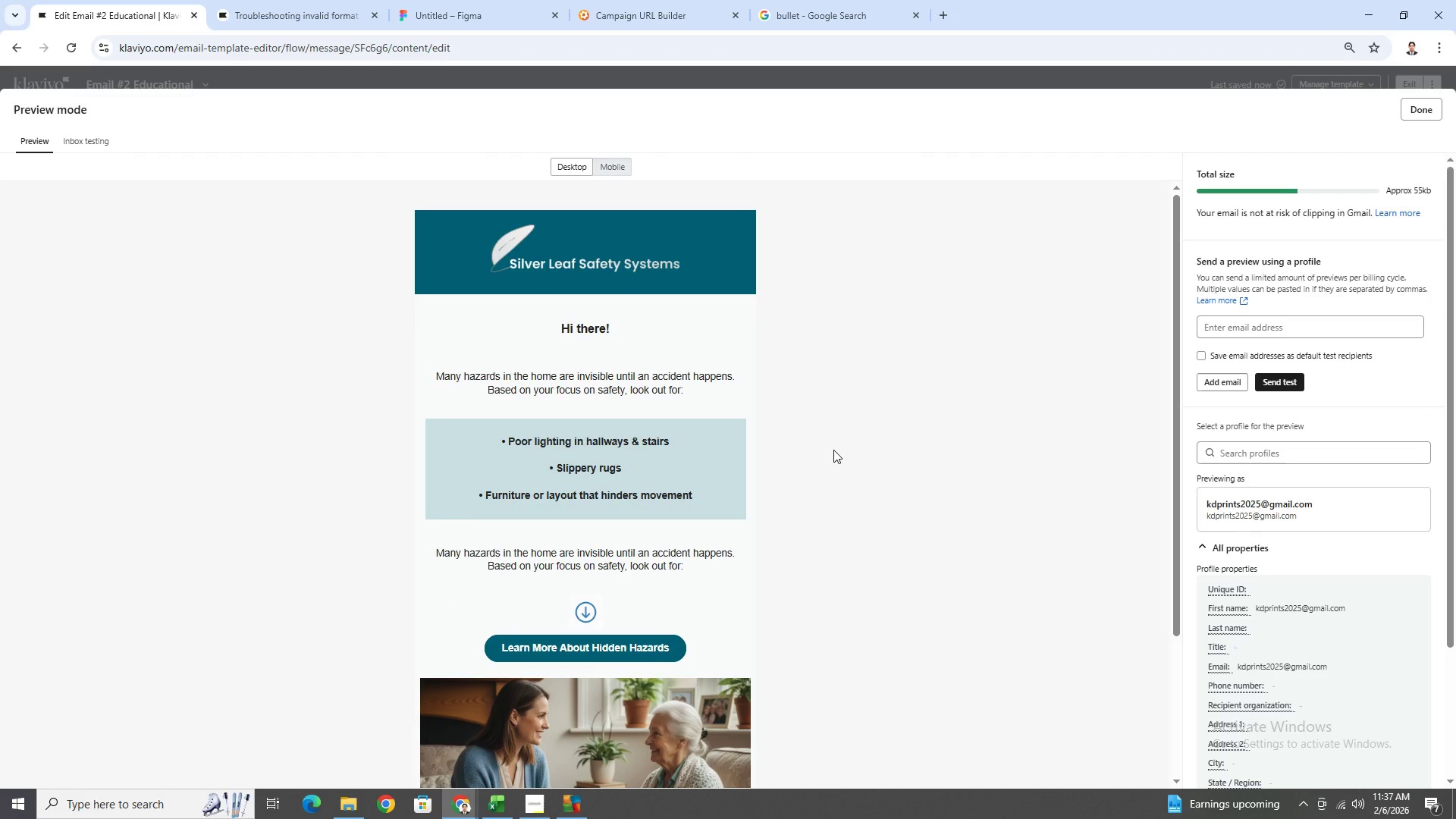 
scroll: coordinate [833, 450], scroll_direction: down, amount: 5.0
 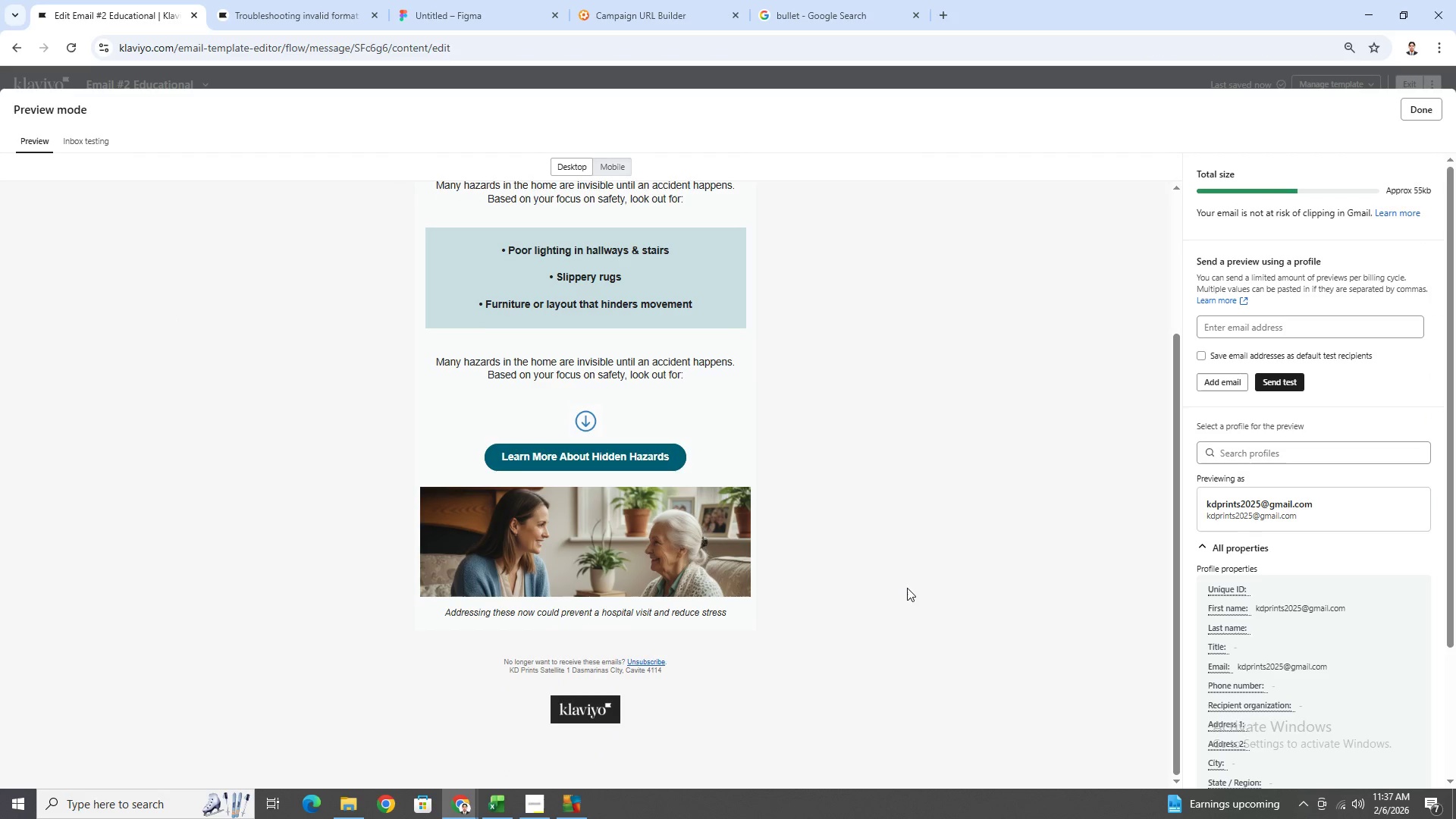 
scroll: coordinate [912, 588], scroll_direction: up, amount: 5.0
 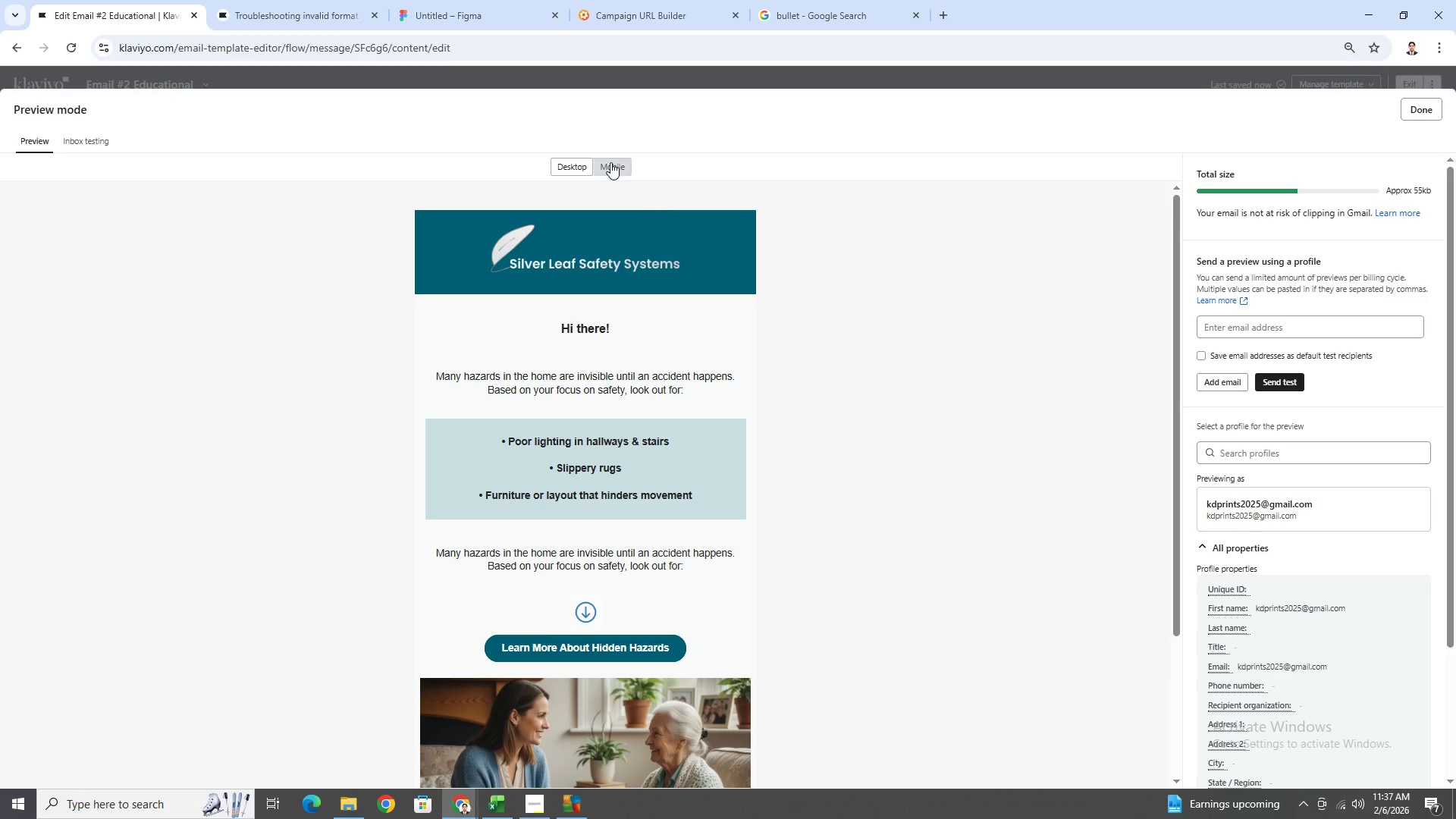 
left_click([610, 162])
 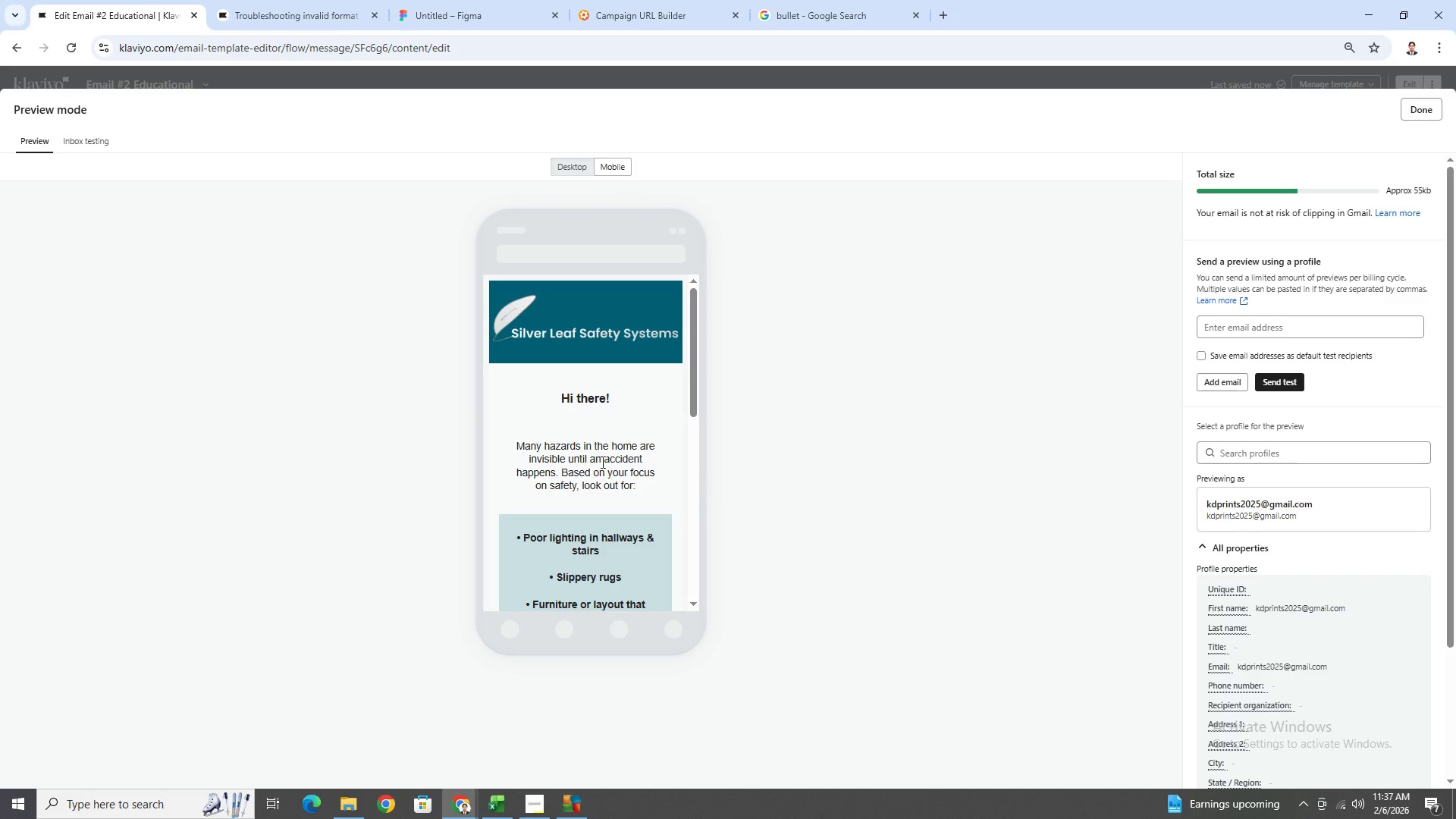 
scroll: coordinate [612, 448], scroll_direction: down, amount: 9.0
 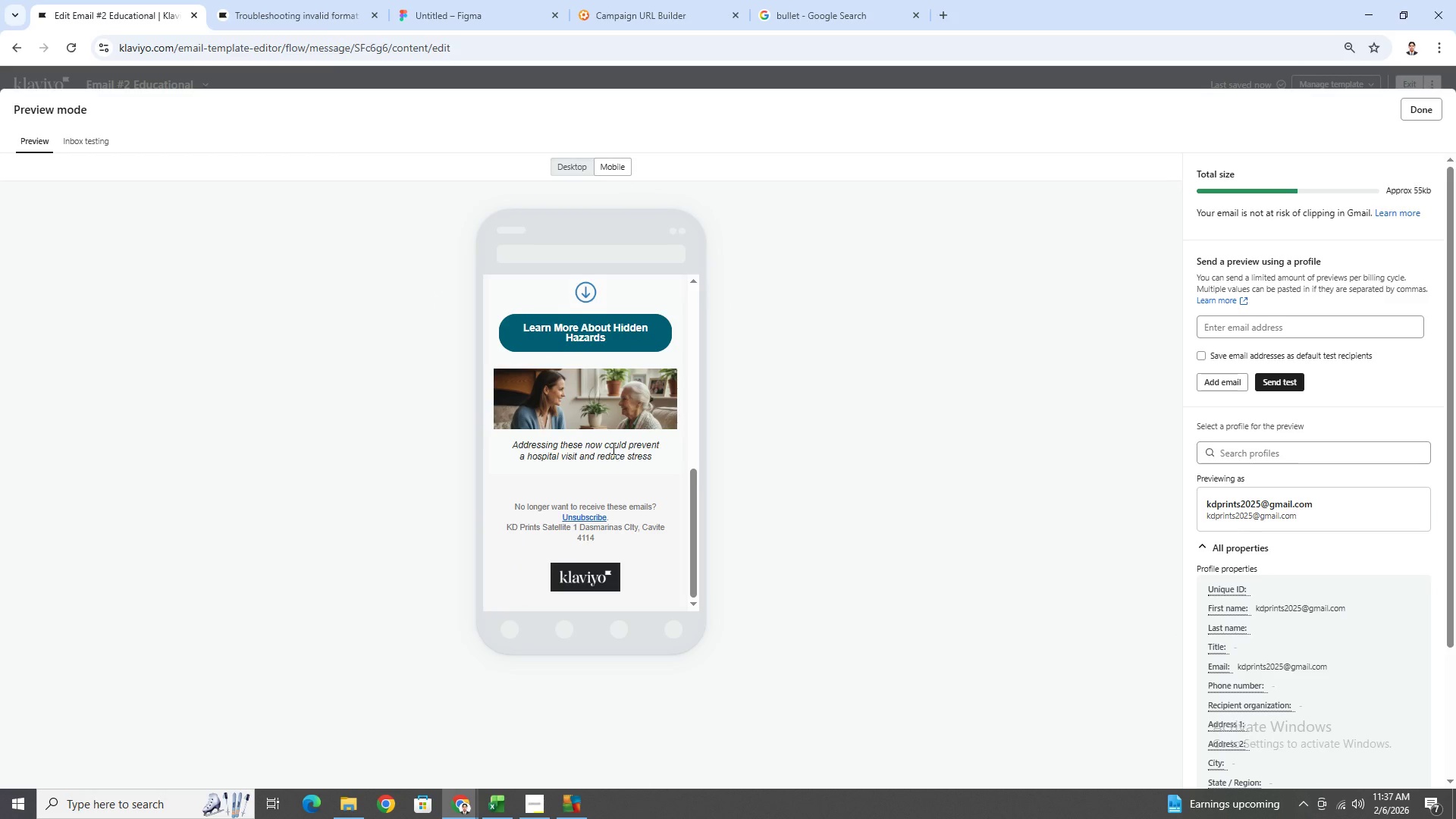 
scroll: coordinate [612, 448], scroll_direction: up, amount: 4.0
 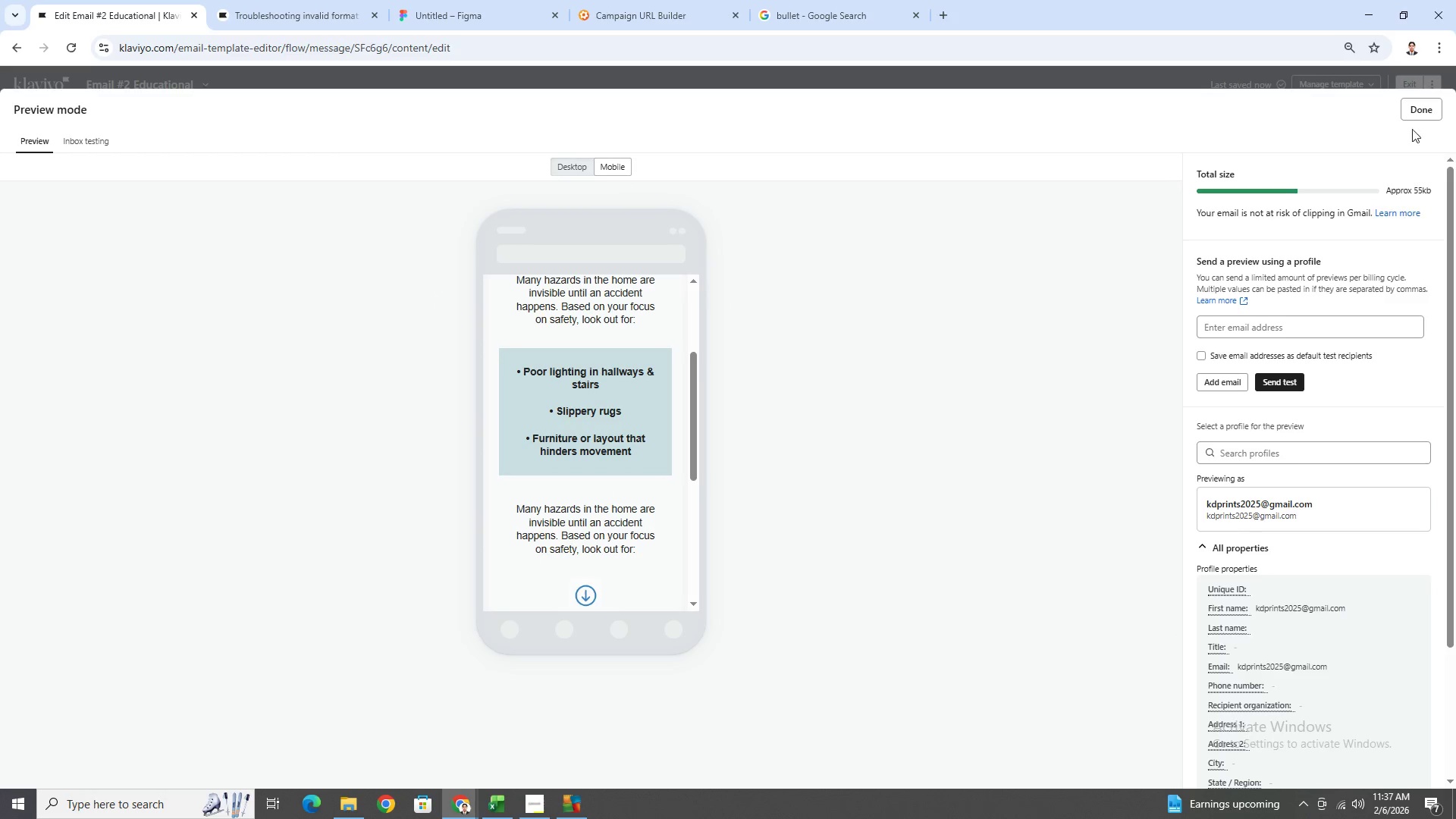 
left_click([1435, 115])
 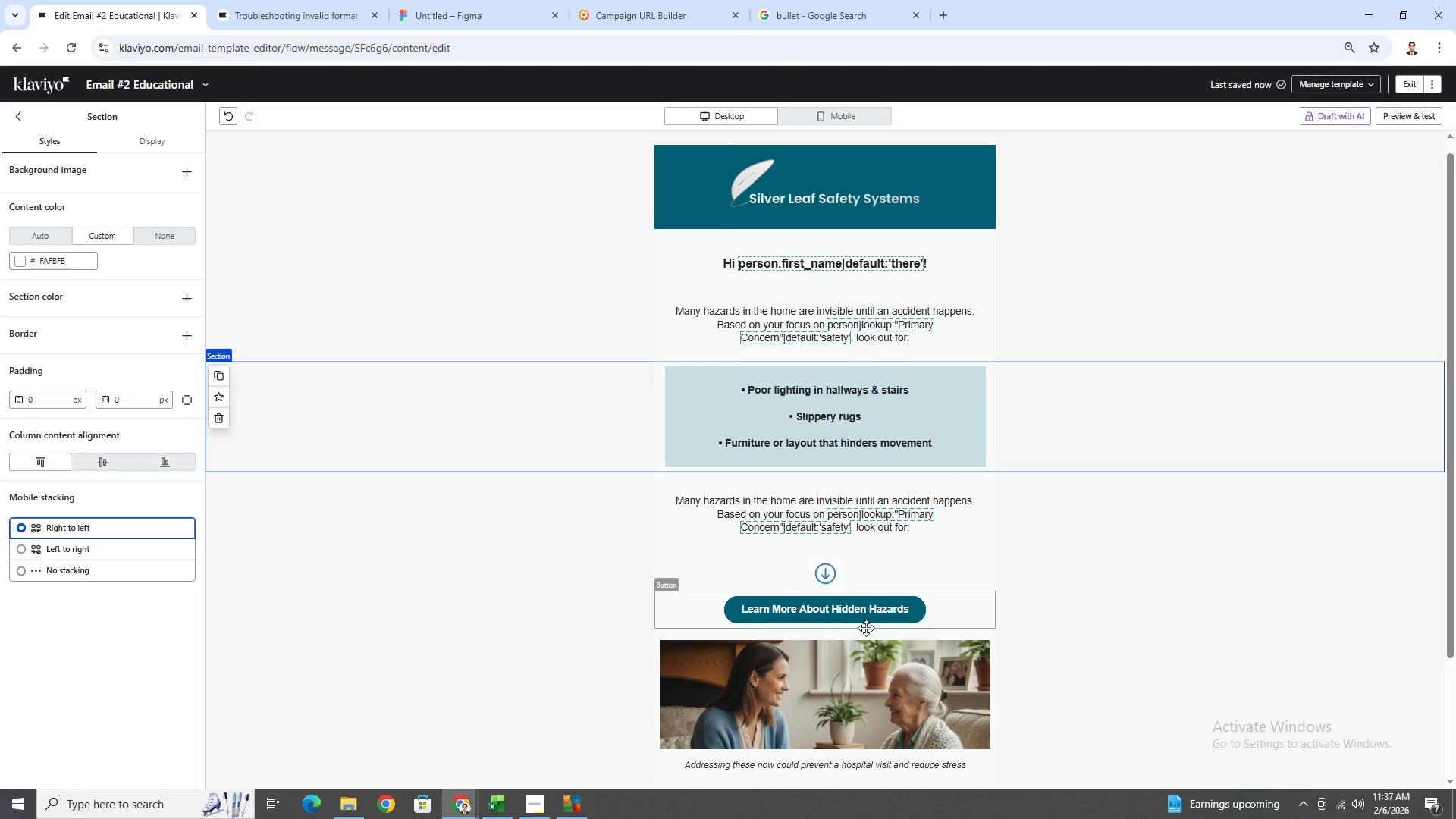 
left_click([866, 632])
 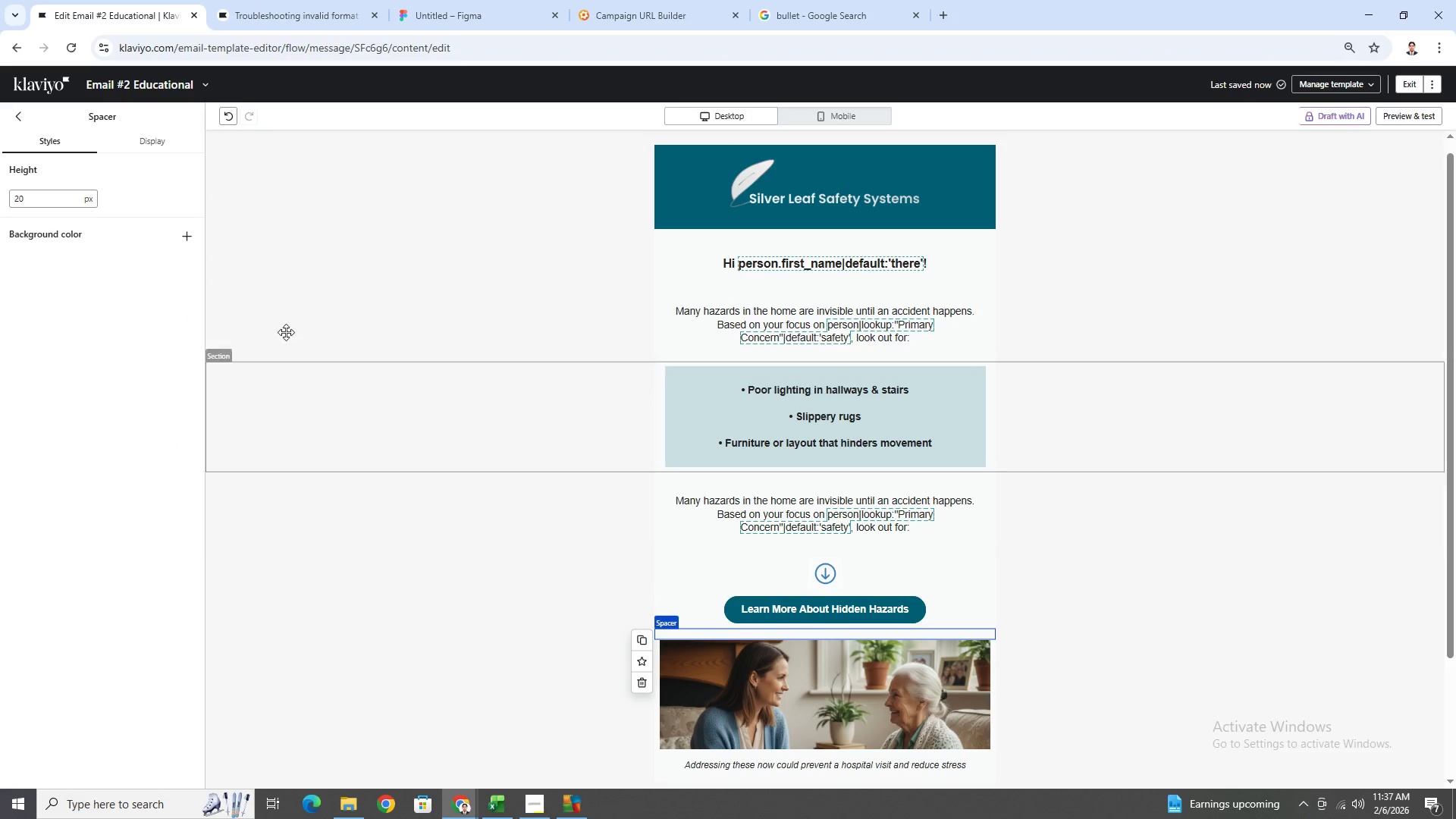 
double_click([62, 202])
 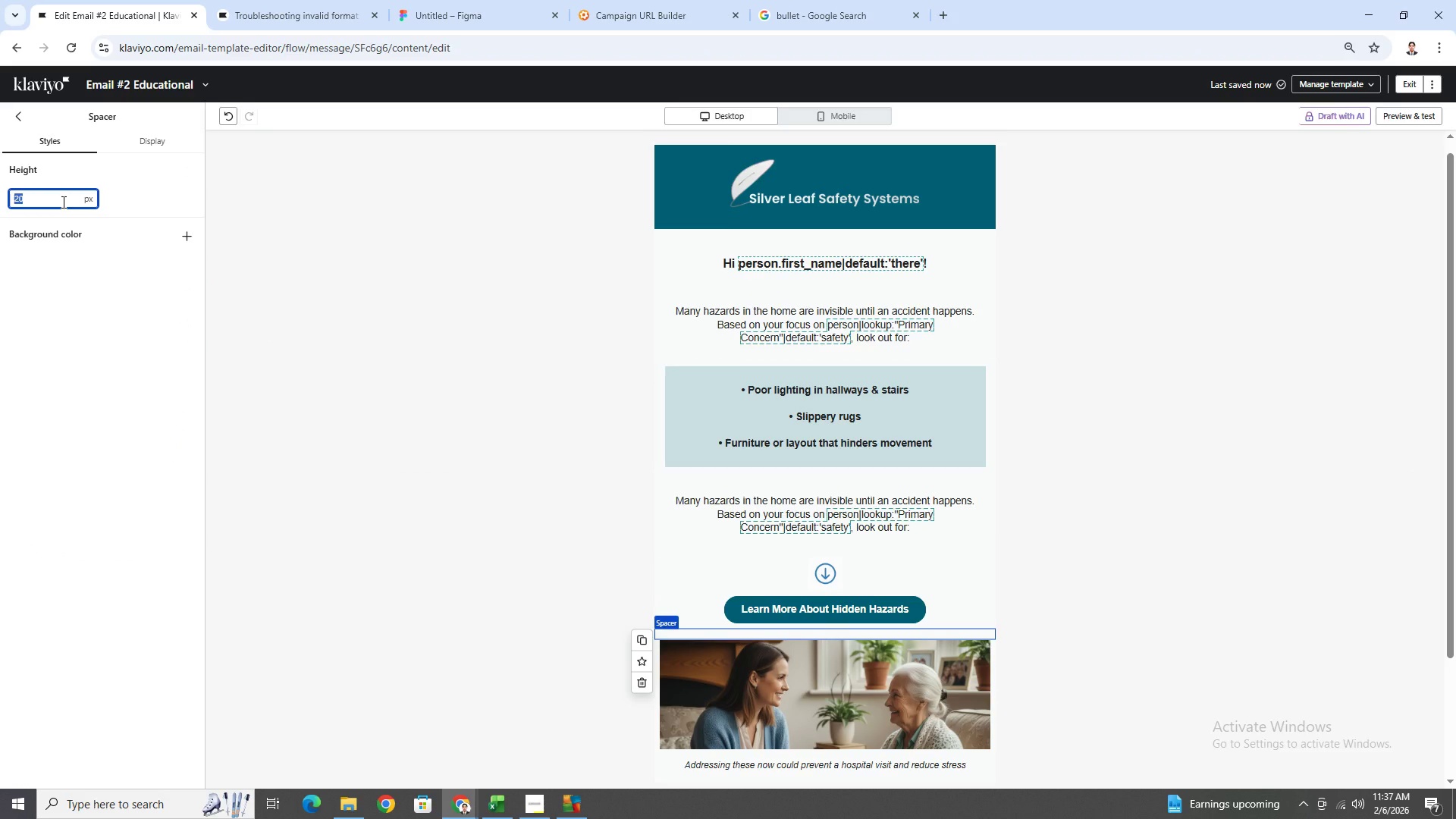 
type(390)
key(Backspace)
 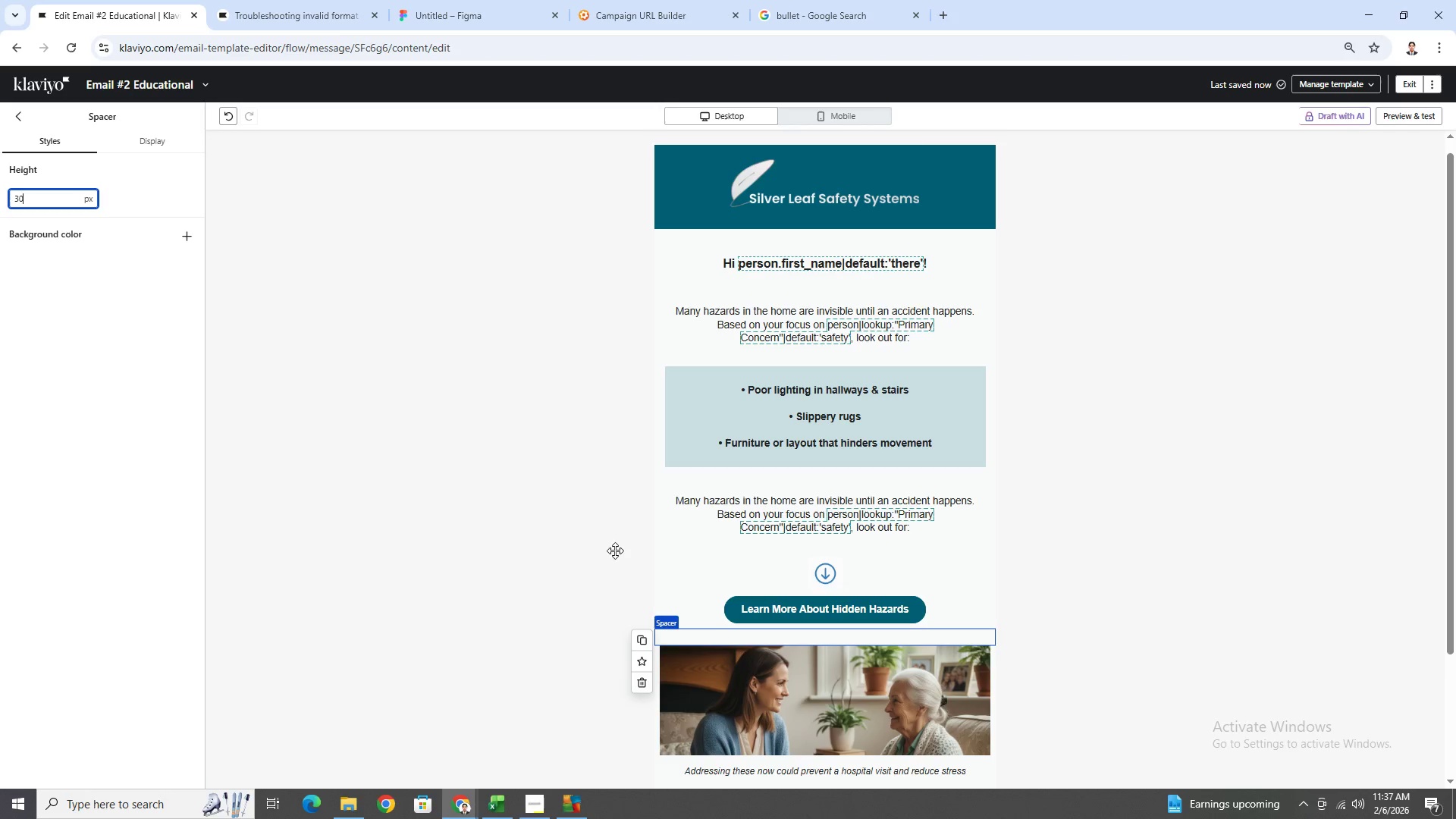 
left_click([1213, 550])
 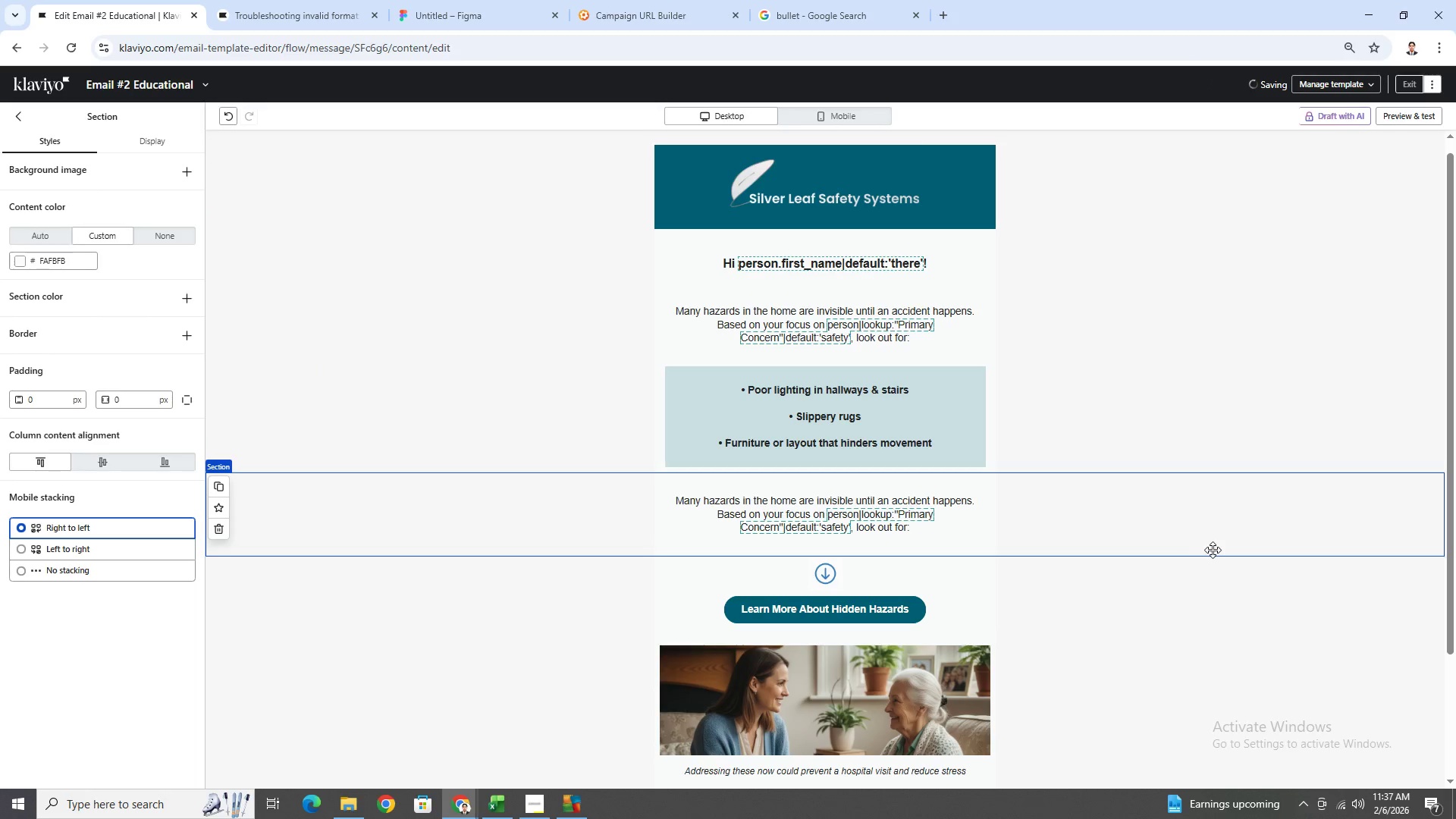 
left_click([1211, 614])
 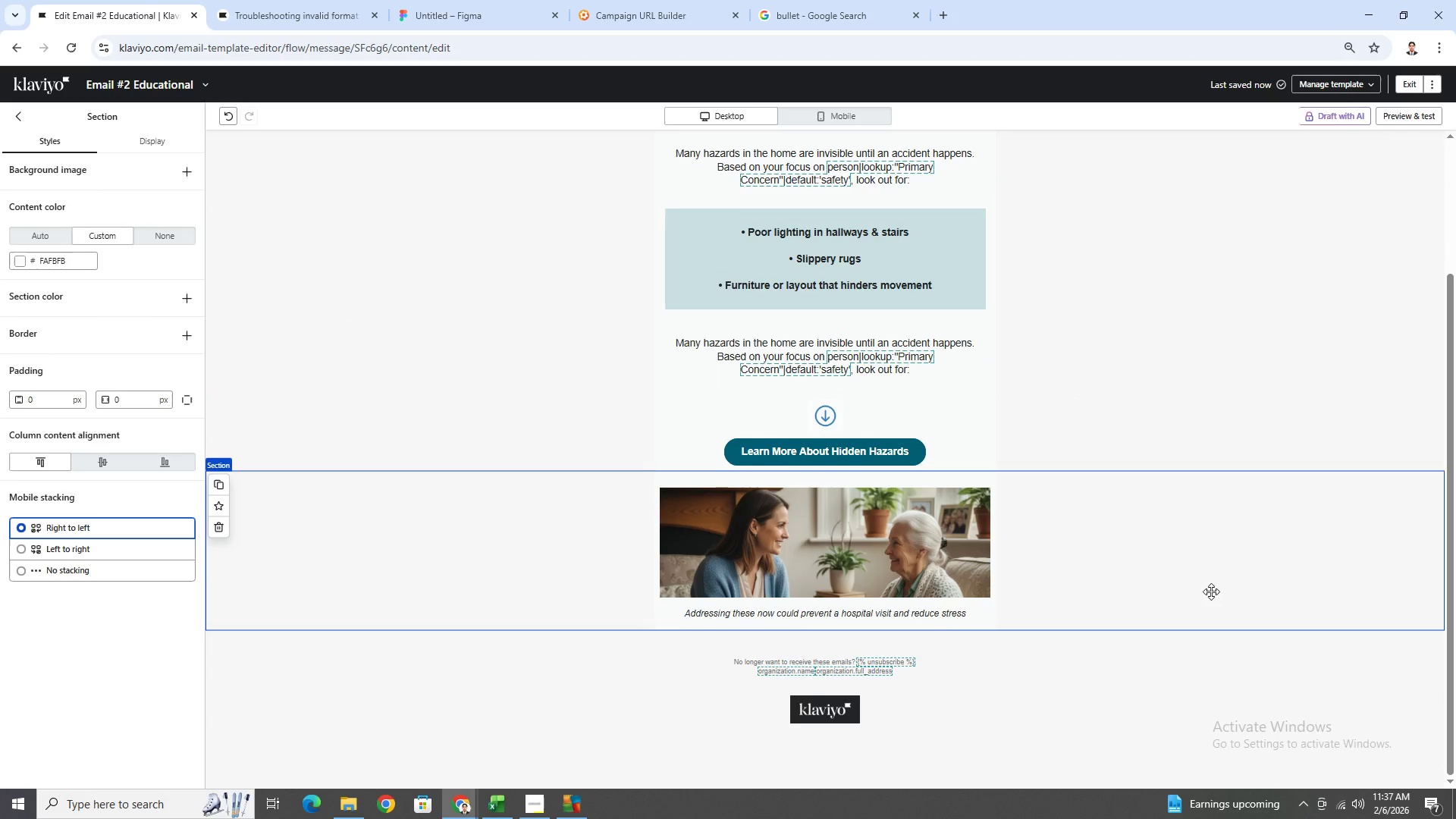 
scroll: coordinate [1213, 550], scroll_direction: down, amount: 3.0
 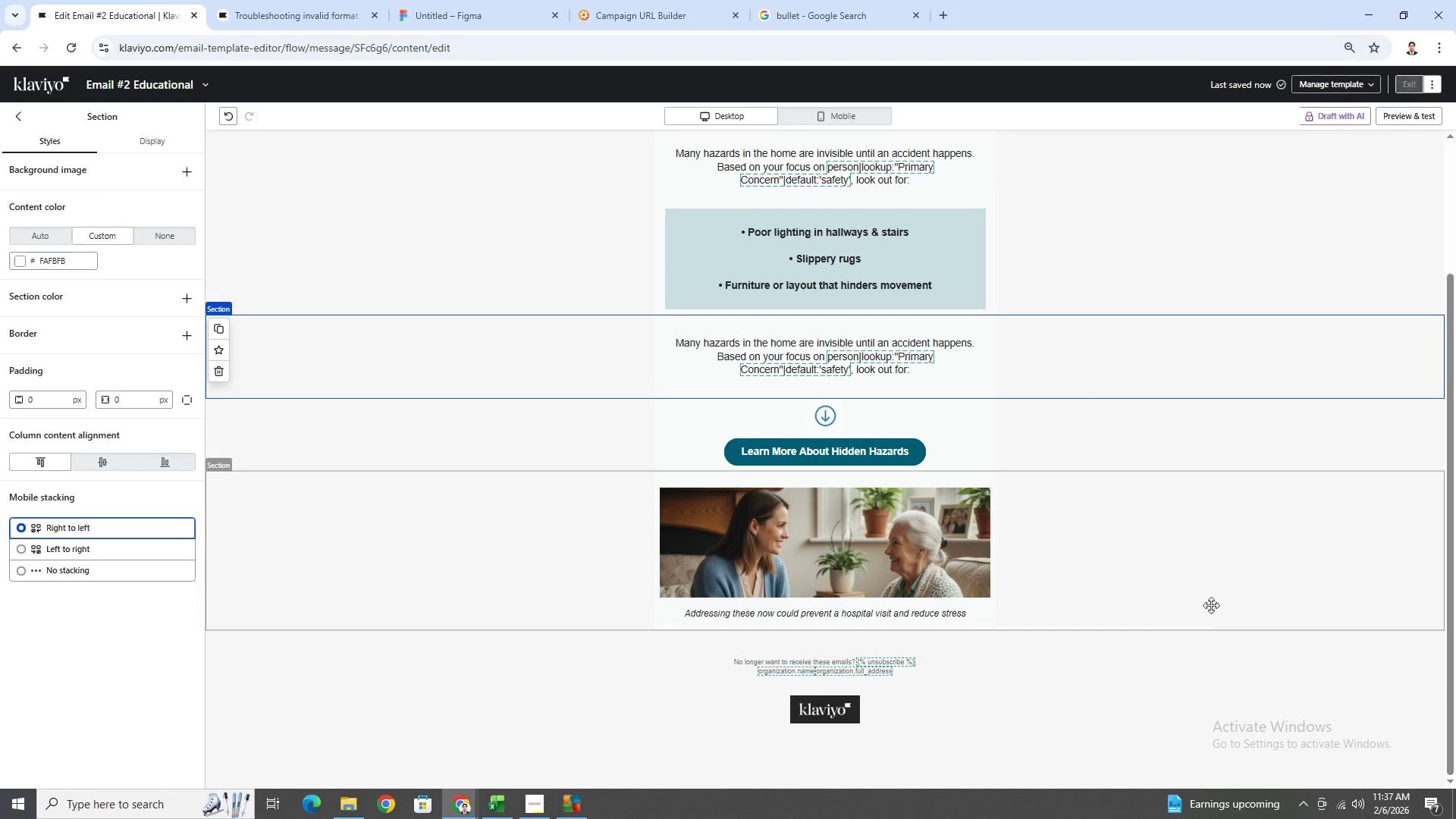 
scroll: coordinate [1211, 583], scroll_direction: up, amount: 2.0
 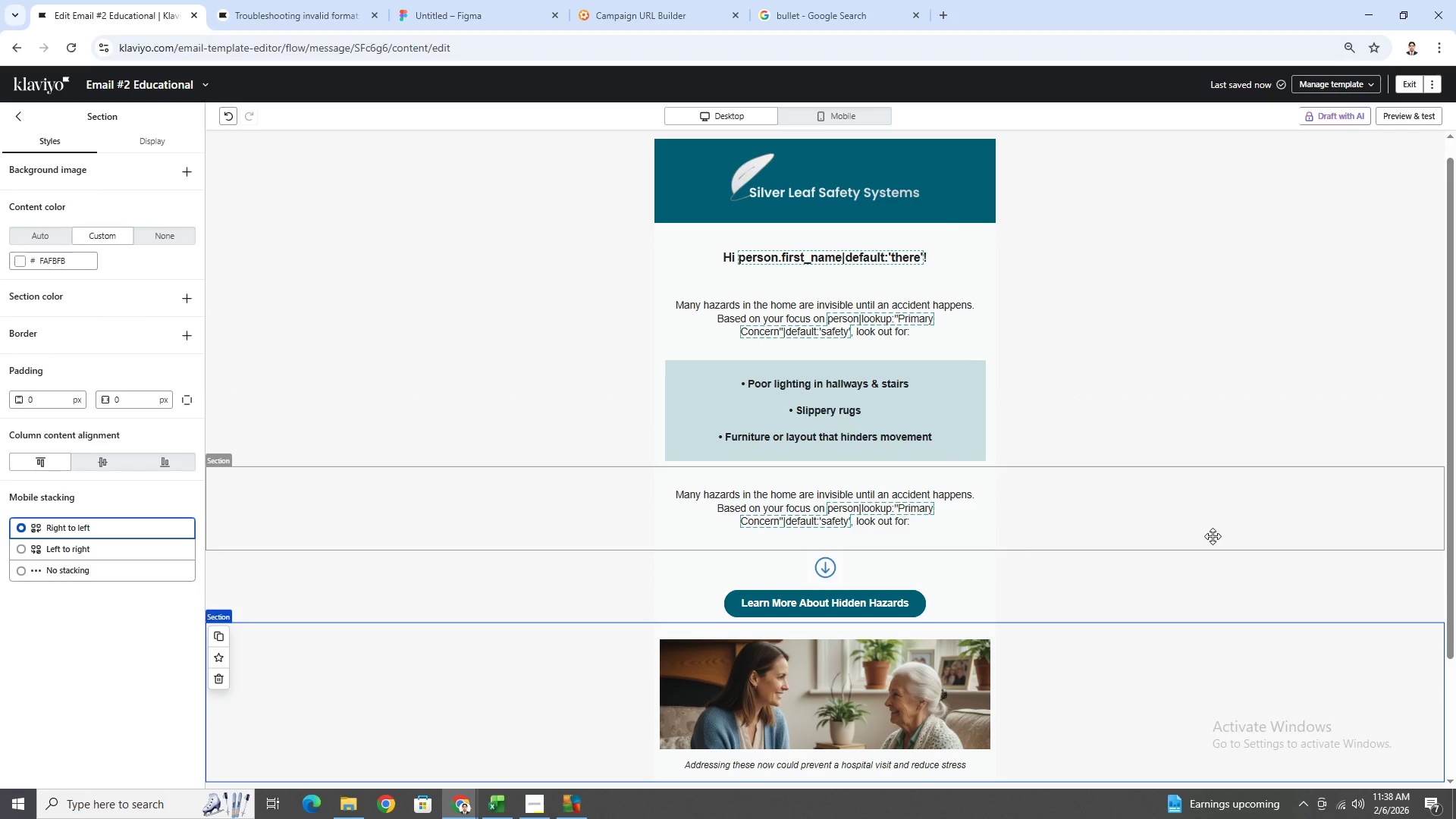 
scroll: coordinate [1214, 538], scroll_direction: down, amount: 2.0
 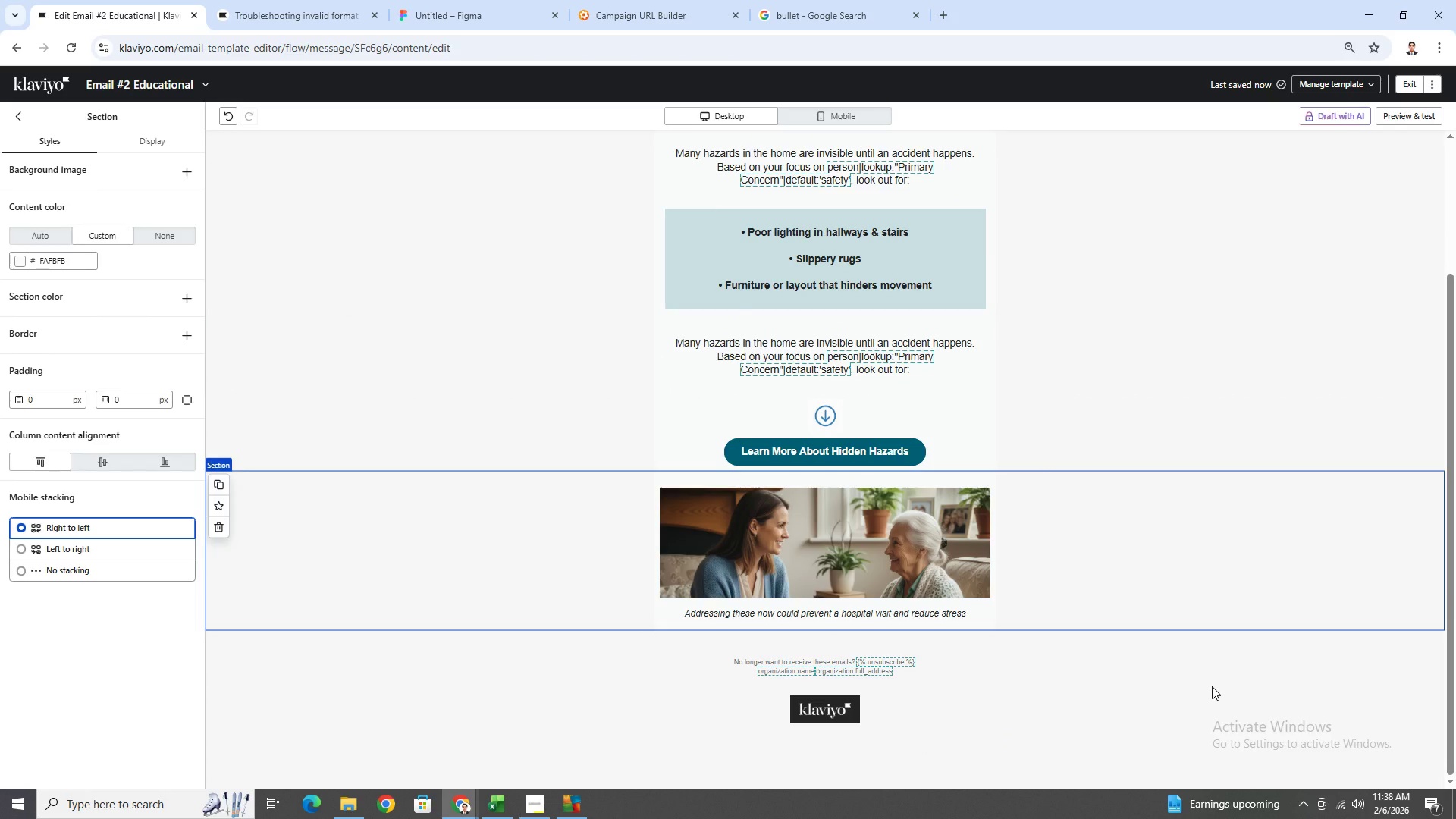 
scroll: coordinate [1201, 437], scroll_direction: up, amount: 7.0
 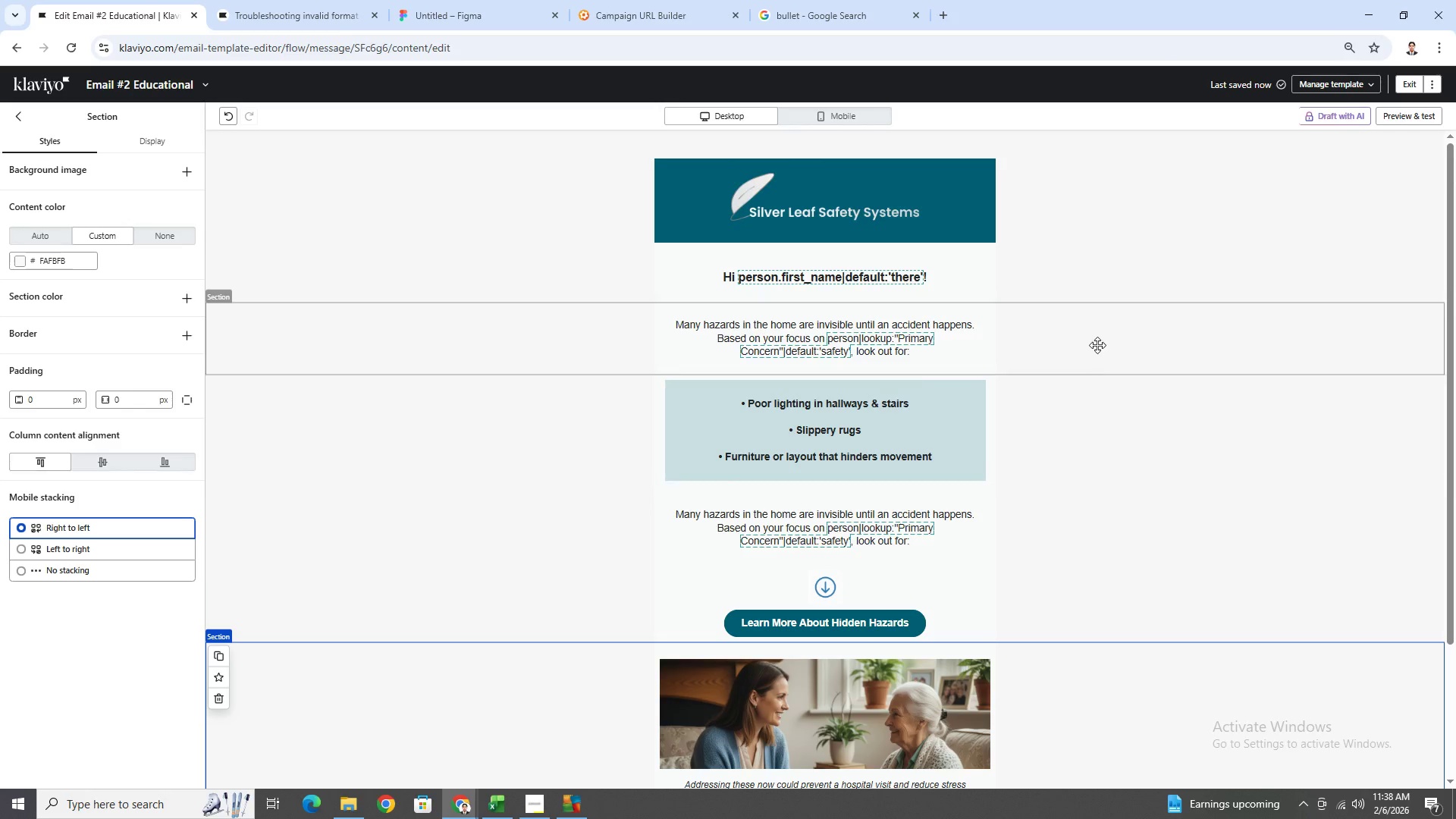 
left_click([1097, 344])
 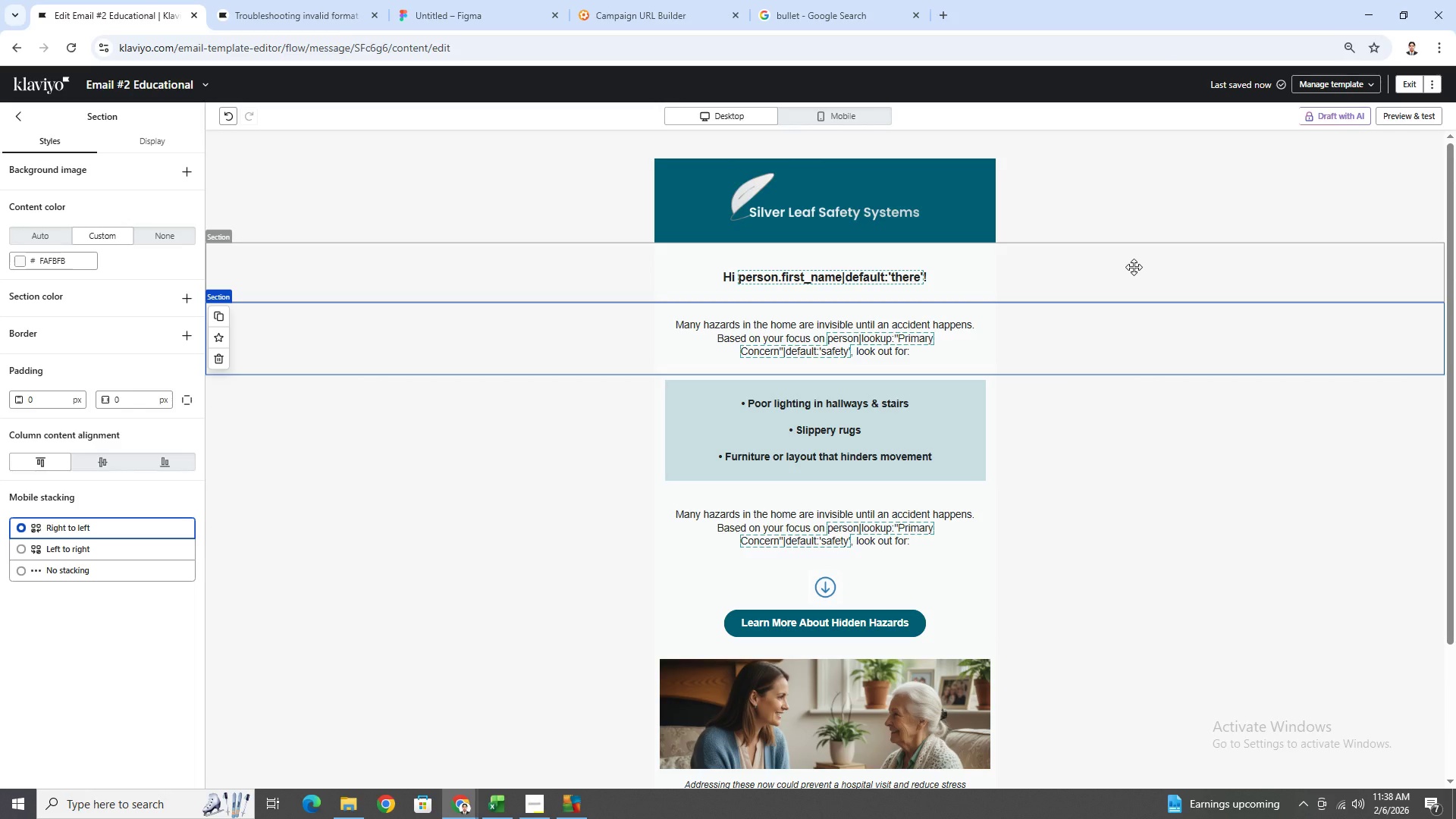 
left_click([1134, 267])
 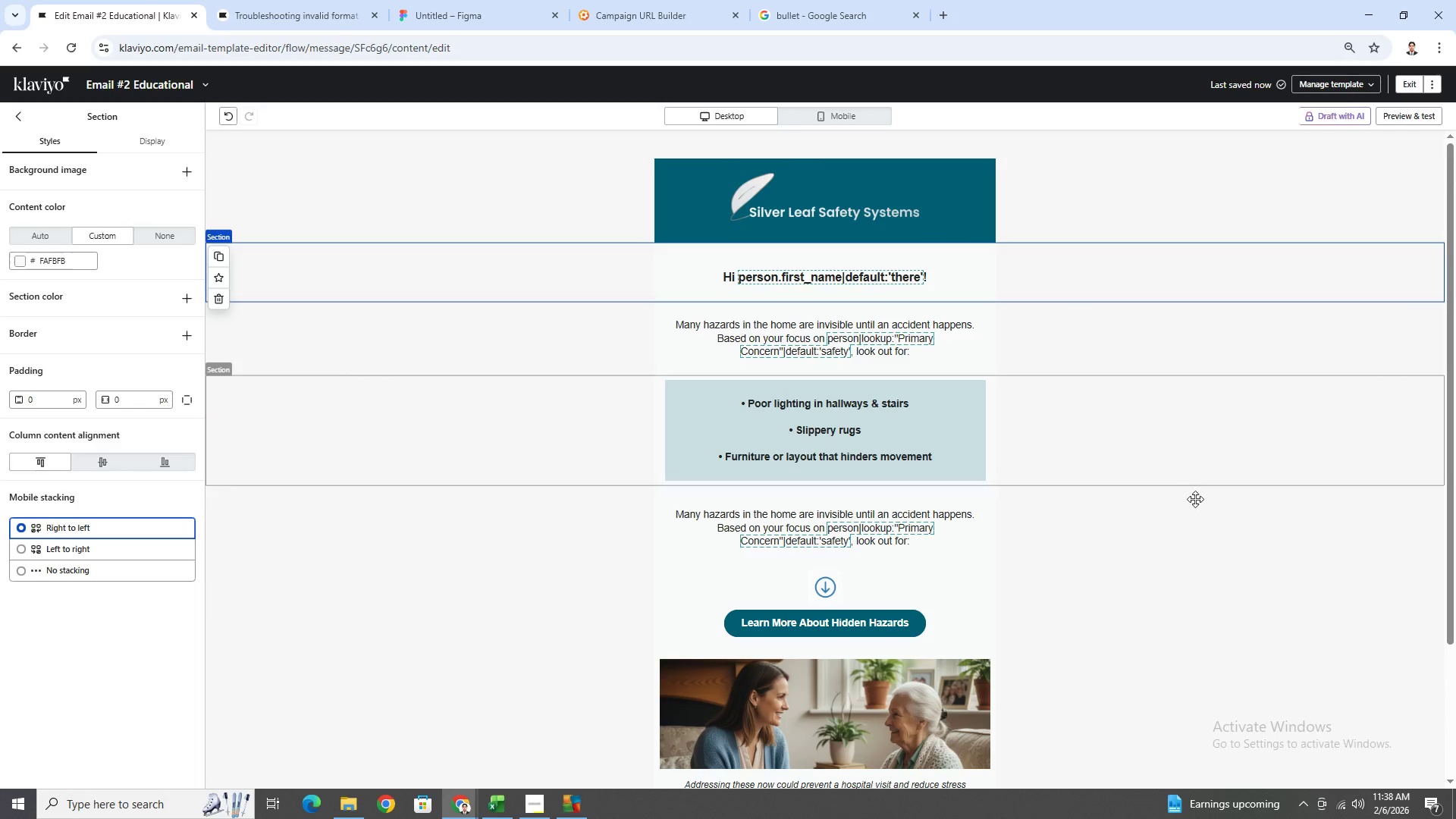 
left_click([1197, 503])
 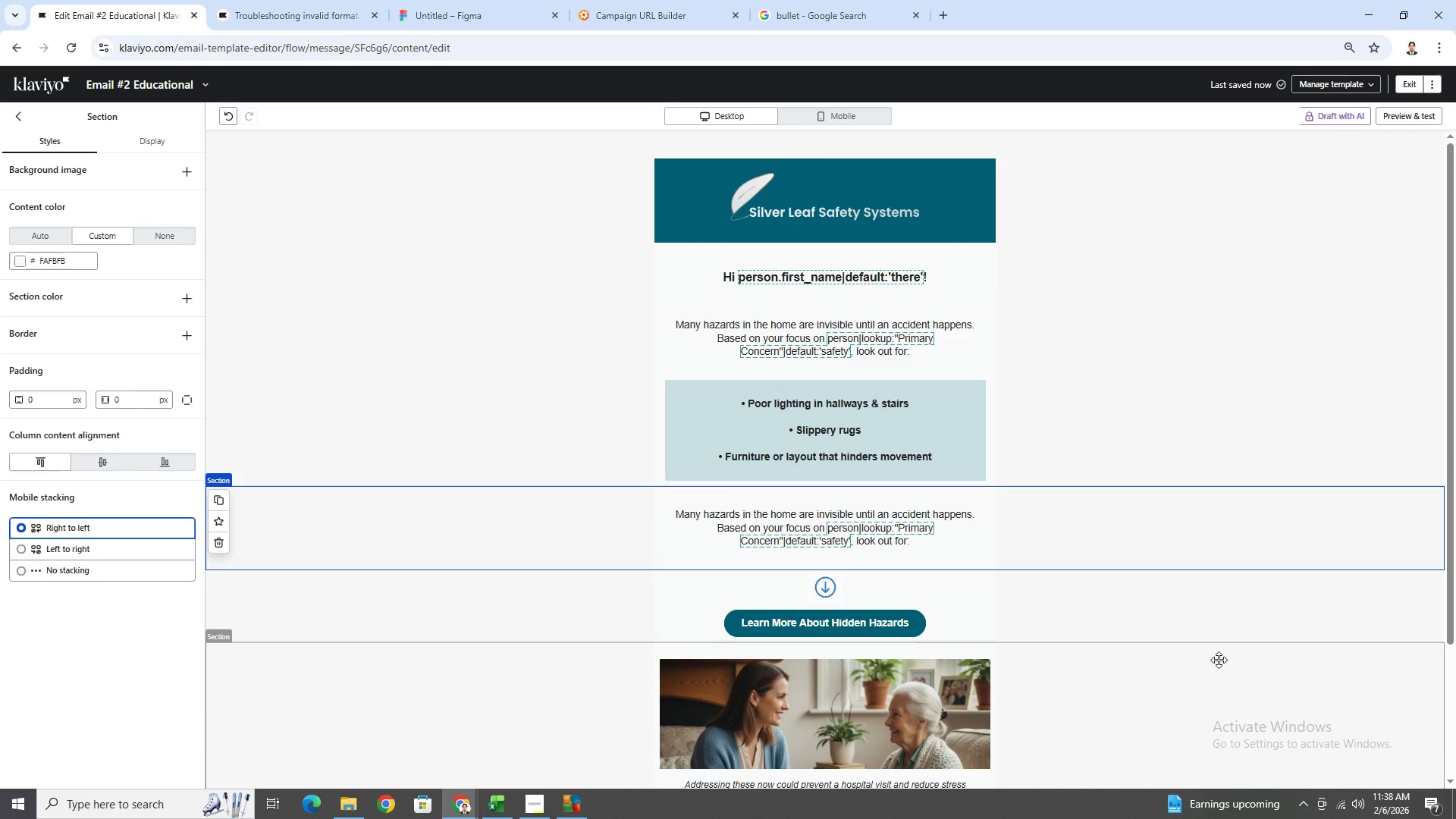 
left_click([1219, 663])
 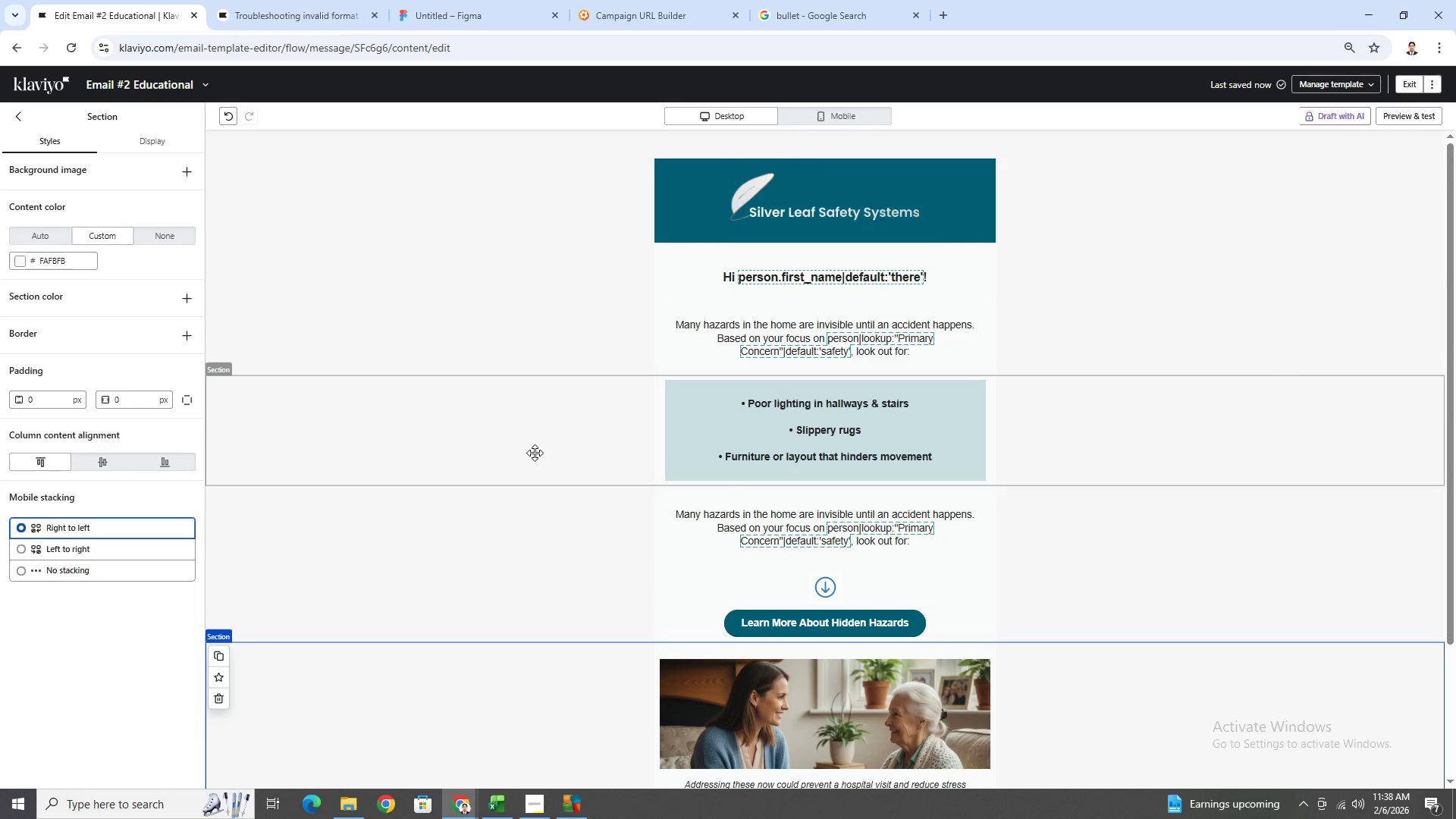 
wait(5.97)
 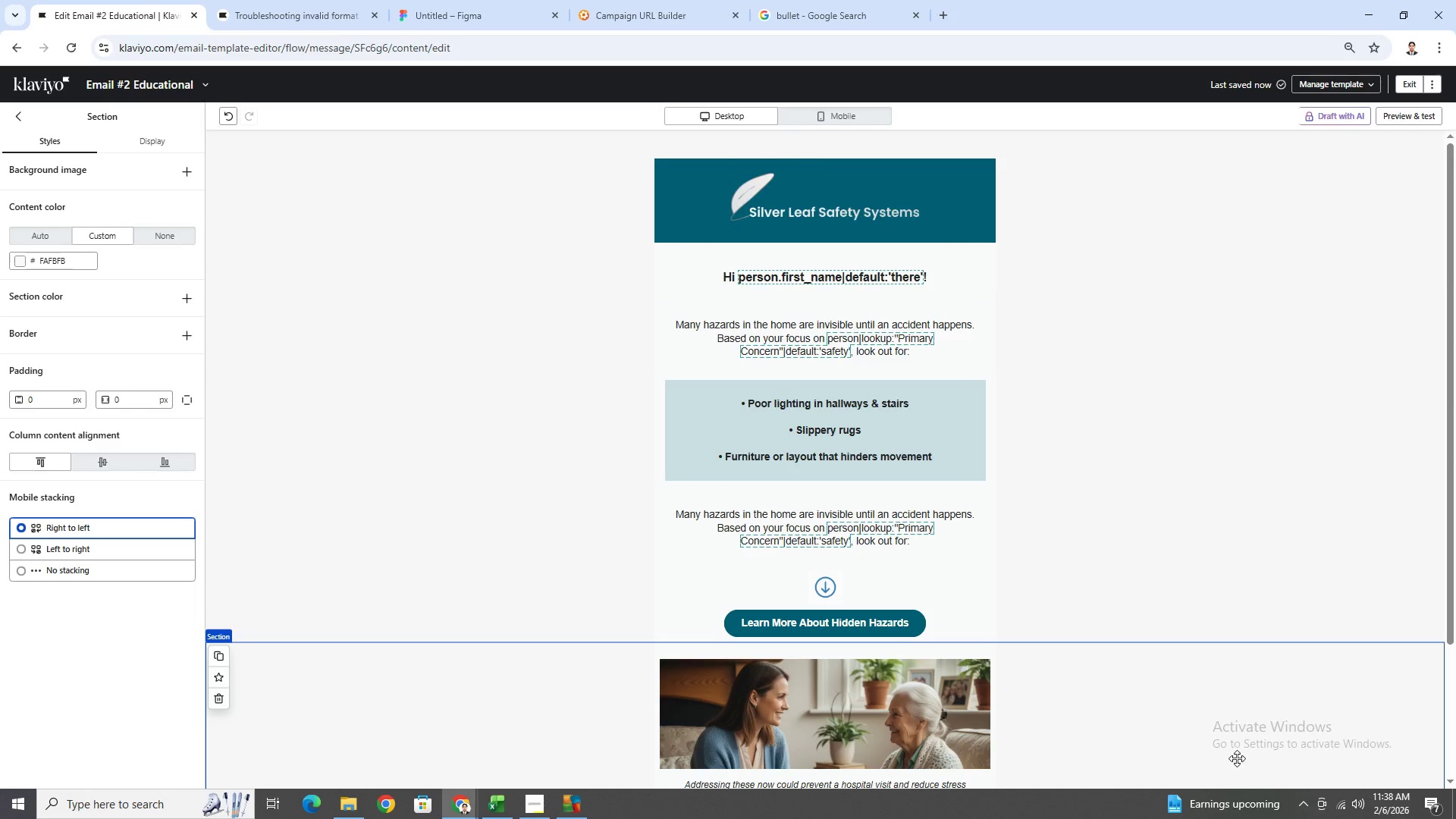 
scroll: coordinate [1155, 526], scroll_direction: down, amount: 5.0
 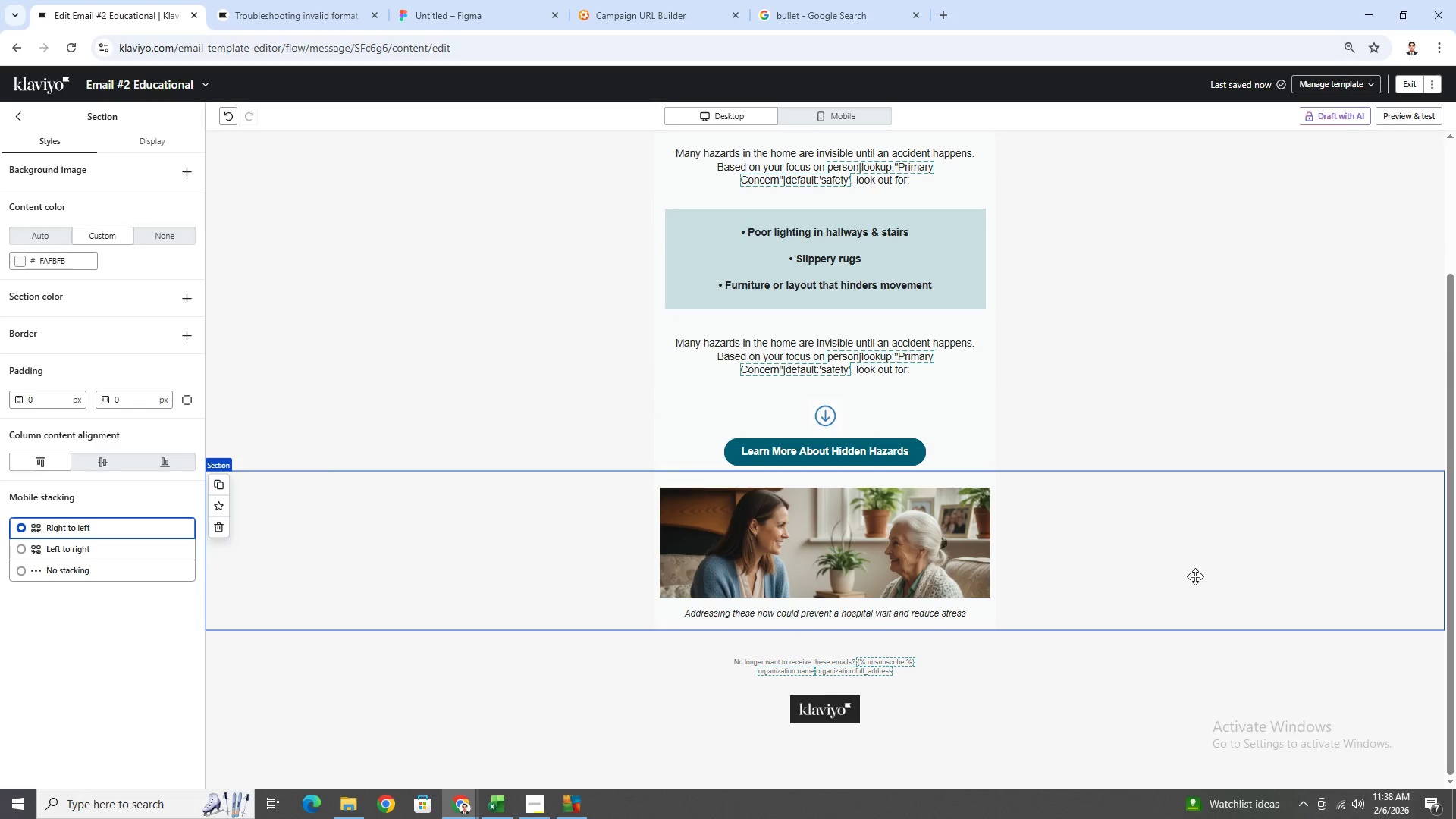 
scroll: coordinate [1196, 576], scroll_direction: up, amount: 3.0
 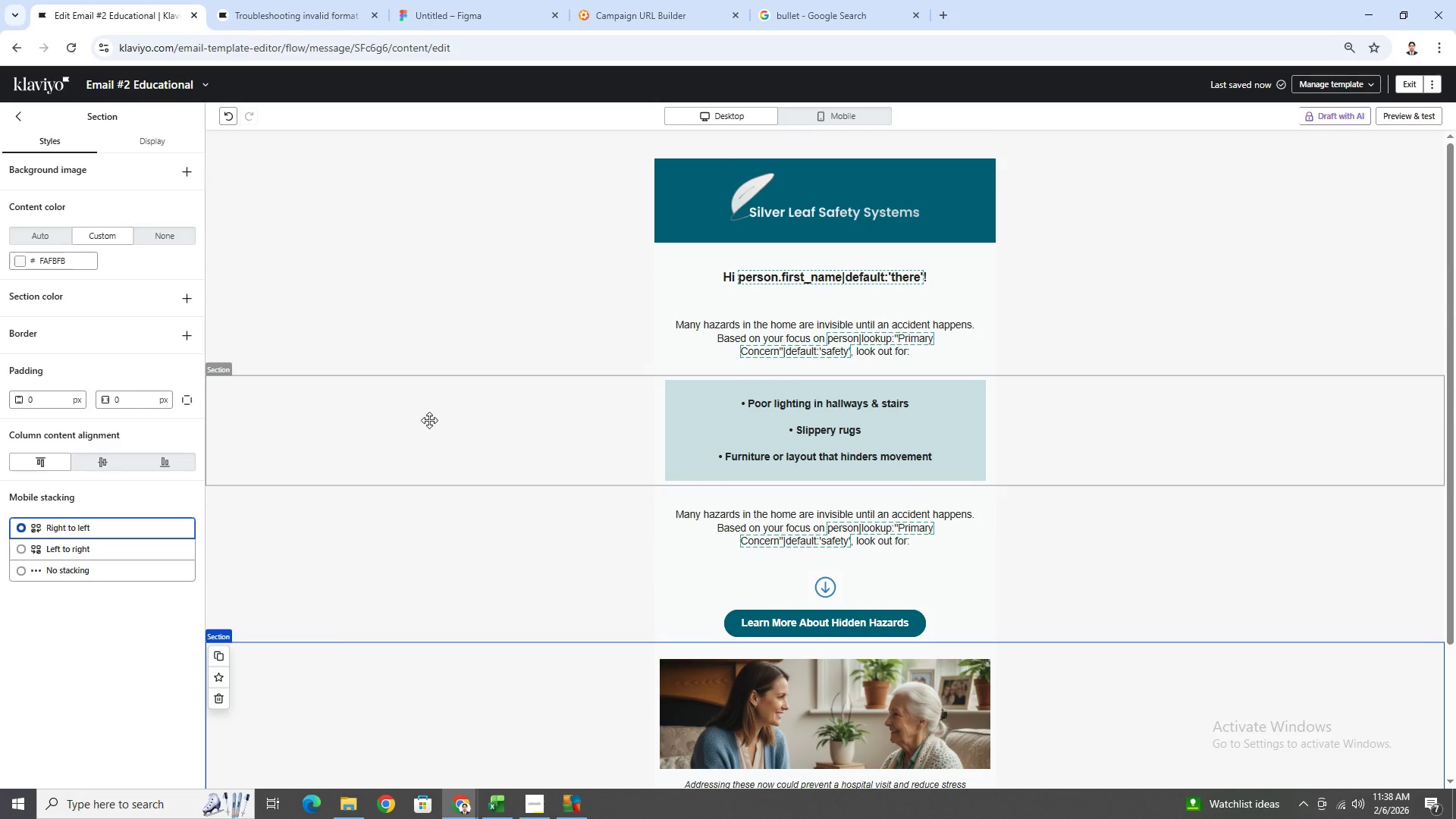 
left_click([419, 422])
 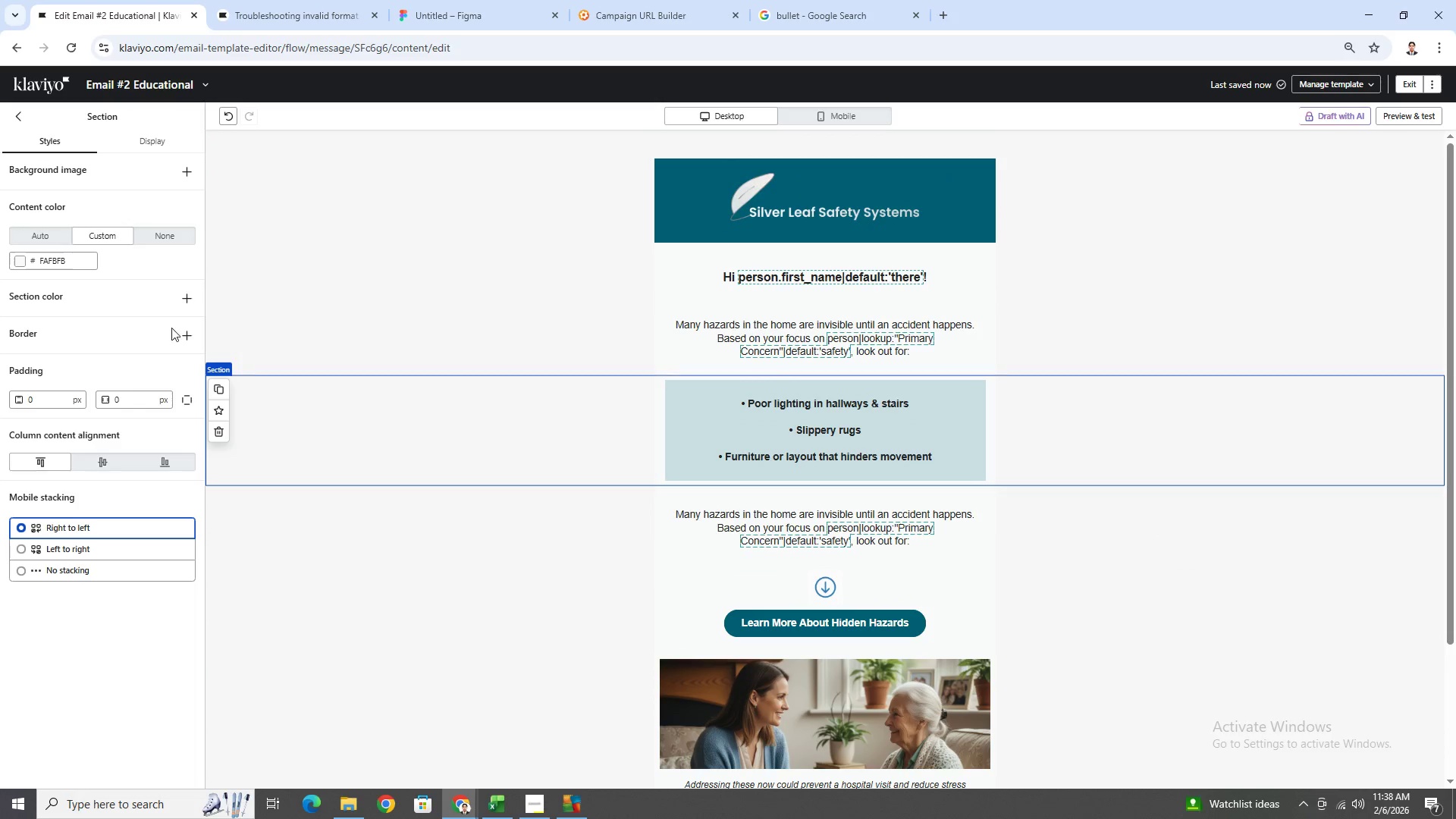 
left_click([220, 390])
 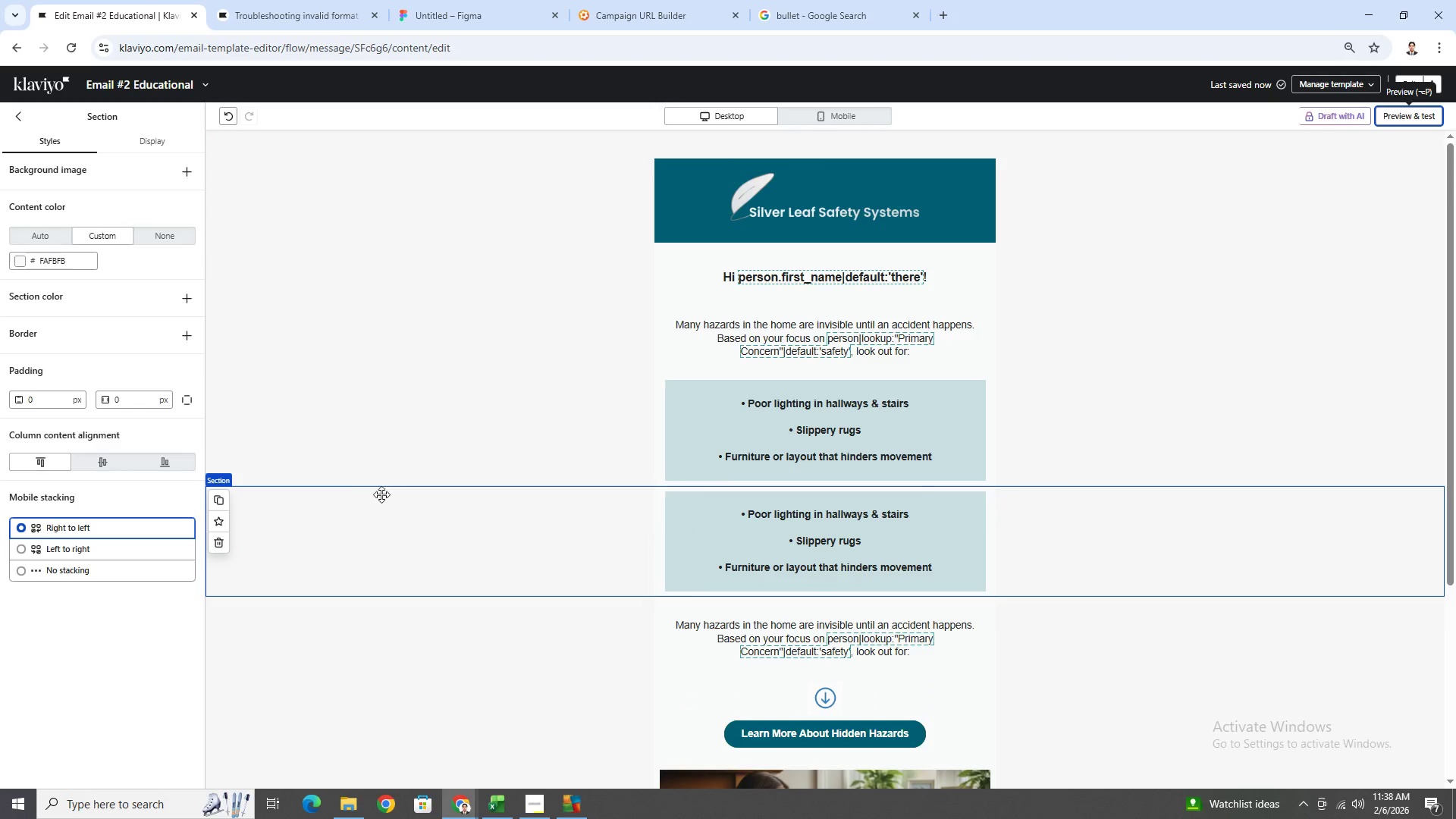 
left_click([543, 544])
 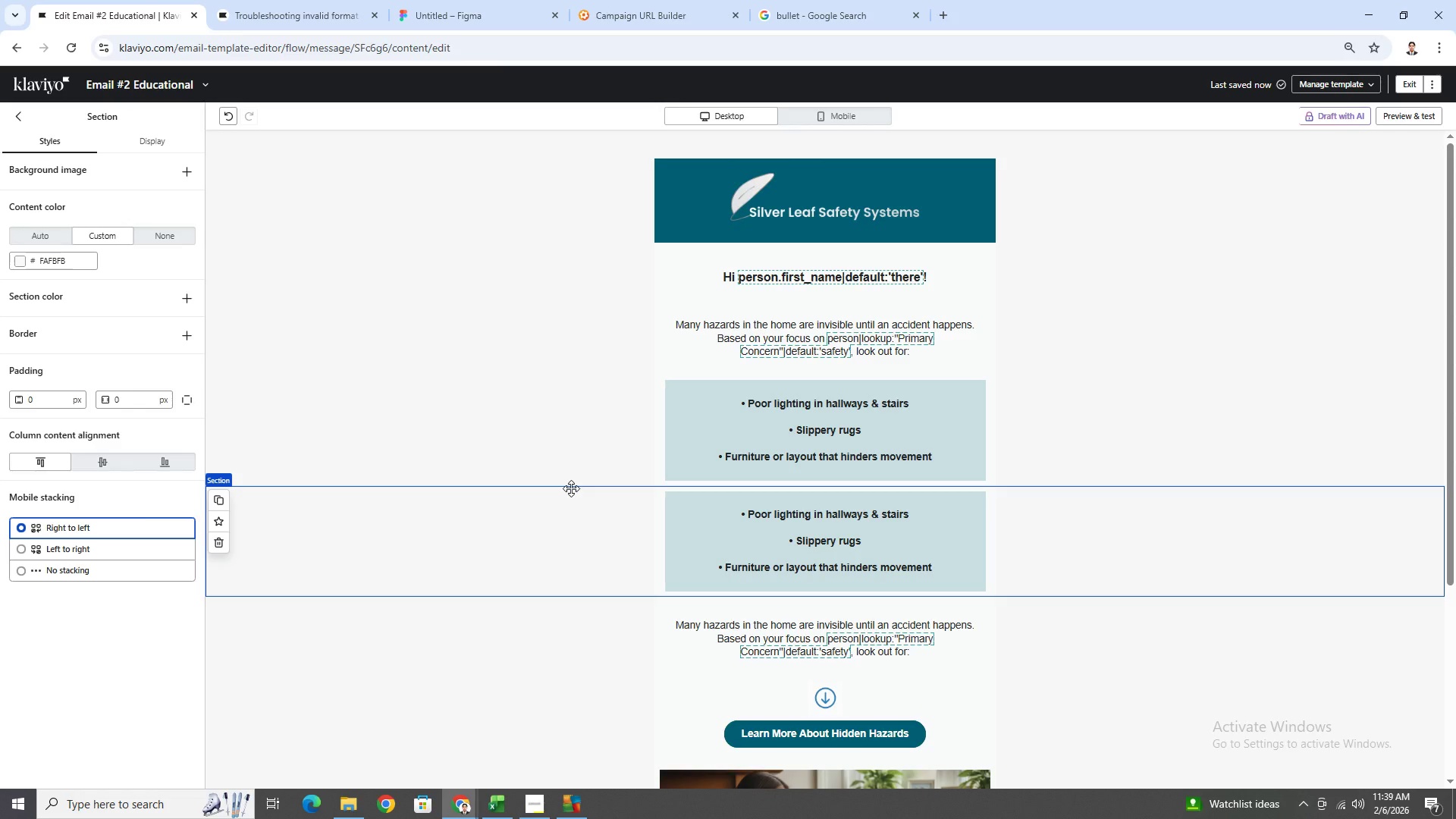 
wait(36.86)
 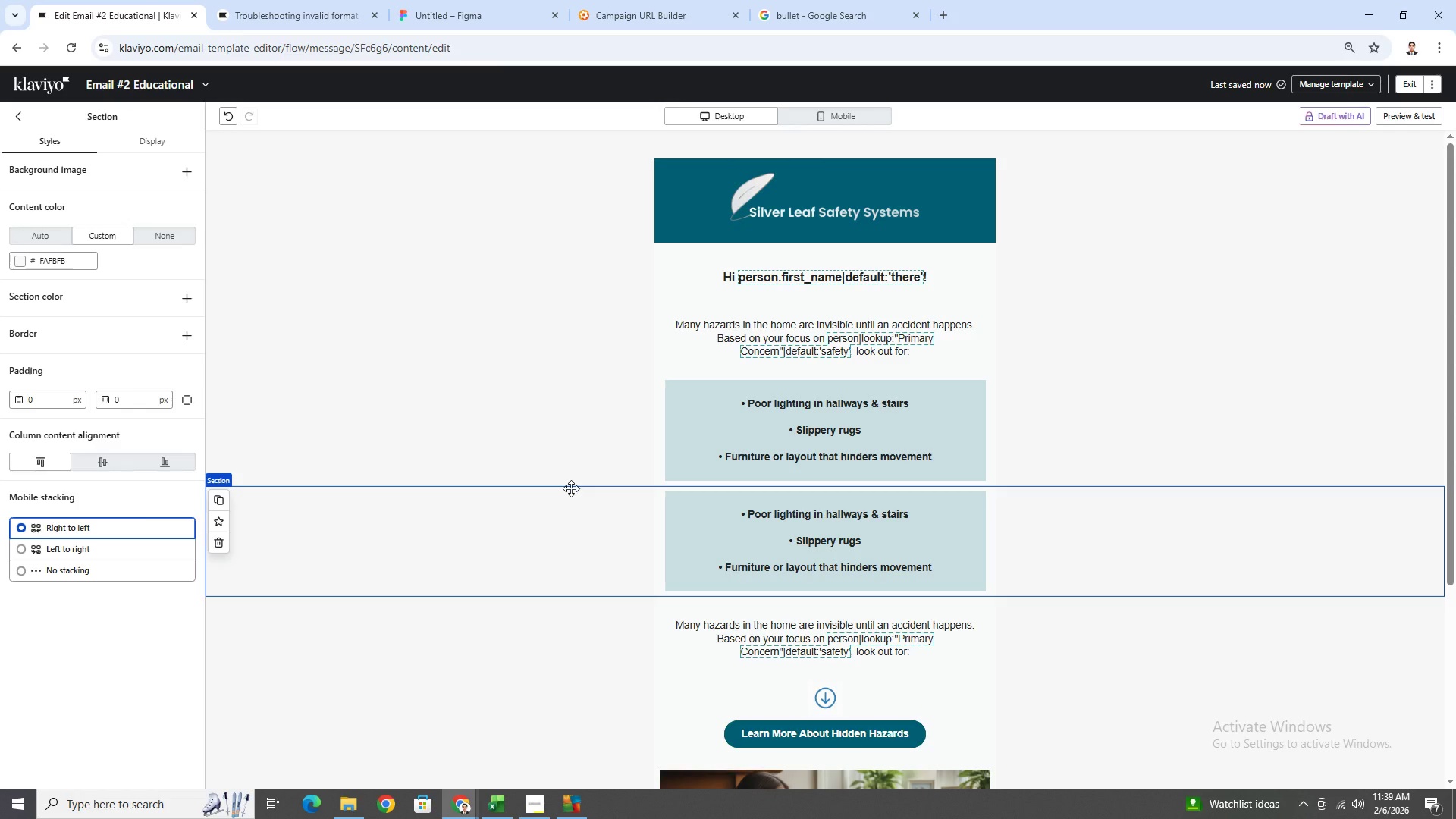 
left_click([538, 400])
 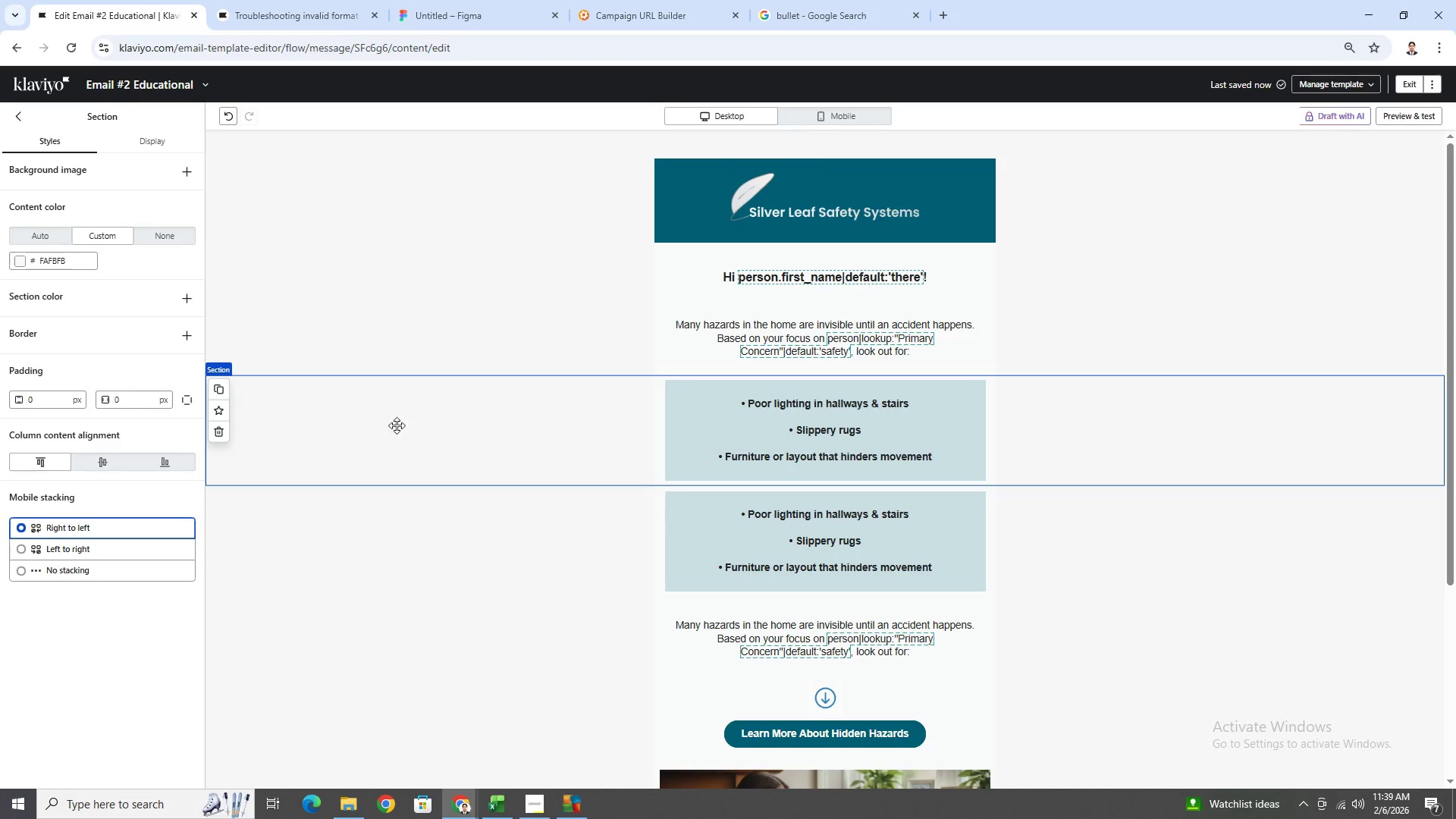 
left_click([140, 136])
 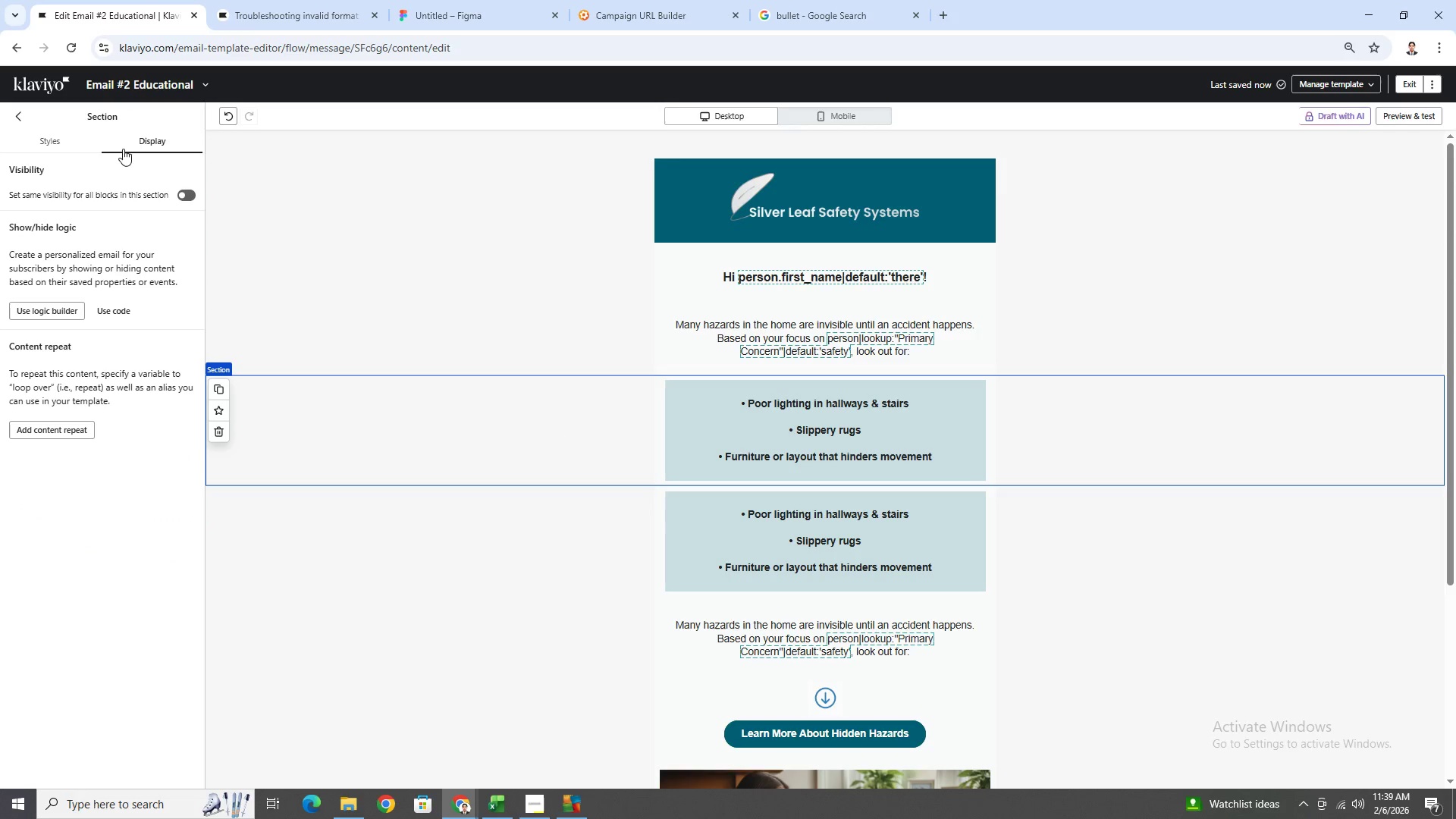 
left_click([59, 145])
 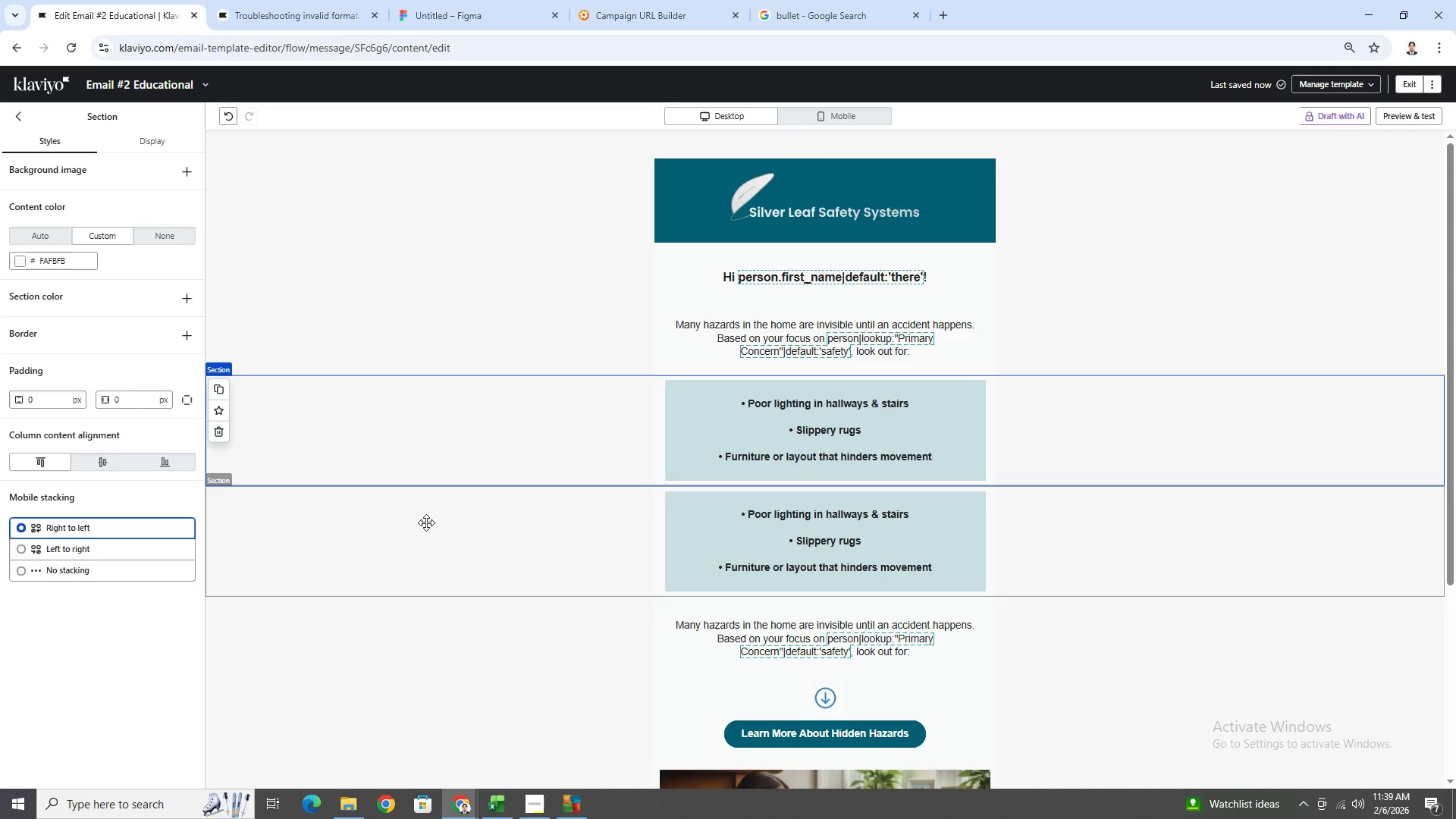 
wait(16.41)
 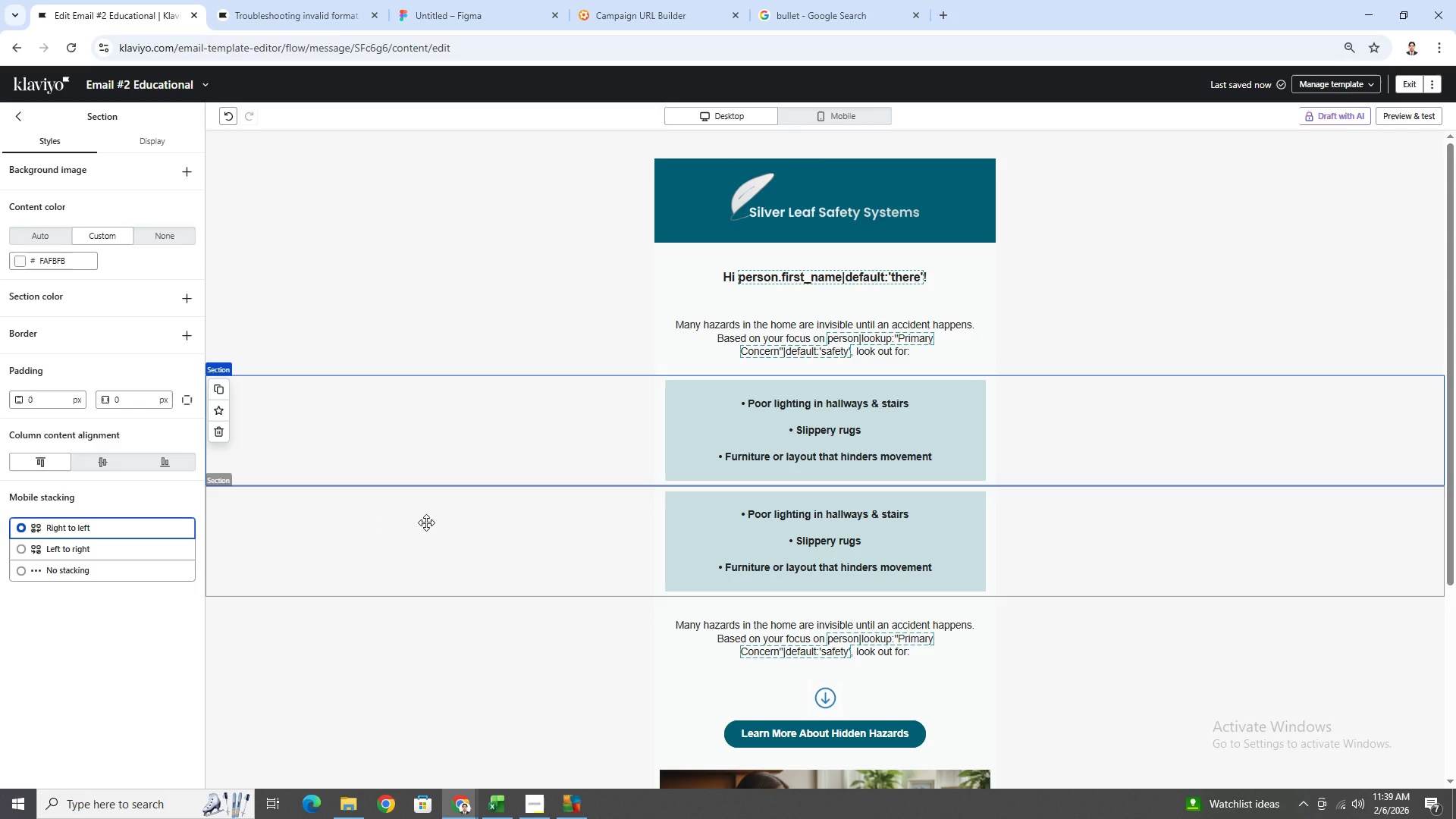 
left_click([607, 527])
 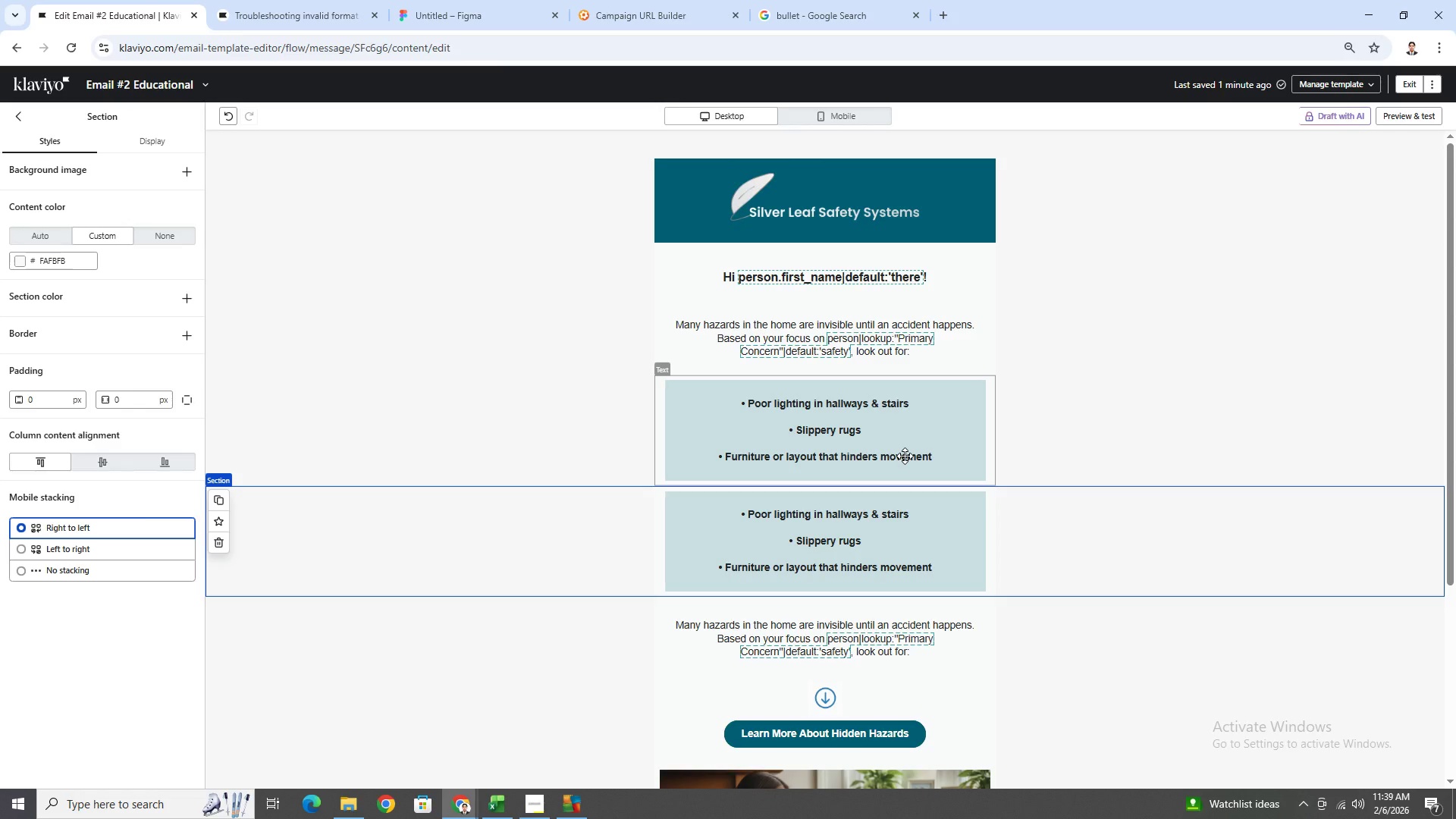 
wait(27.11)
 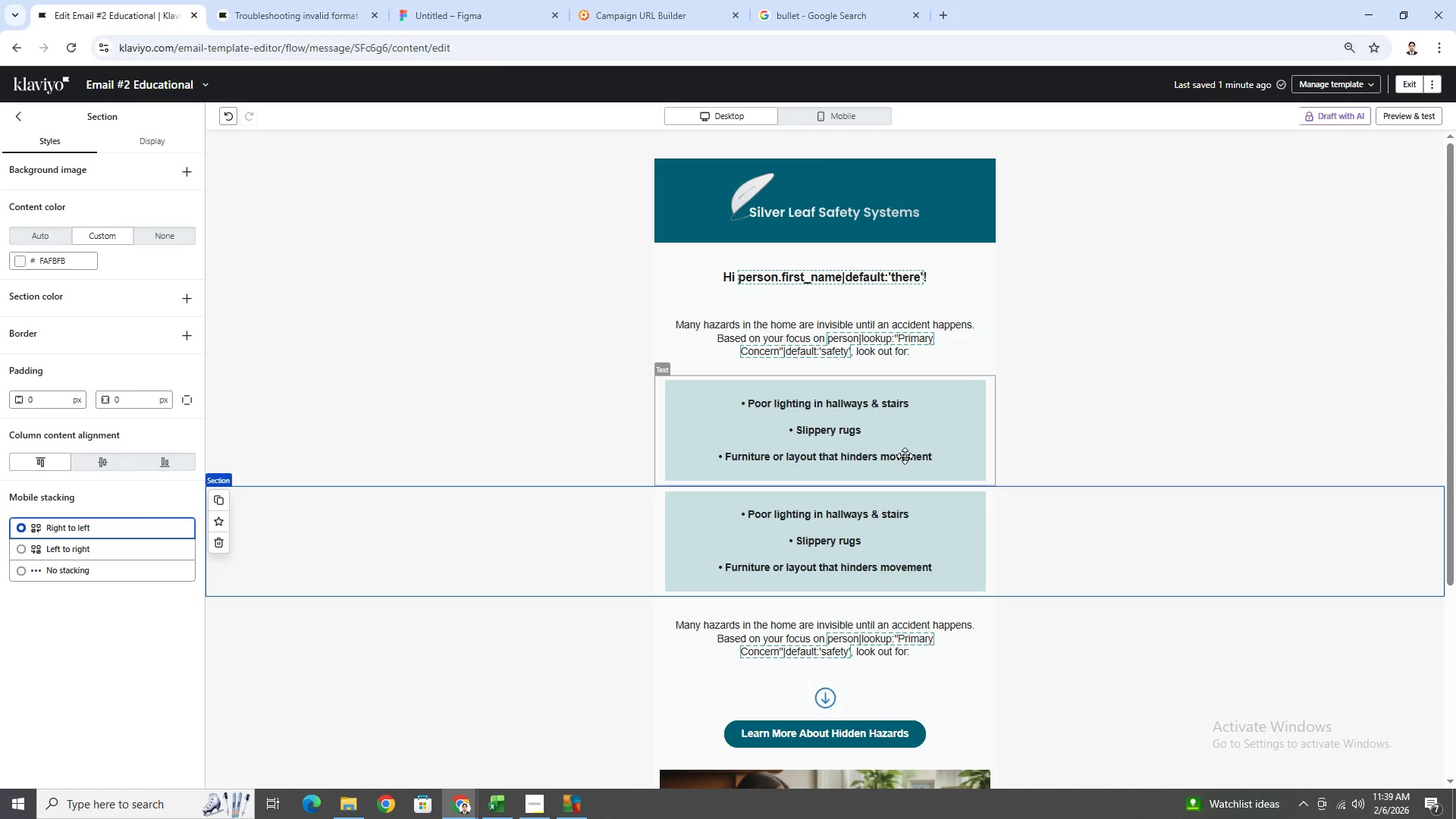 
scroll: coordinate [904, 466], scroll_direction: down, amount: 4.0
 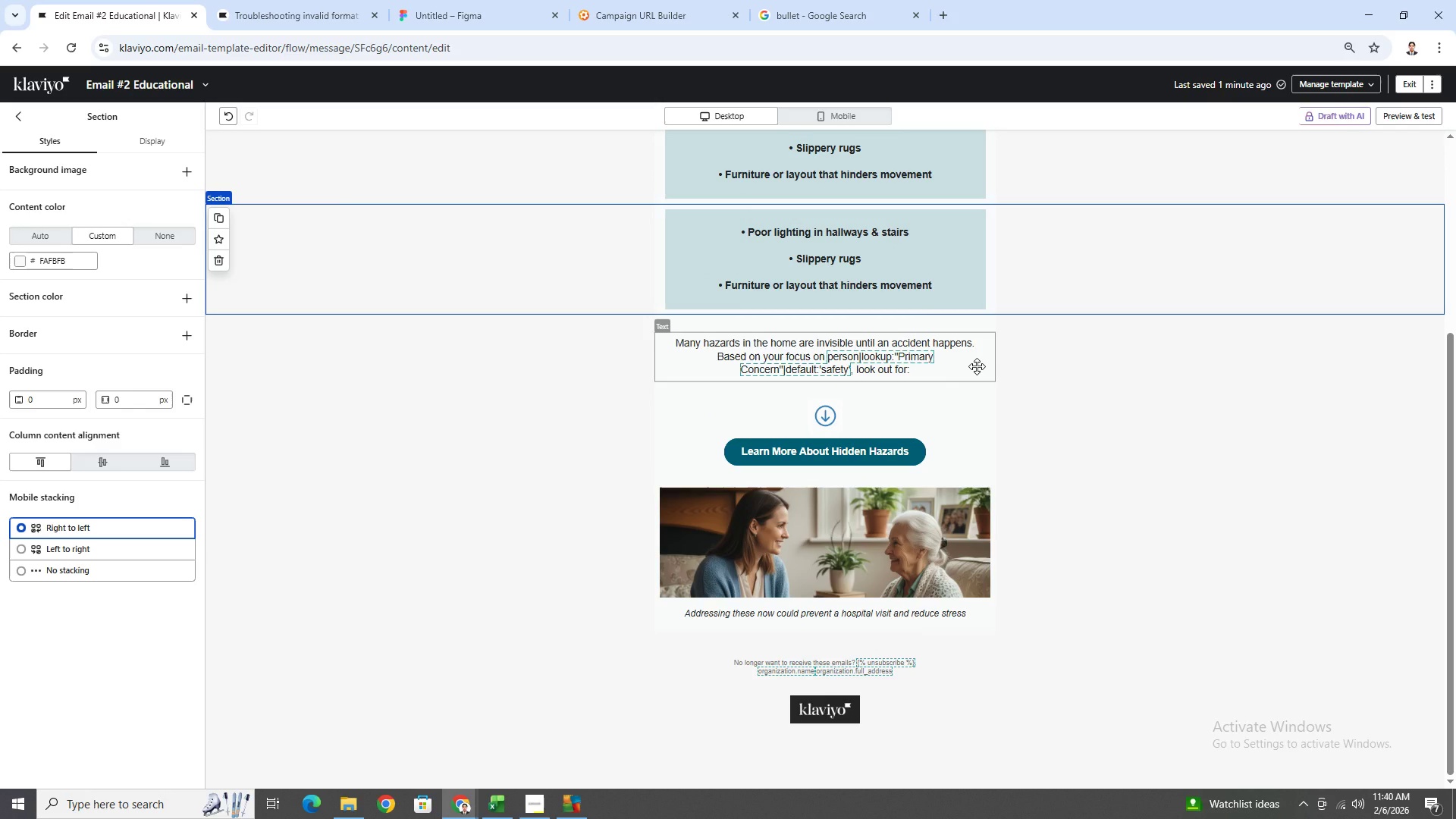 
scroll: coordinate [974, 369], scroll_direction: up, amount: 1.0
 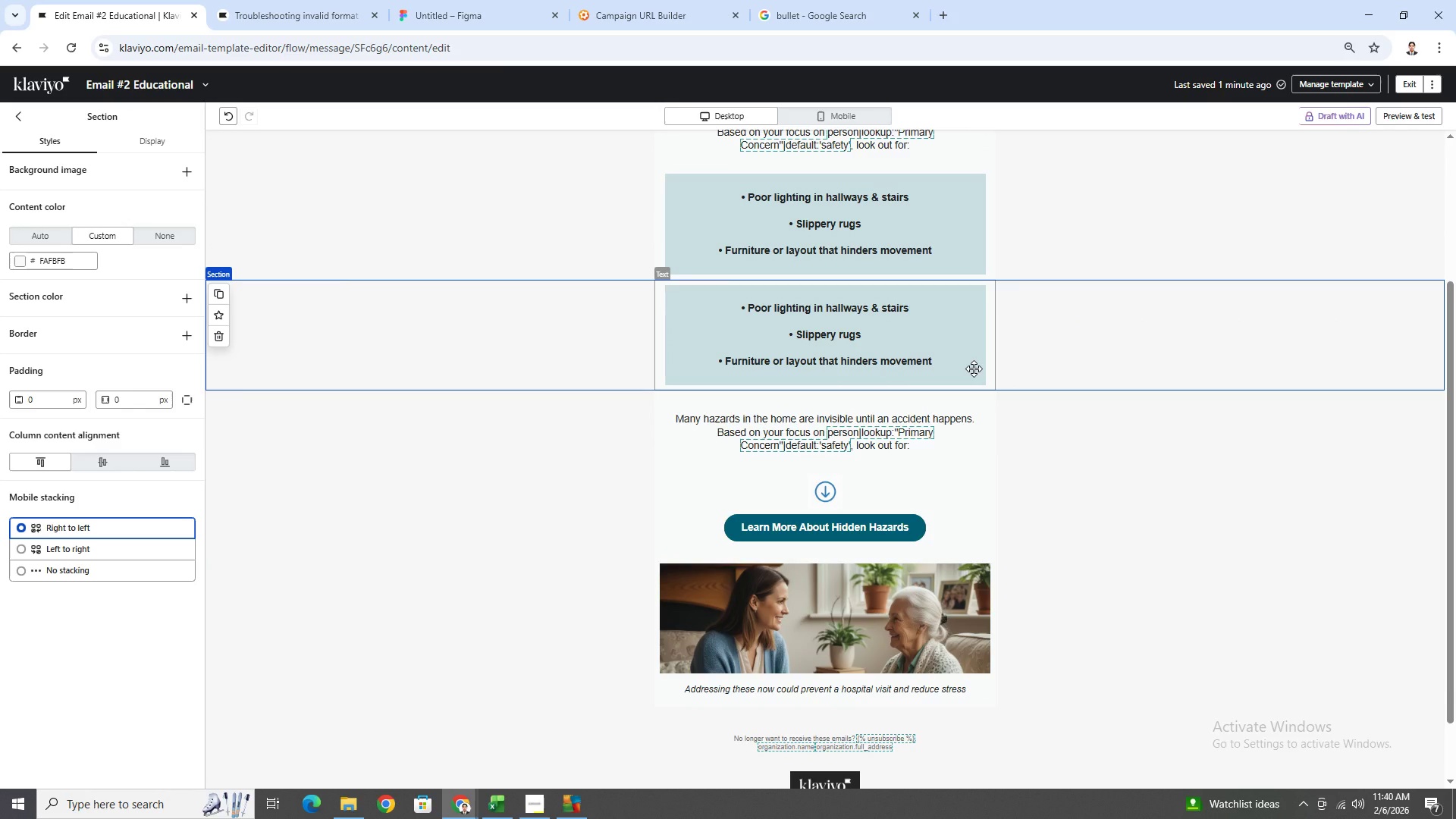 
wait(5.02)
 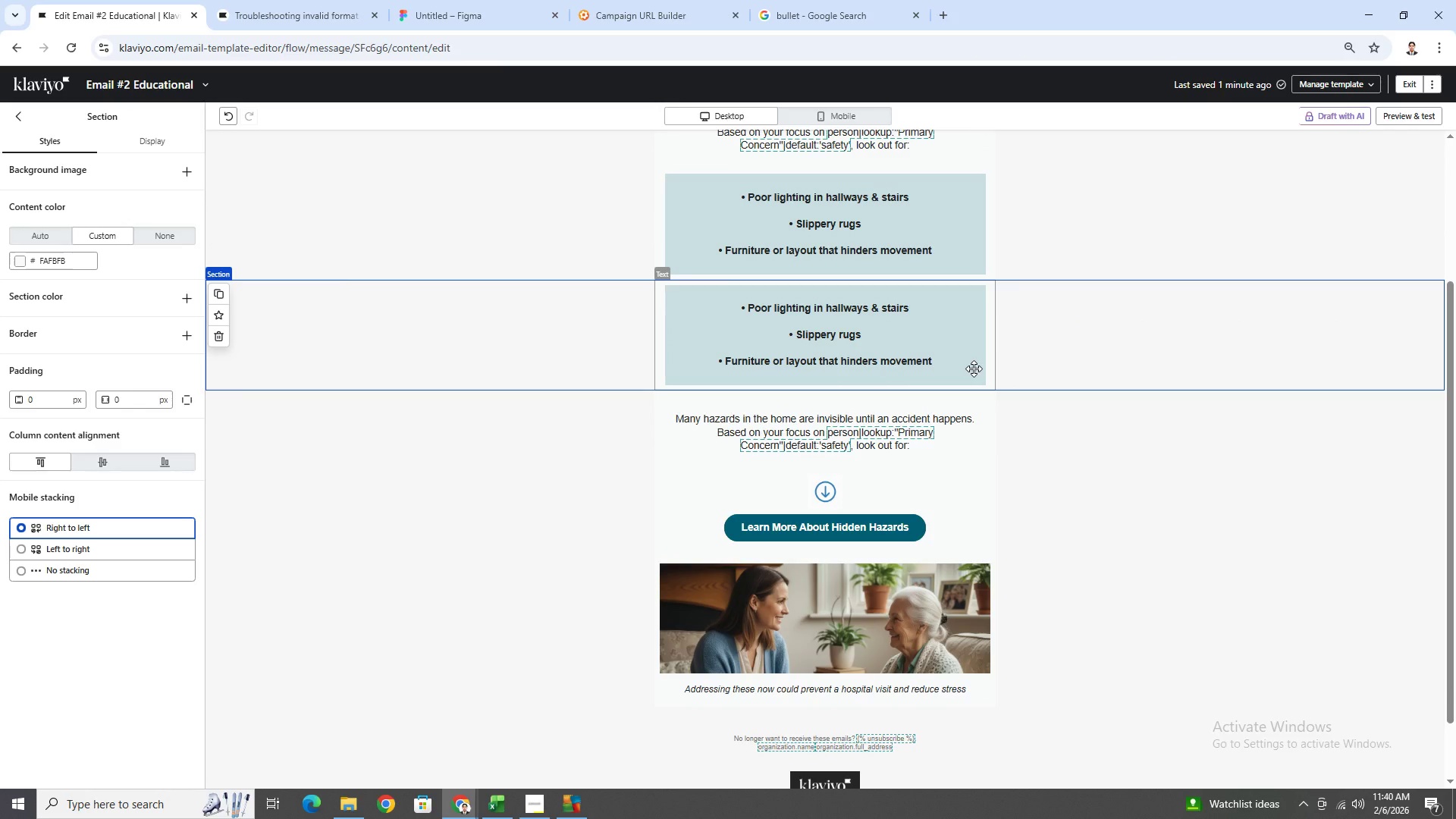 
scroll: coordinate [974, 369], scroll_direction: down, amount: 1.0
 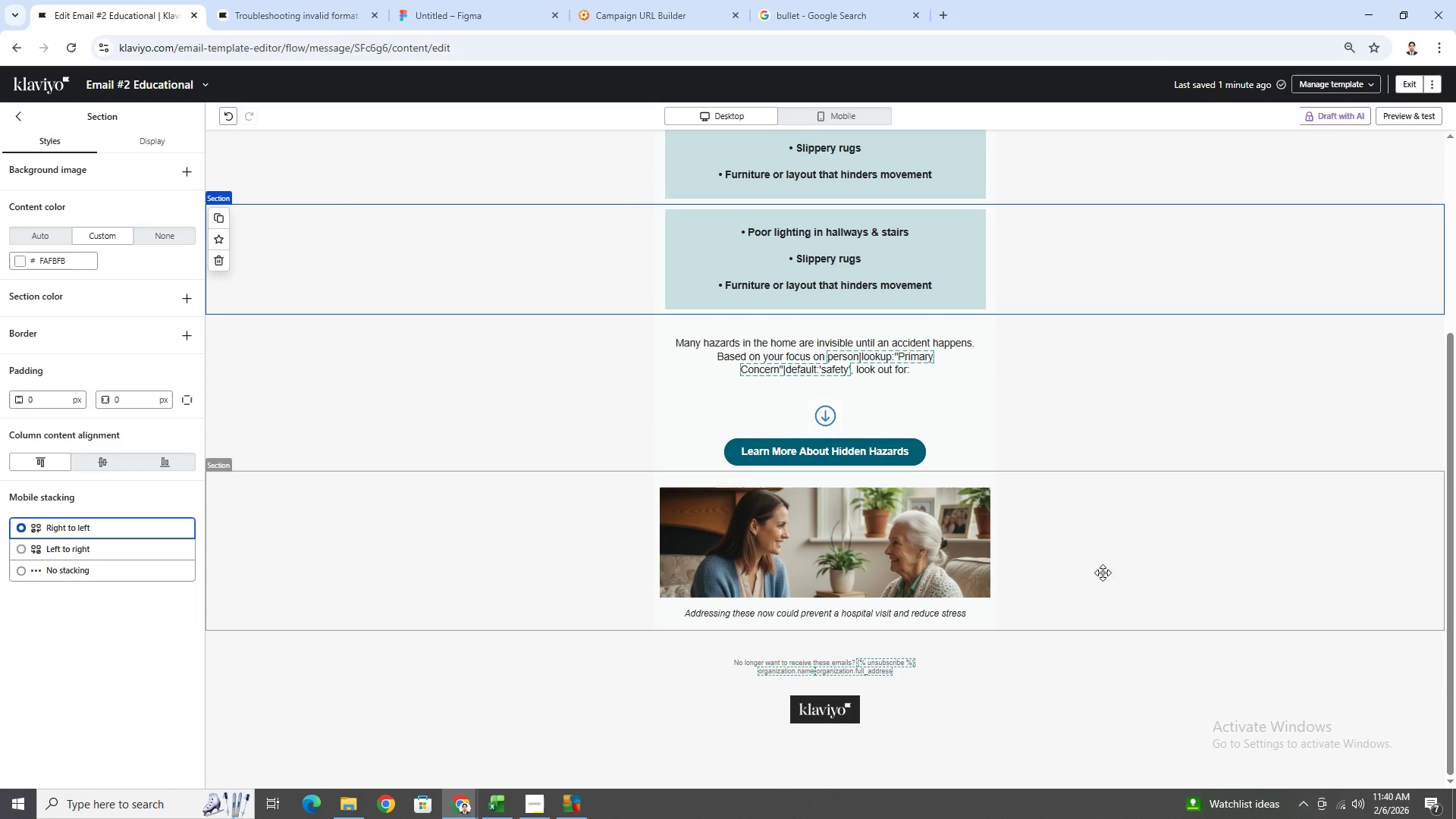 
scroll: coordinate [1138, 488], scroll_direction: up, amount: 4.0
 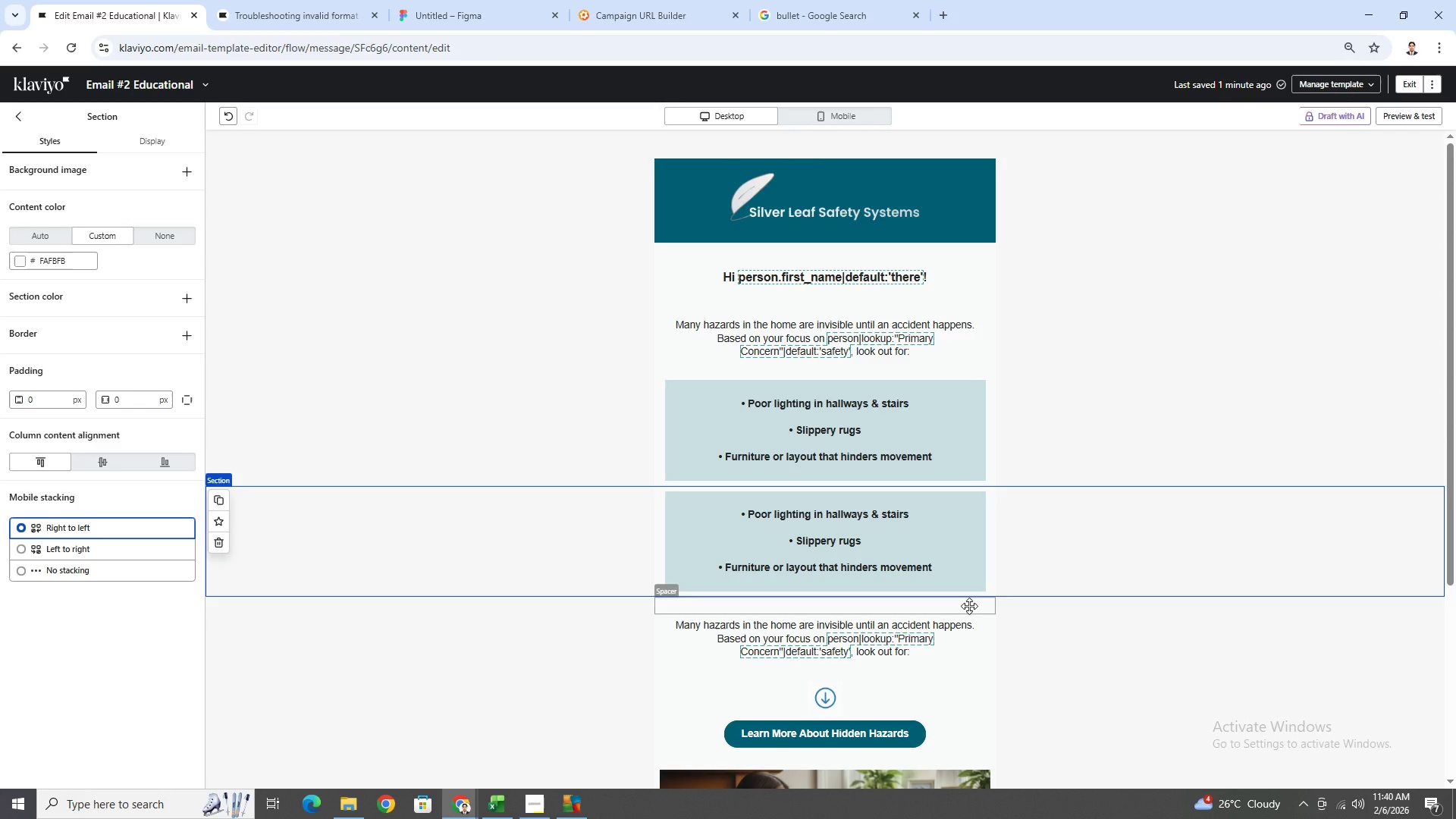 
wait(20.07)
 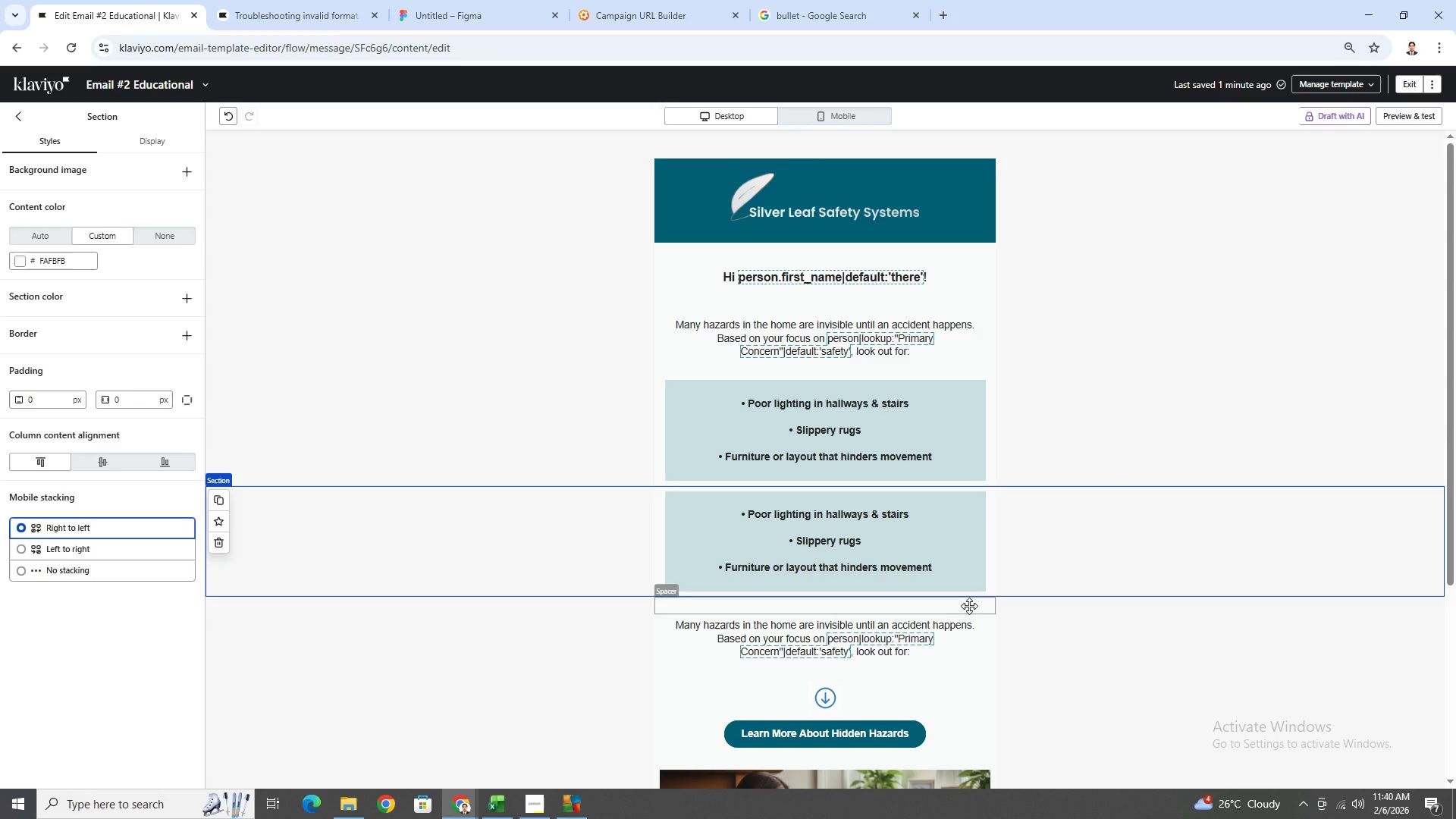 
double_click([877, 523])
 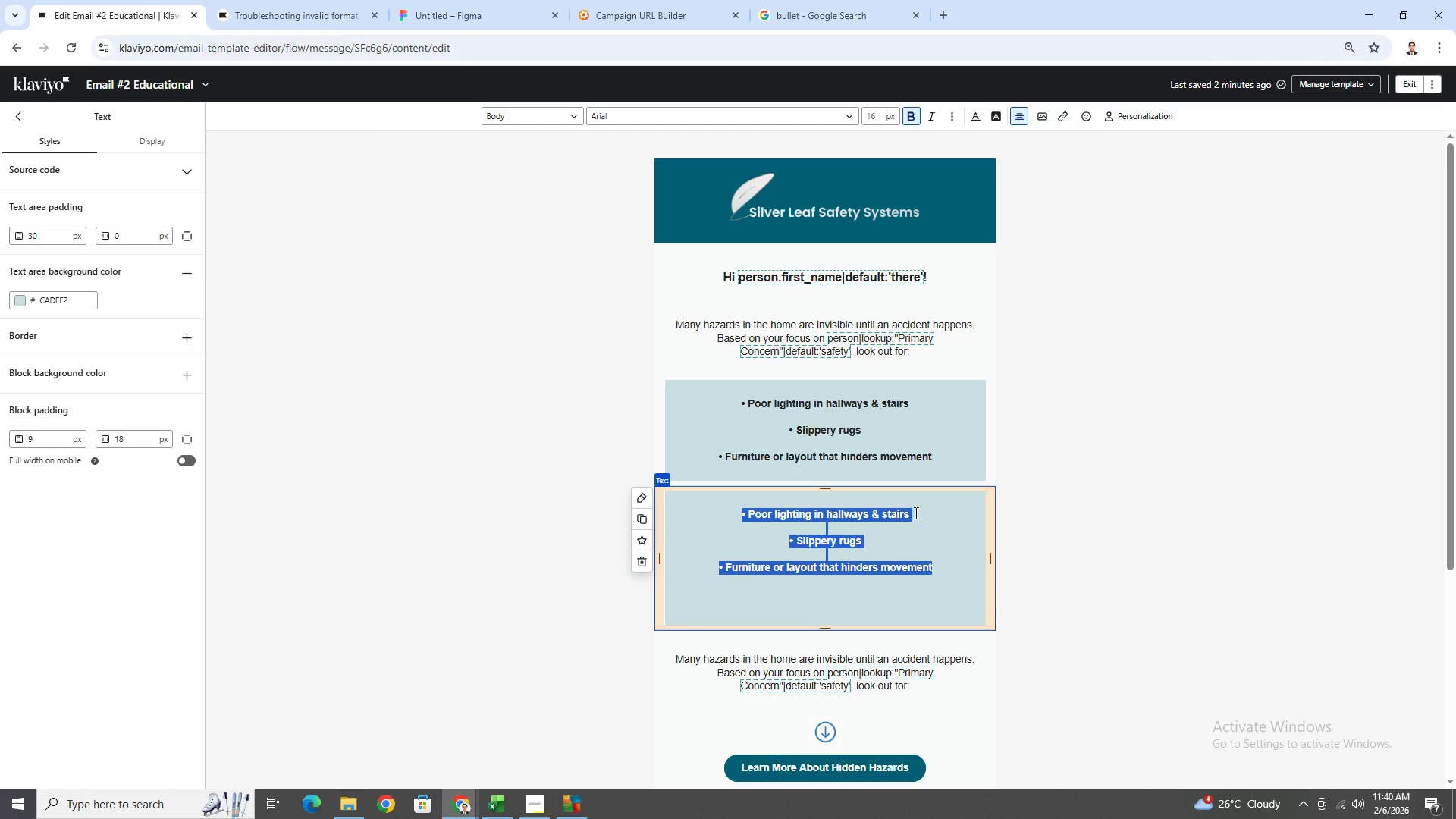 
left_click([926, 516])
 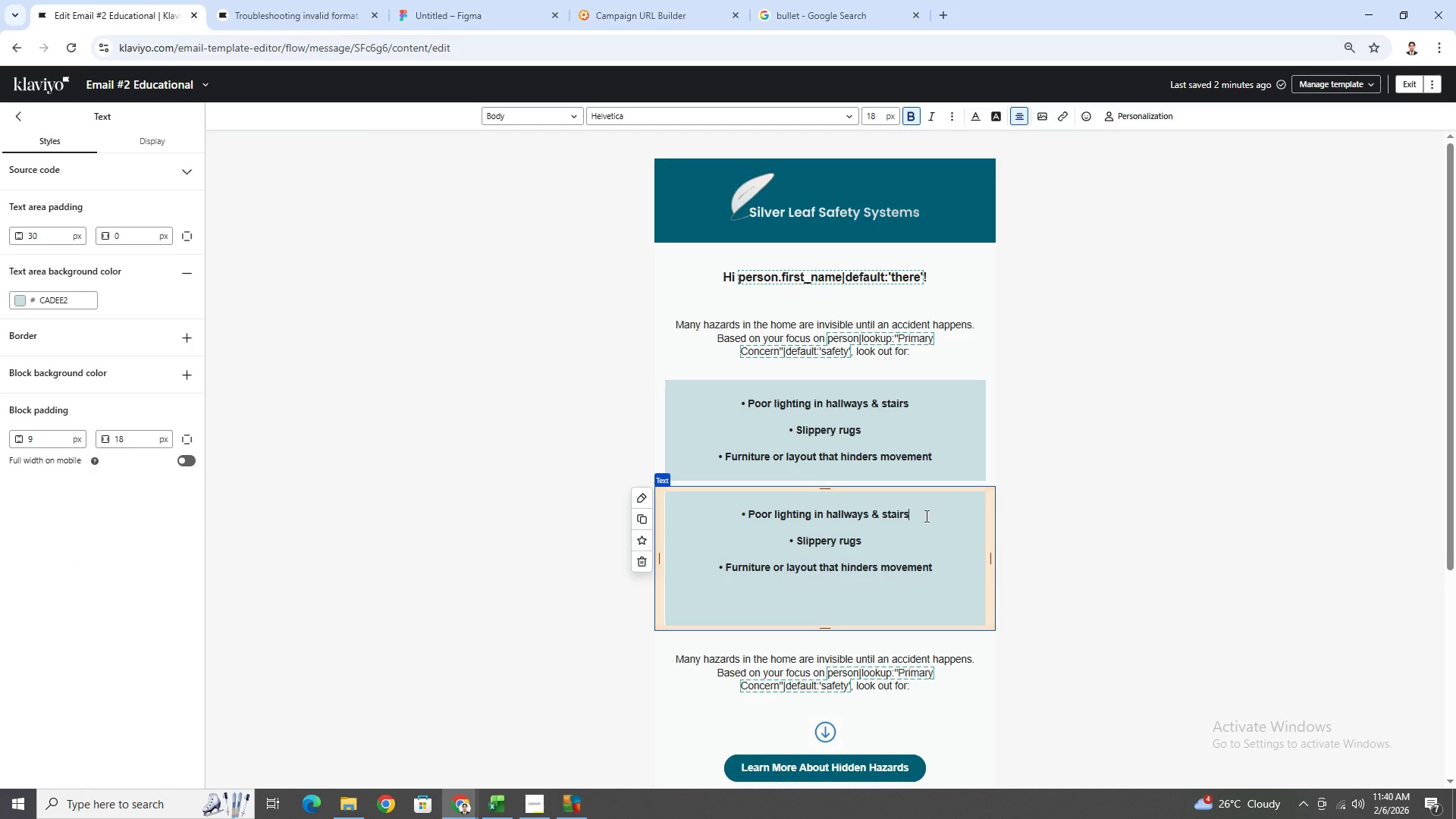 
left_click_drag(start_coordinate=[924, 516], to_coordinate=[761, 512])
 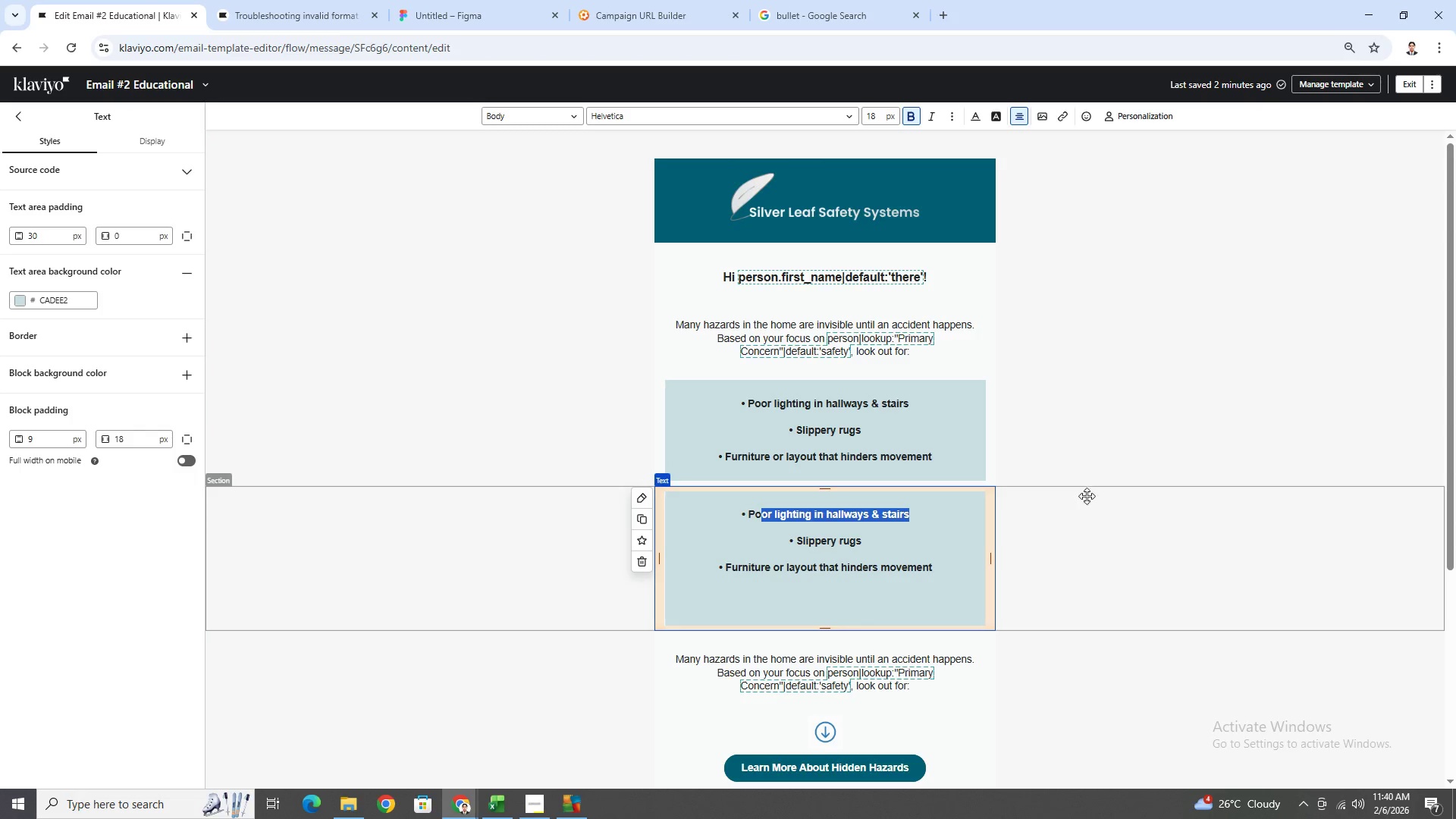 
left_click([1084, 456])
 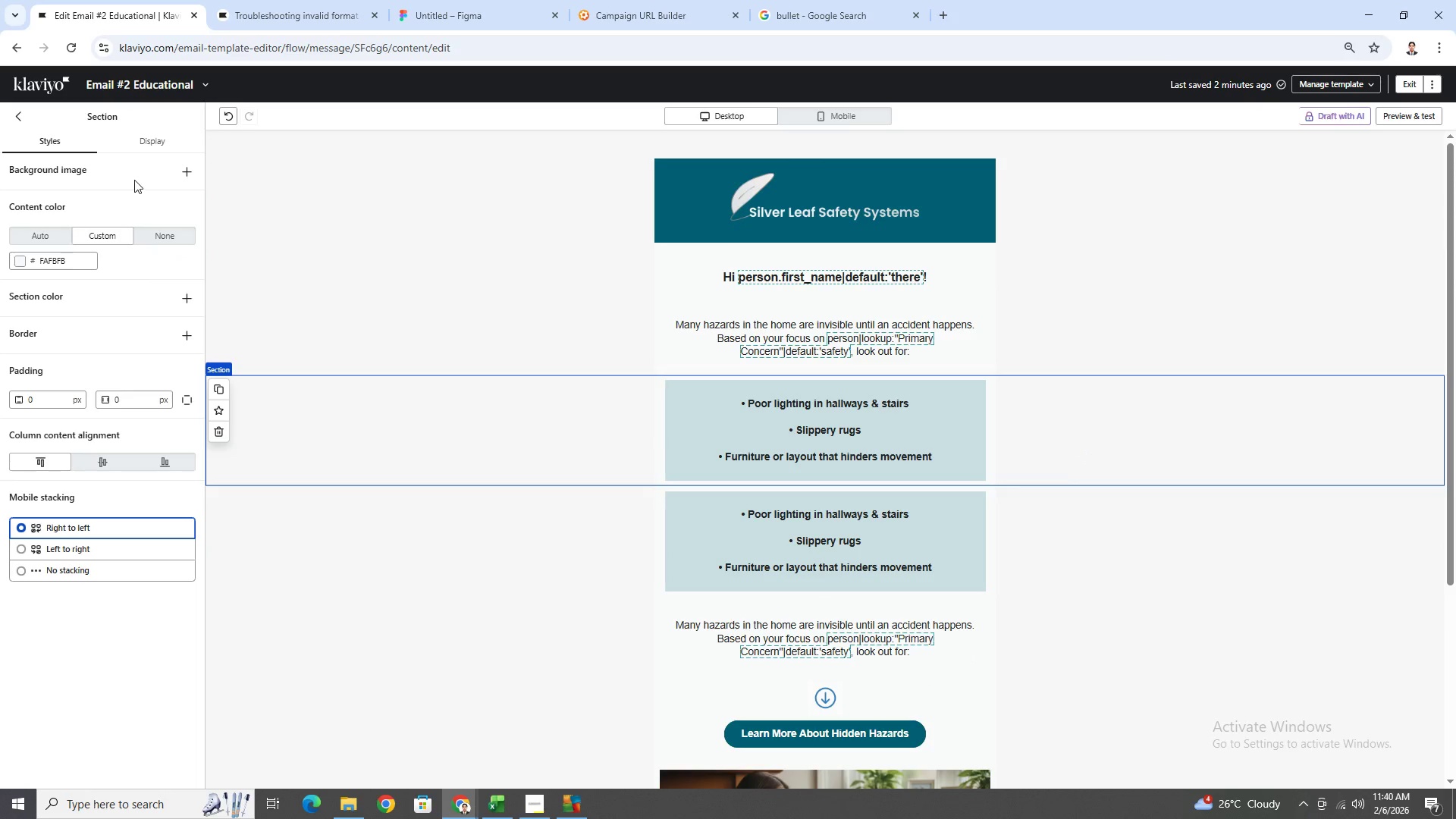 
wait(6.3)
 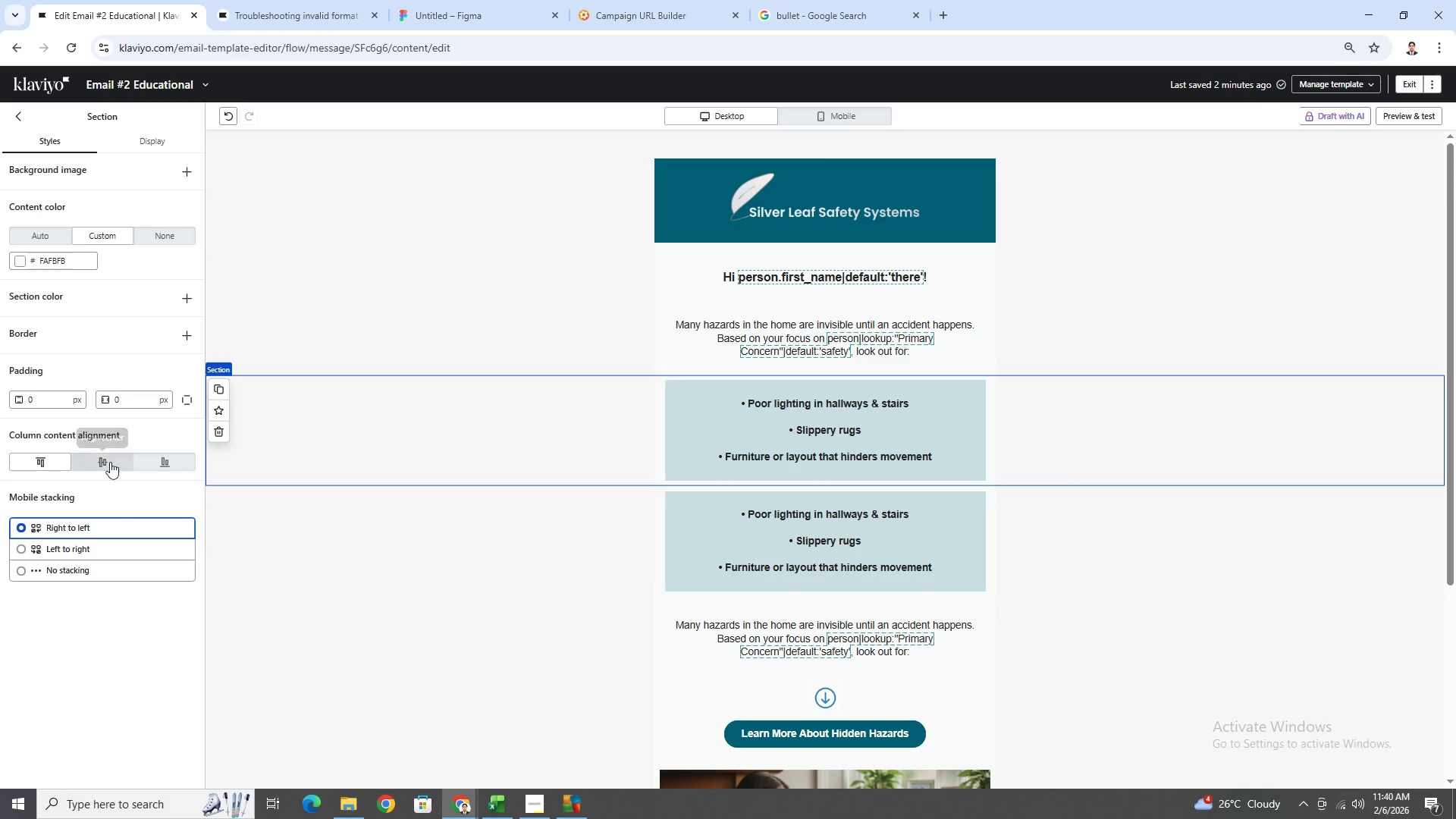 
double_click([700, 395])
 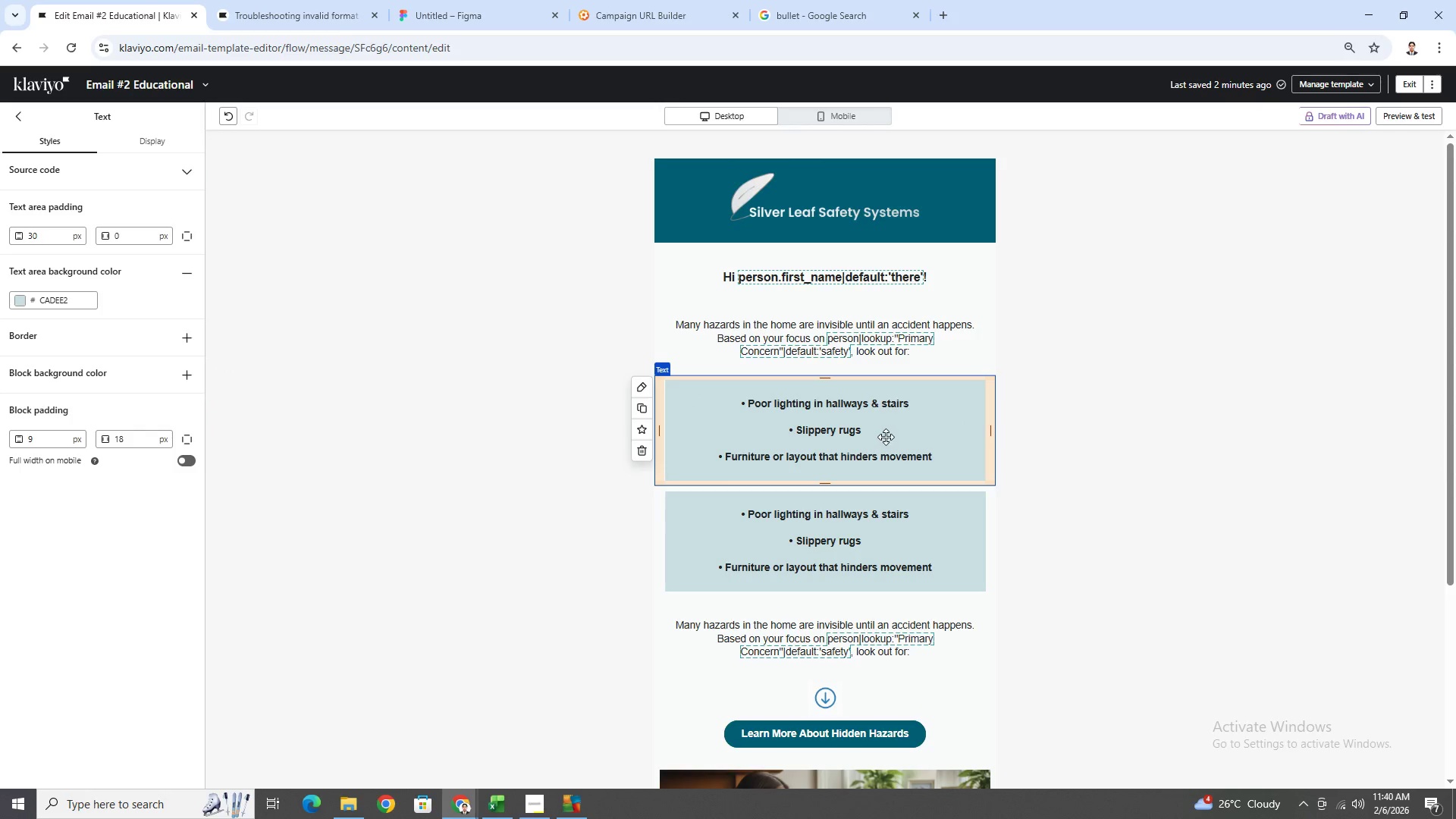 
wait(7.78)
 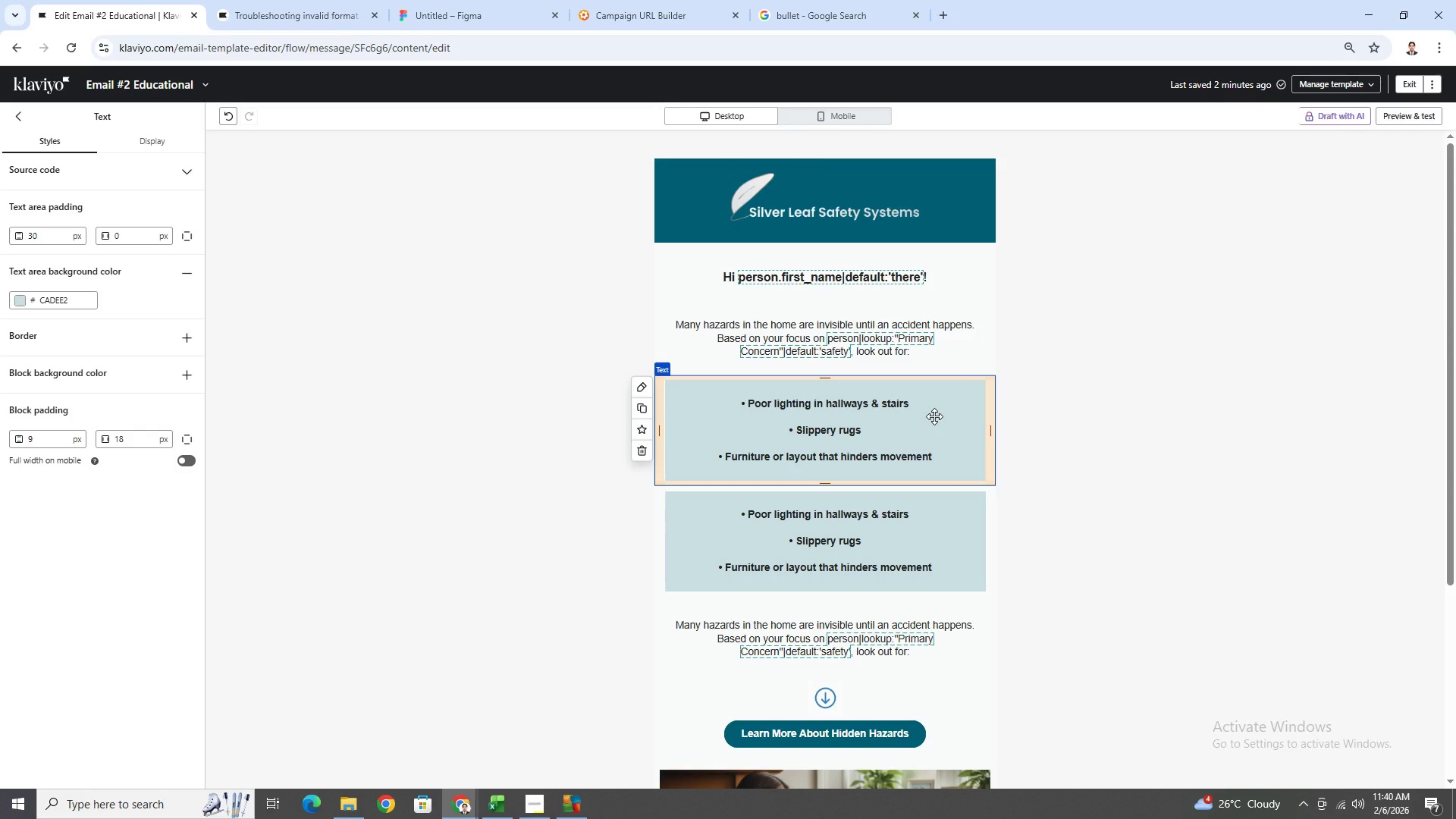 
left_click([896, 435])
 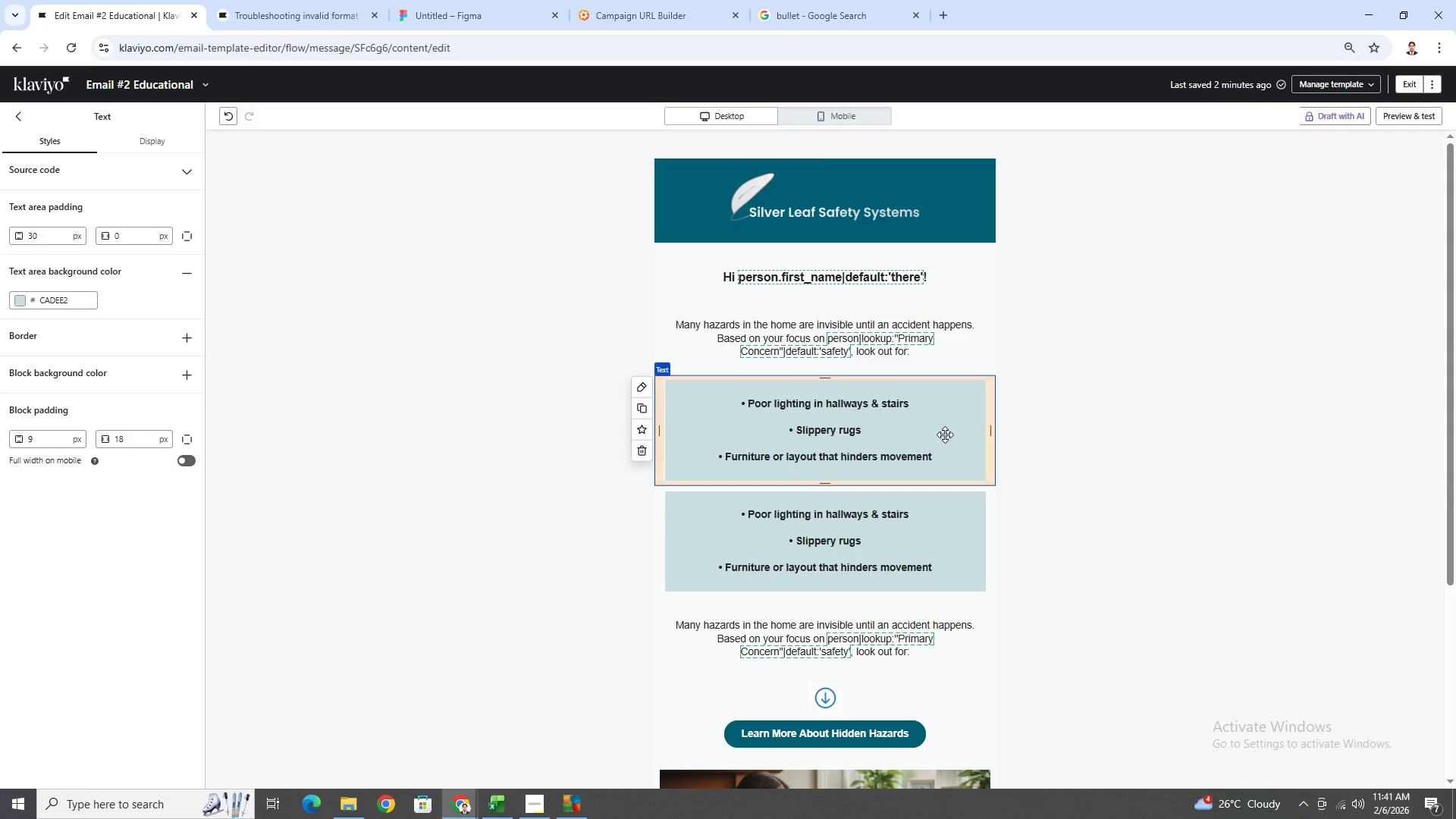 
double_click([948, 435])
 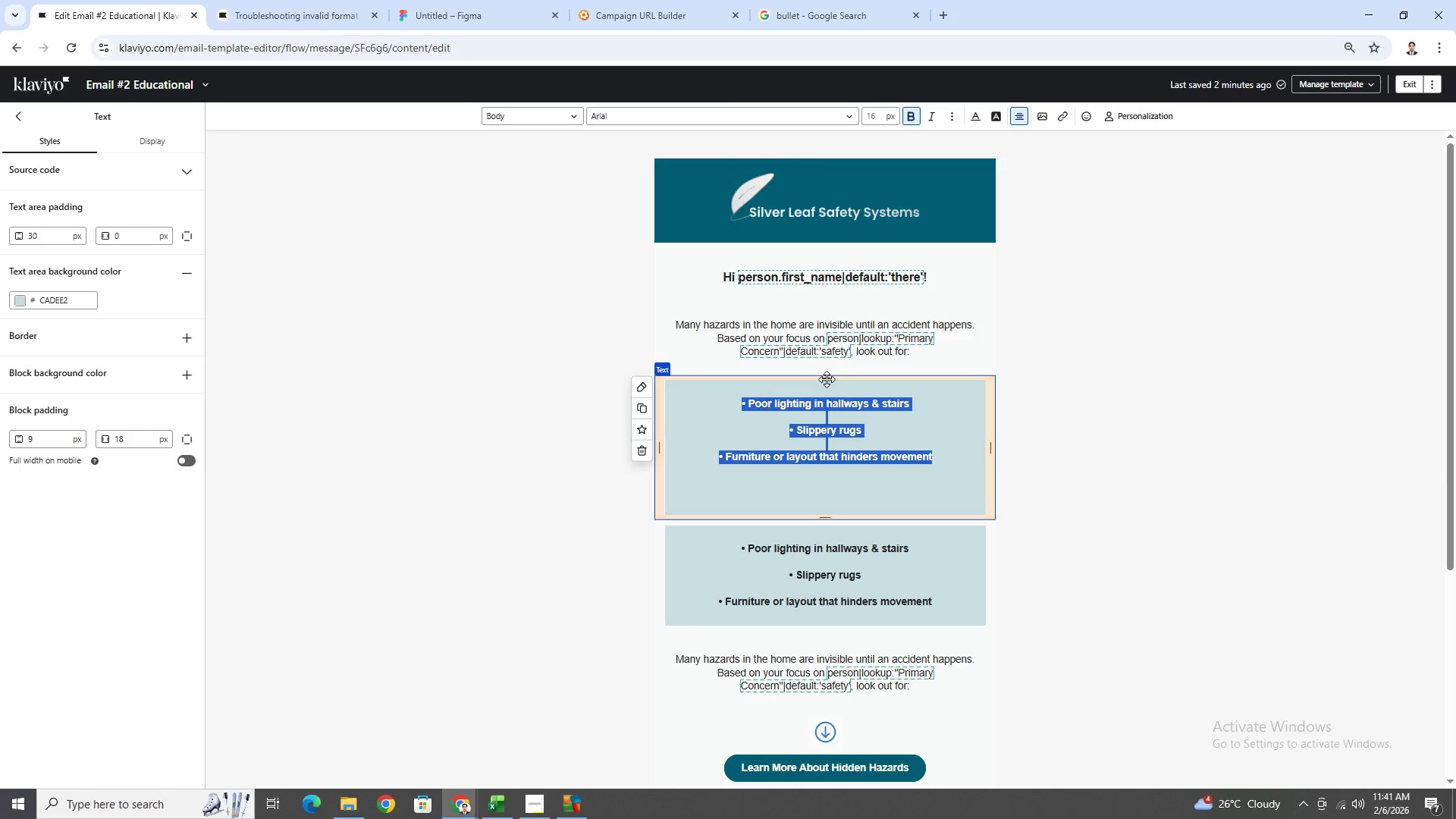 
left_click([833, 389])
 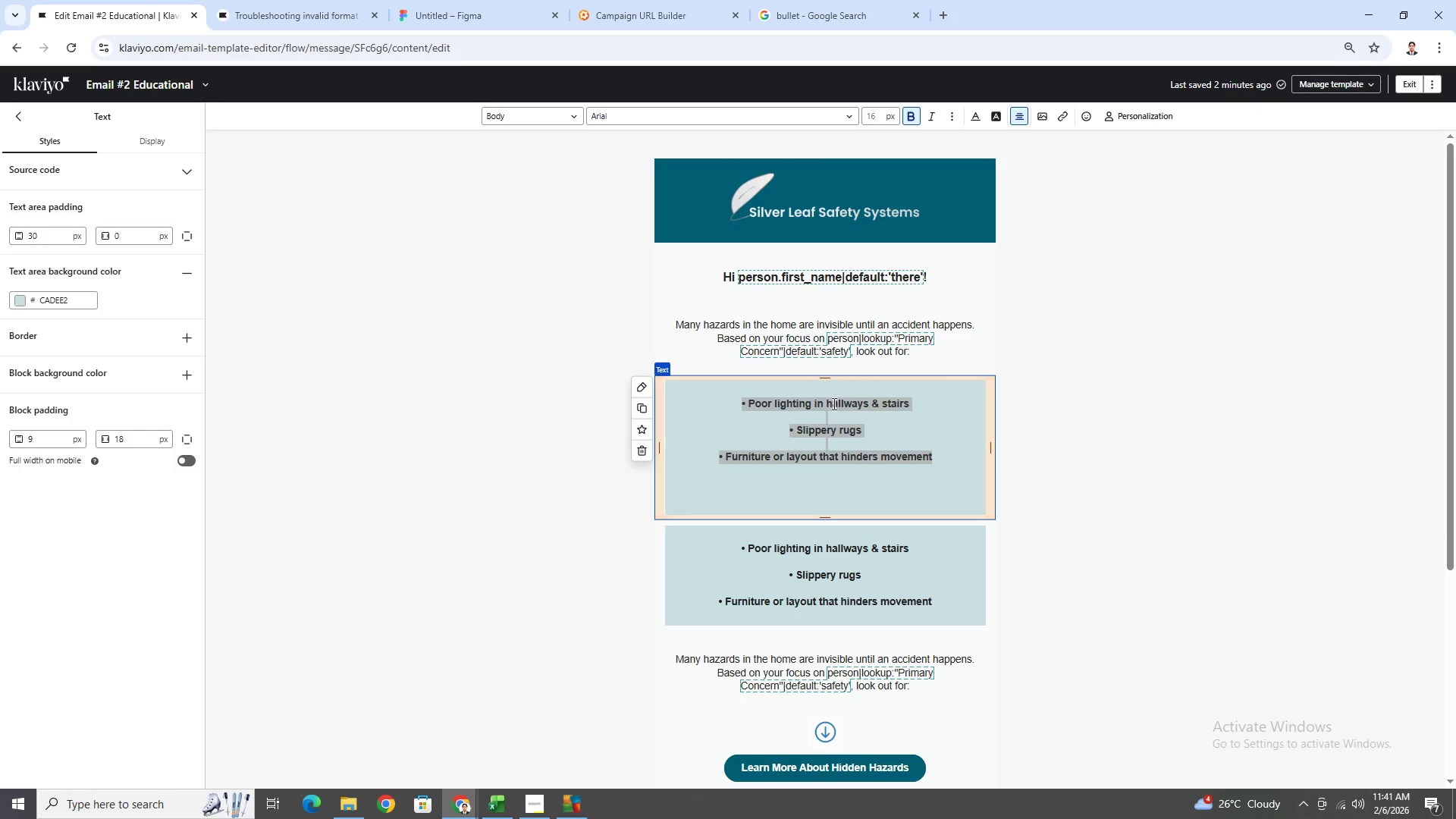 
left_click([833, 405])
 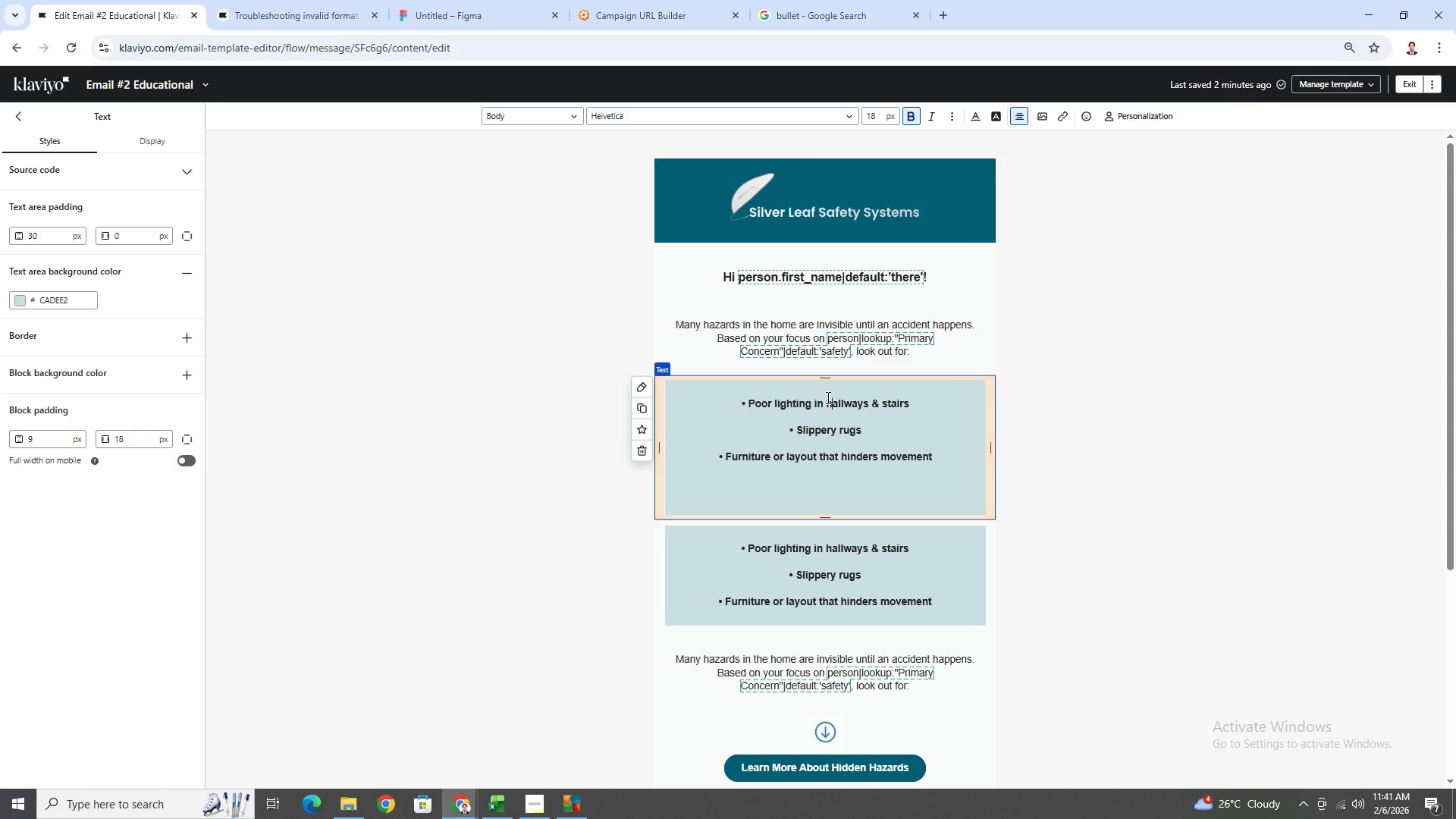 
left_click([827, 397])
 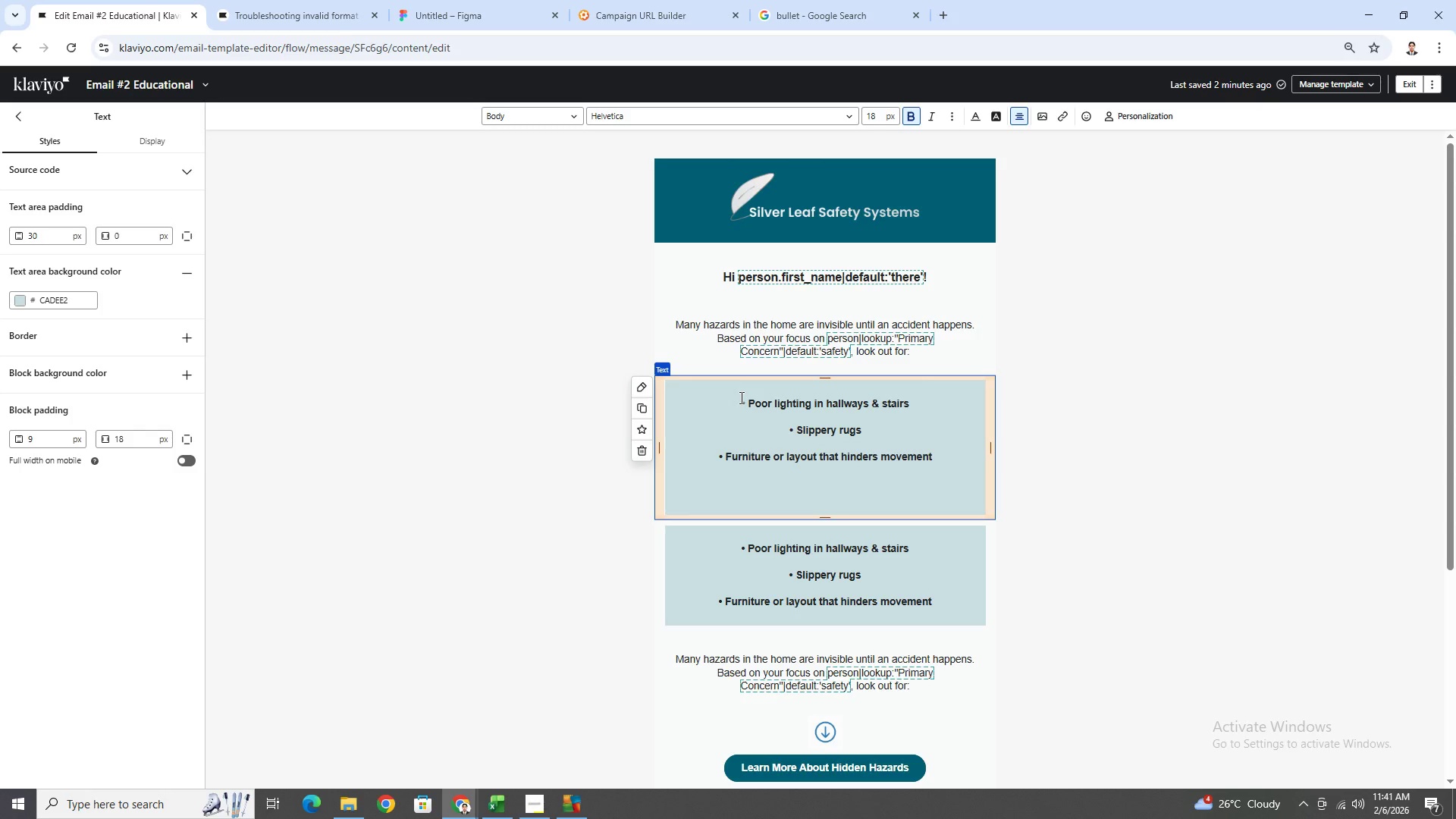 
left_click([740, 399])
 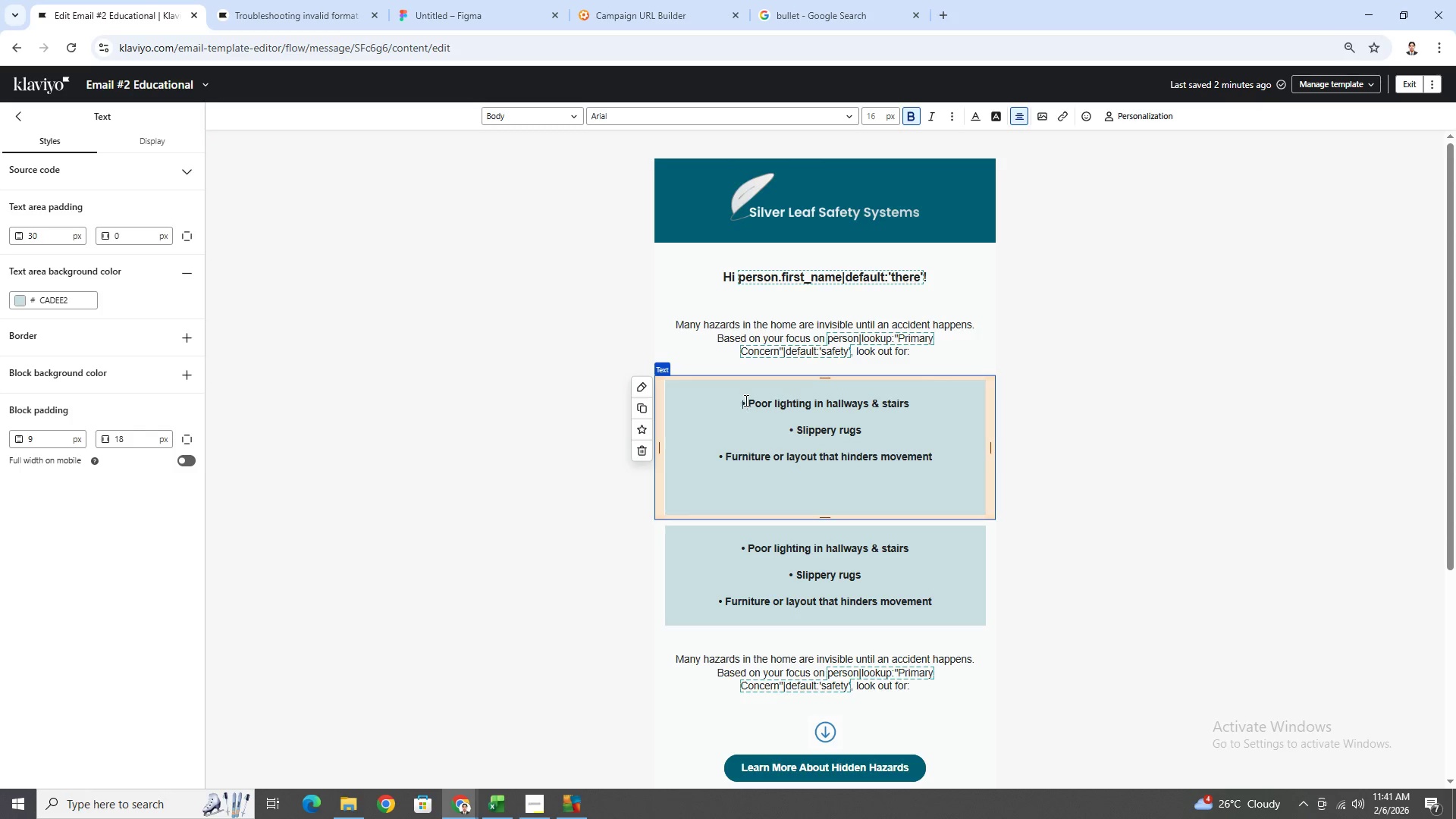 
key(Backslash)
 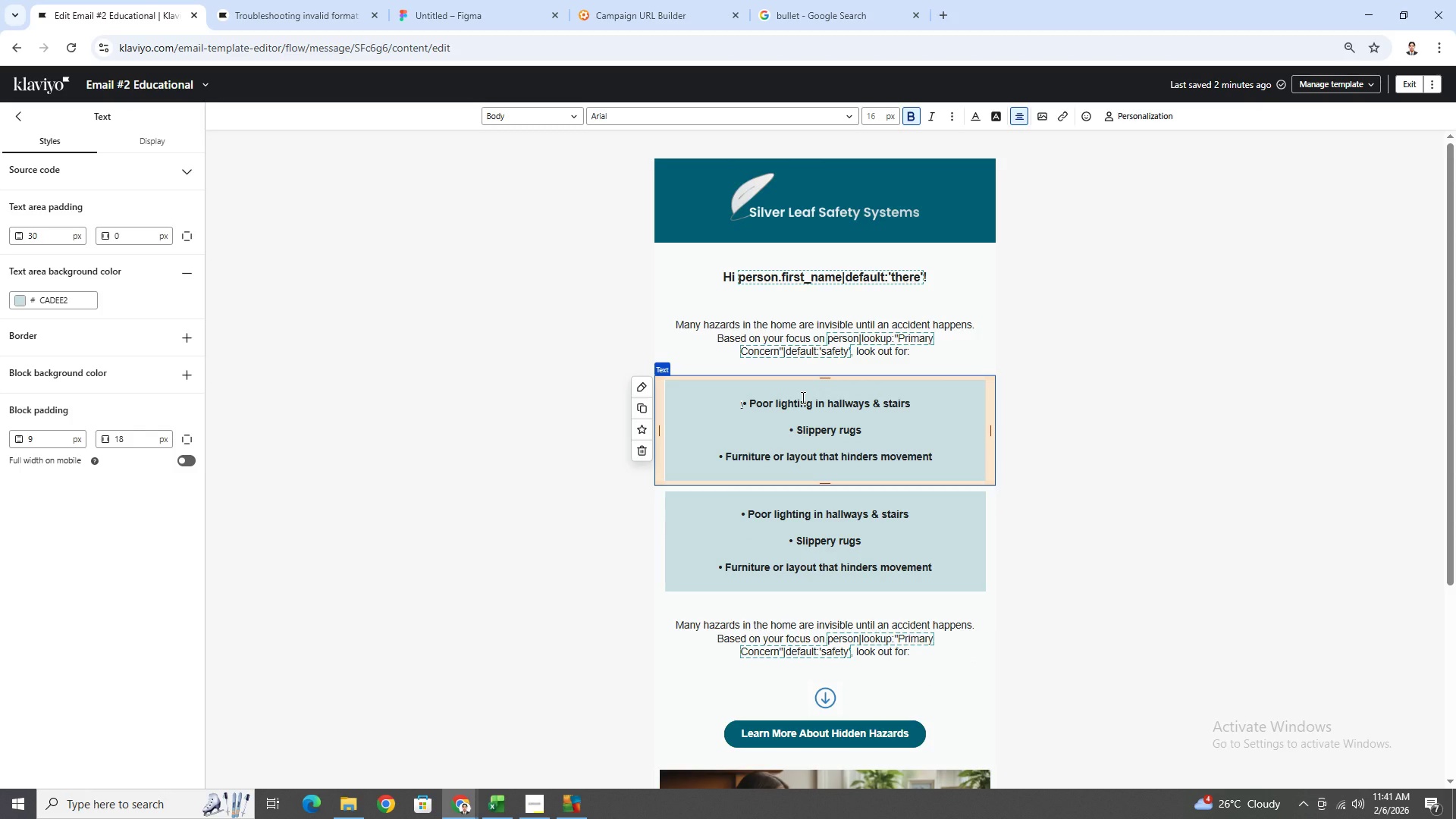 
key(Backspace)
 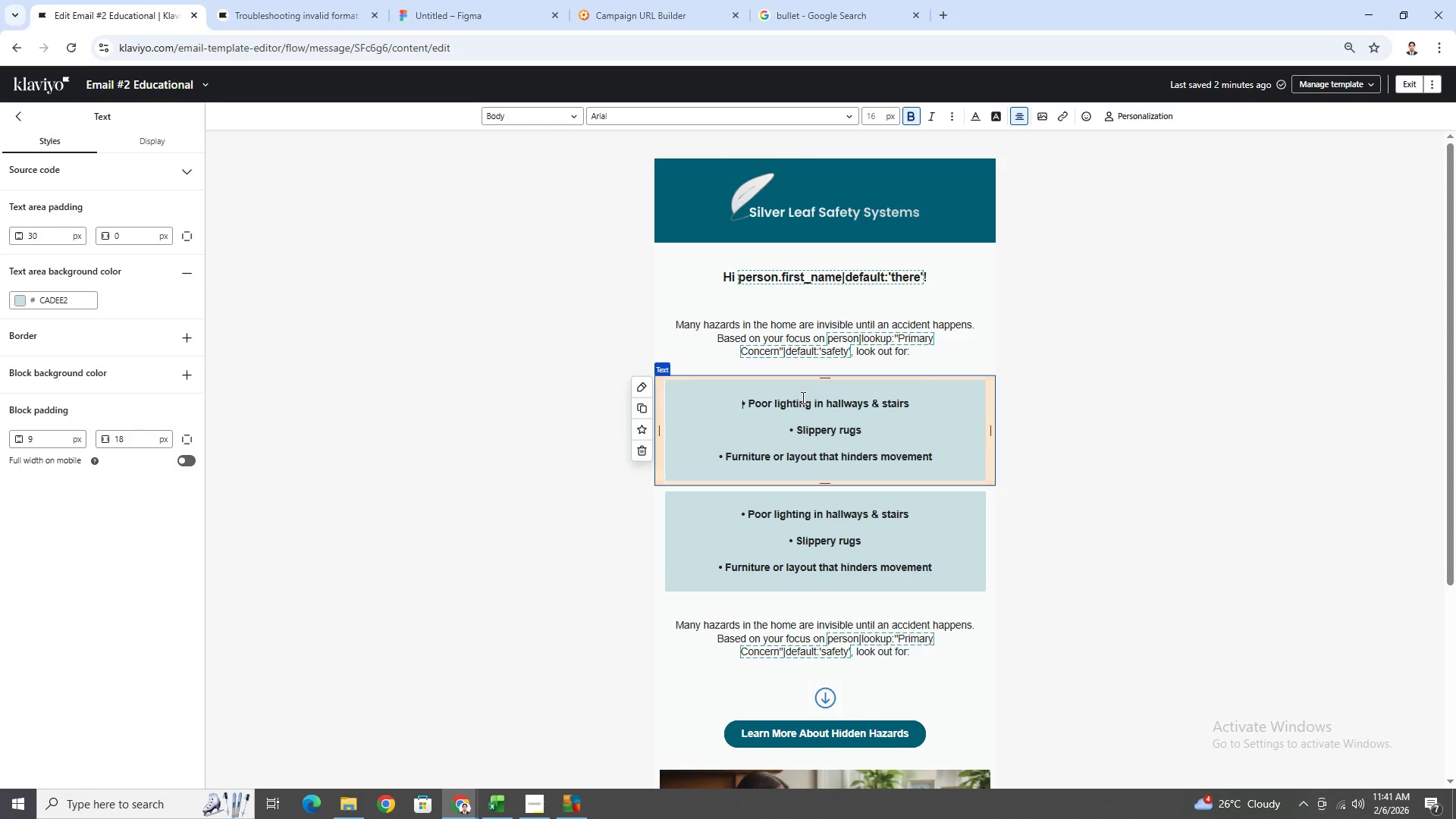 
key(Enter)
 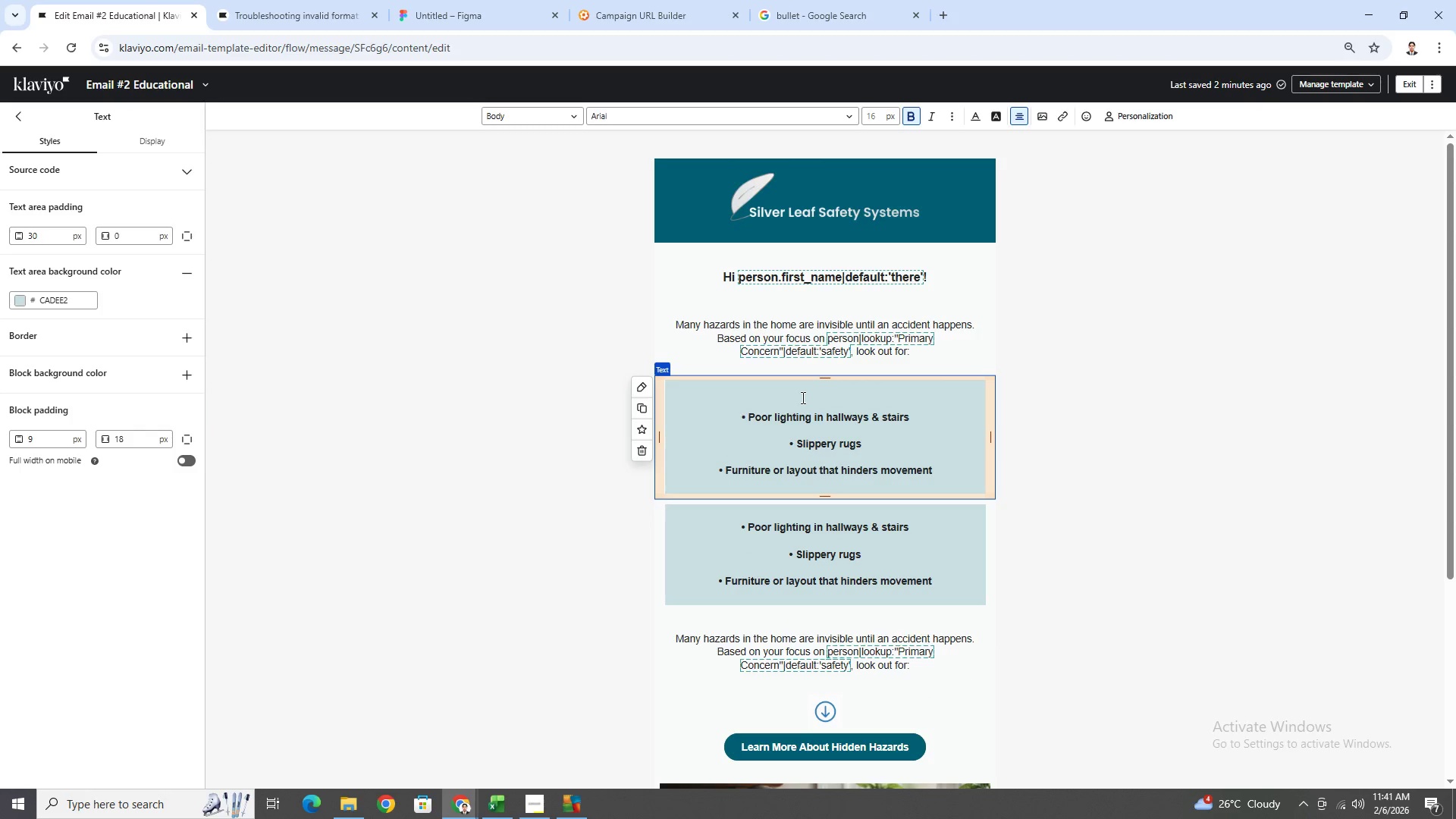 
left_click([802, 397])
 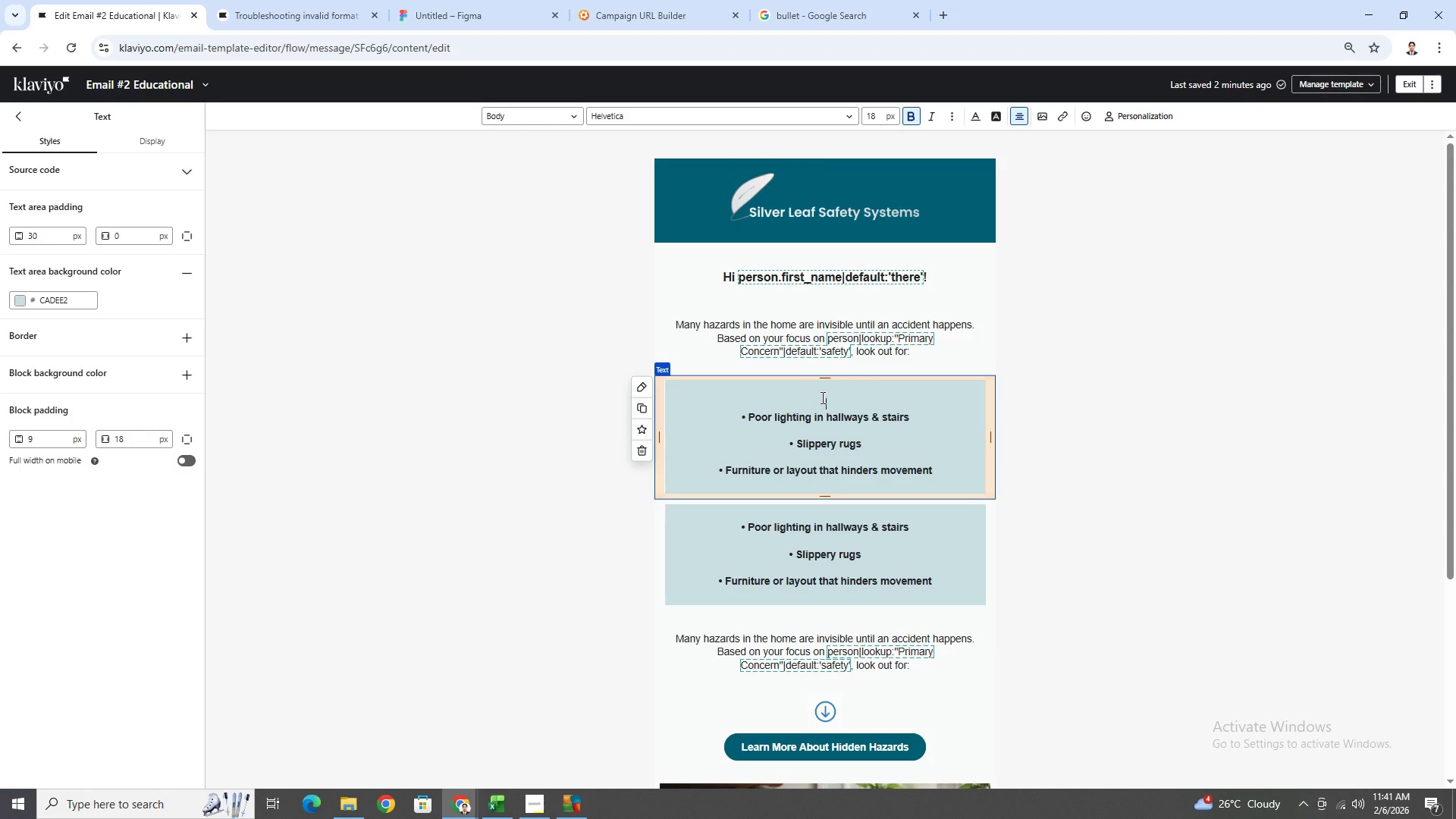 
key(ArrowUp)
 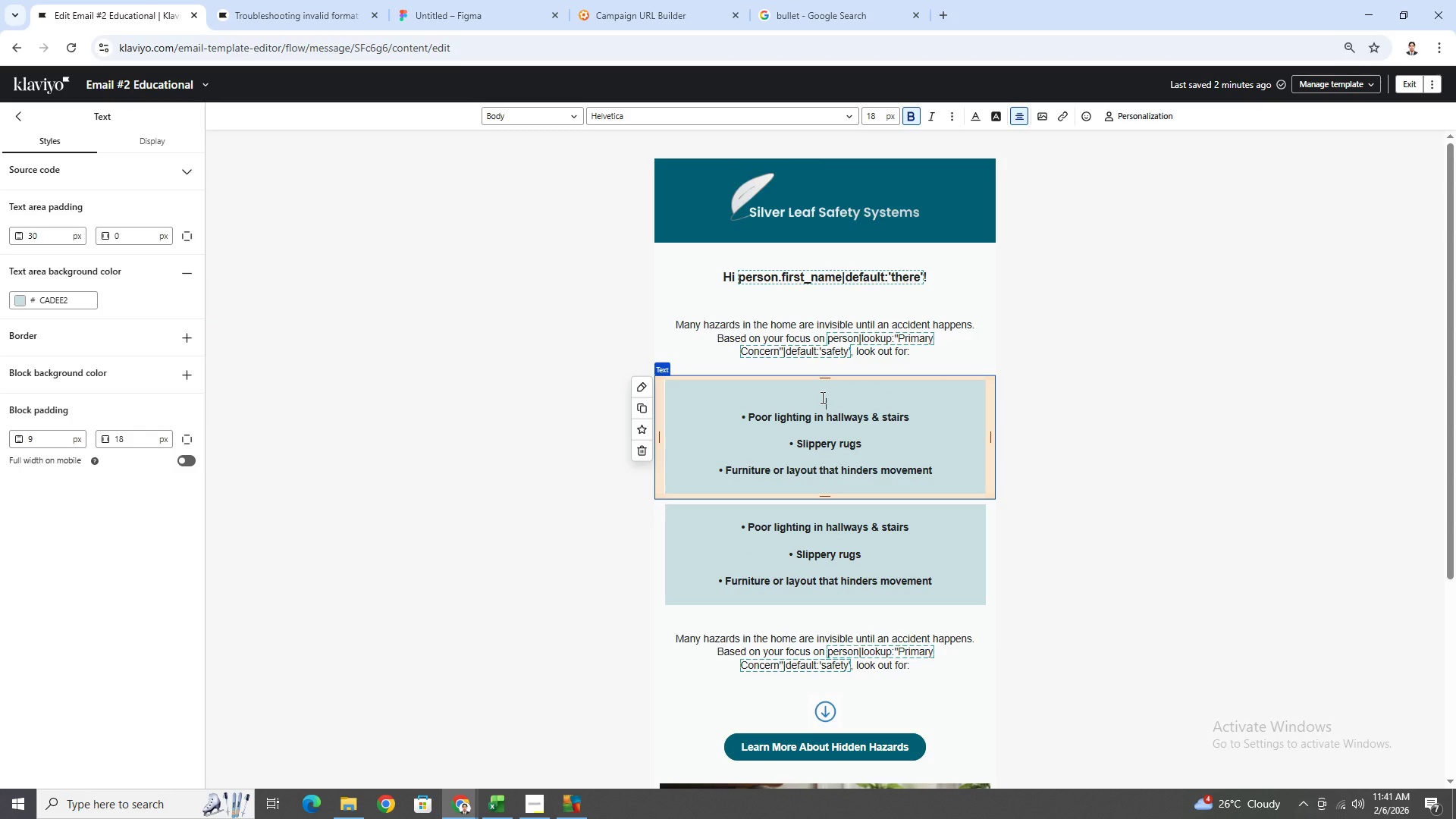 
type(Fall Prevention)
 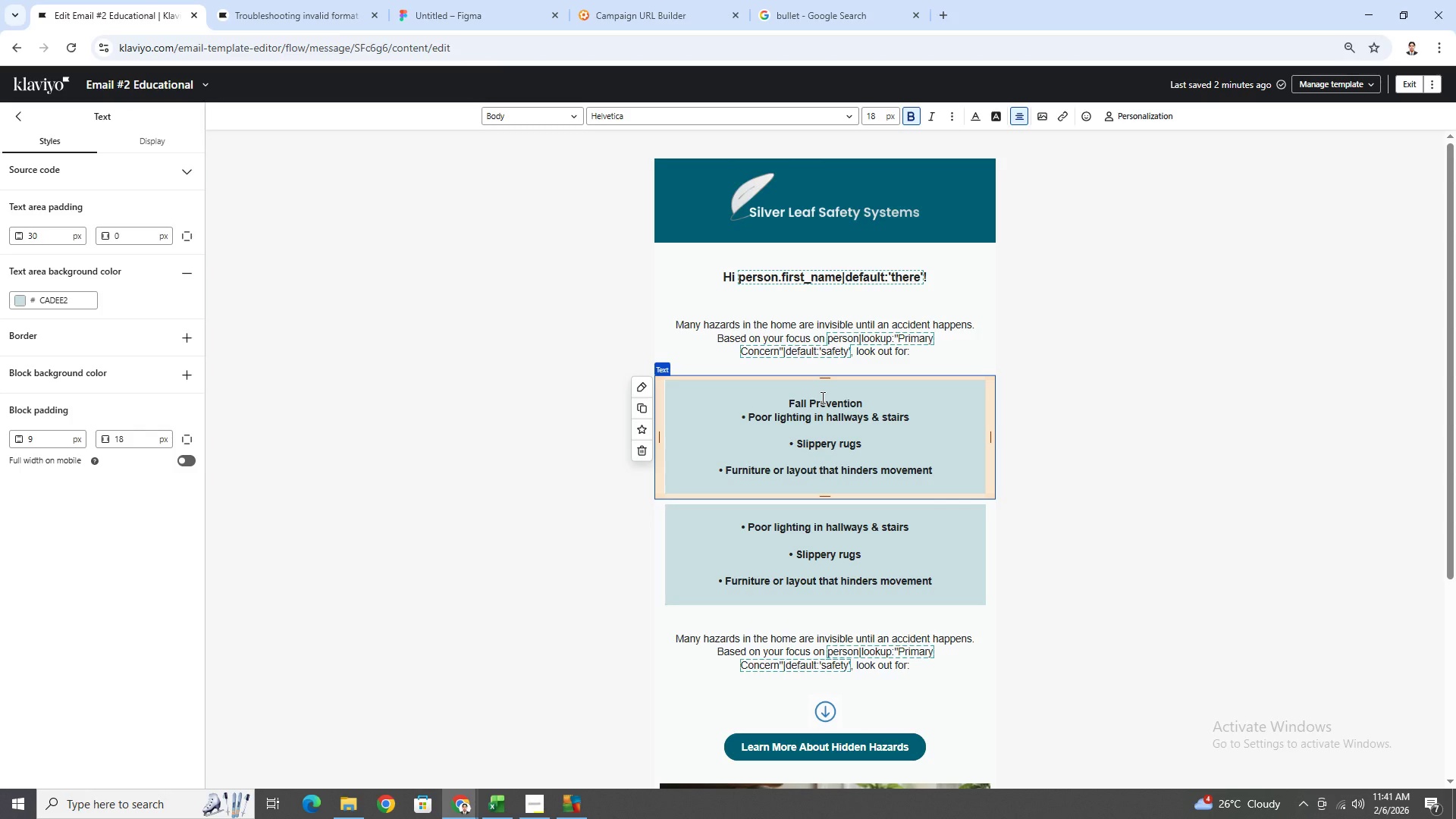 
key(Enter)
 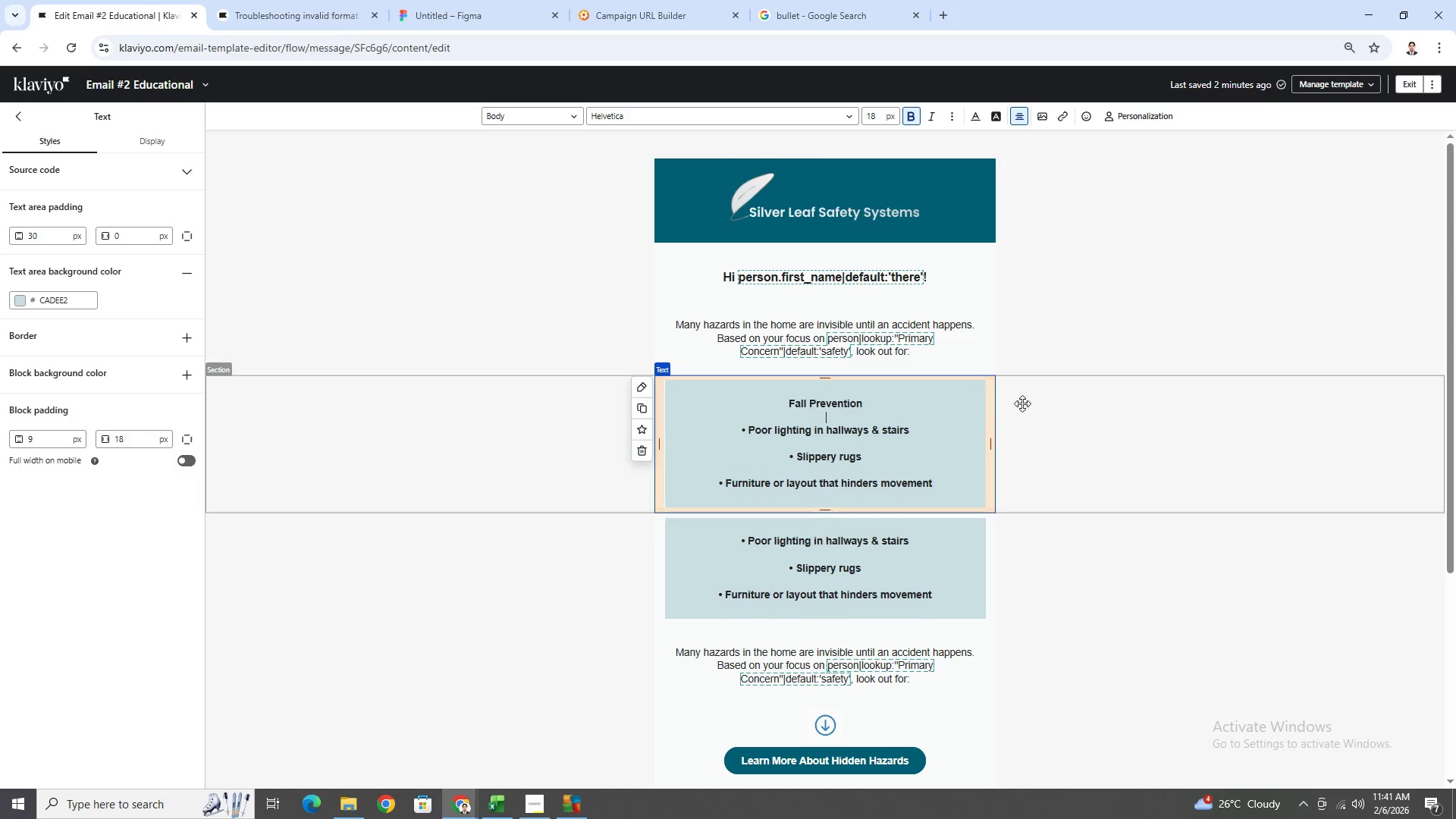 
left_click([1109, 435])
 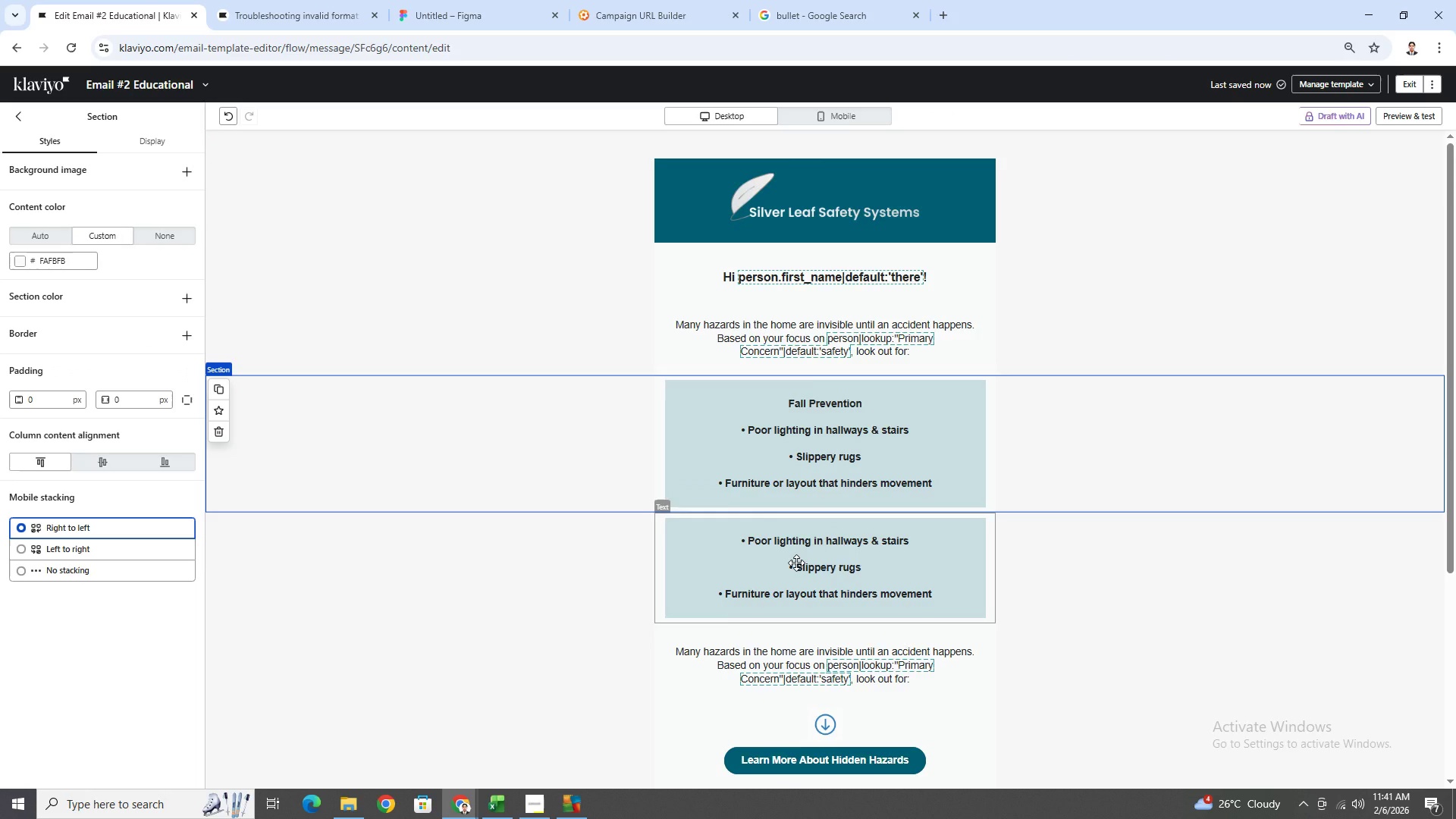 
double_click([796, 563])
 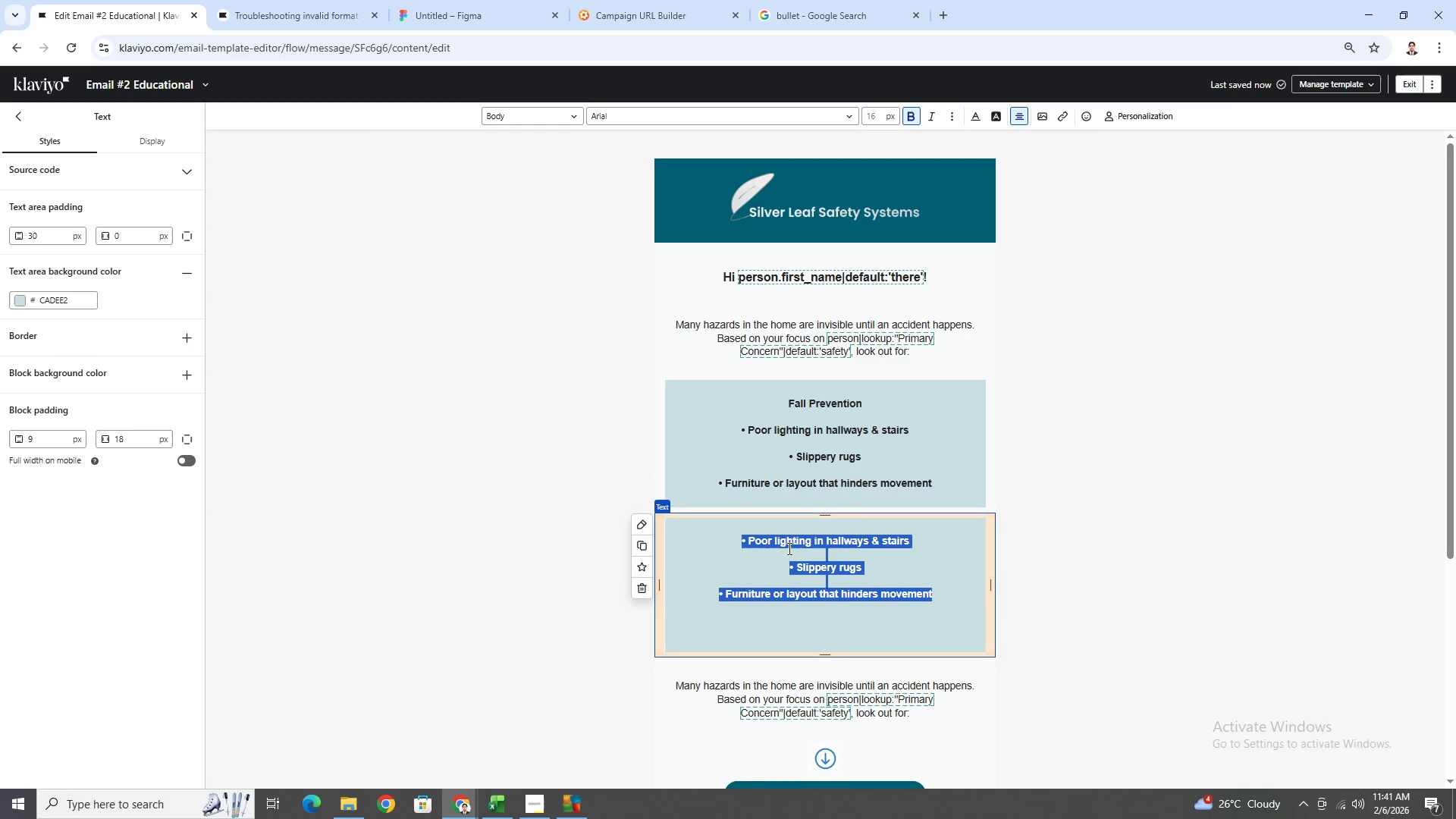 
left_click([777, 541])
 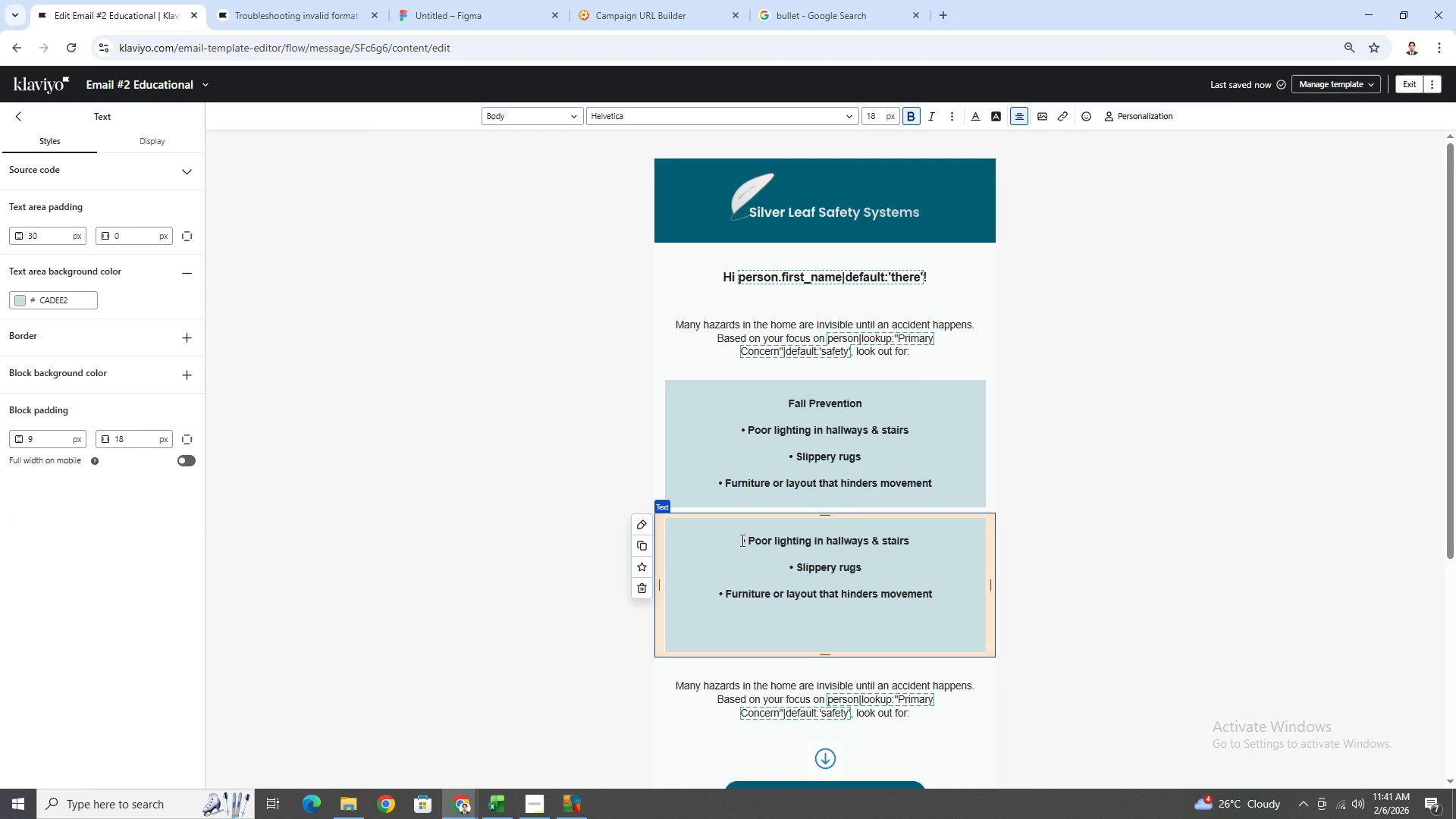 
left_click([741, 540])
 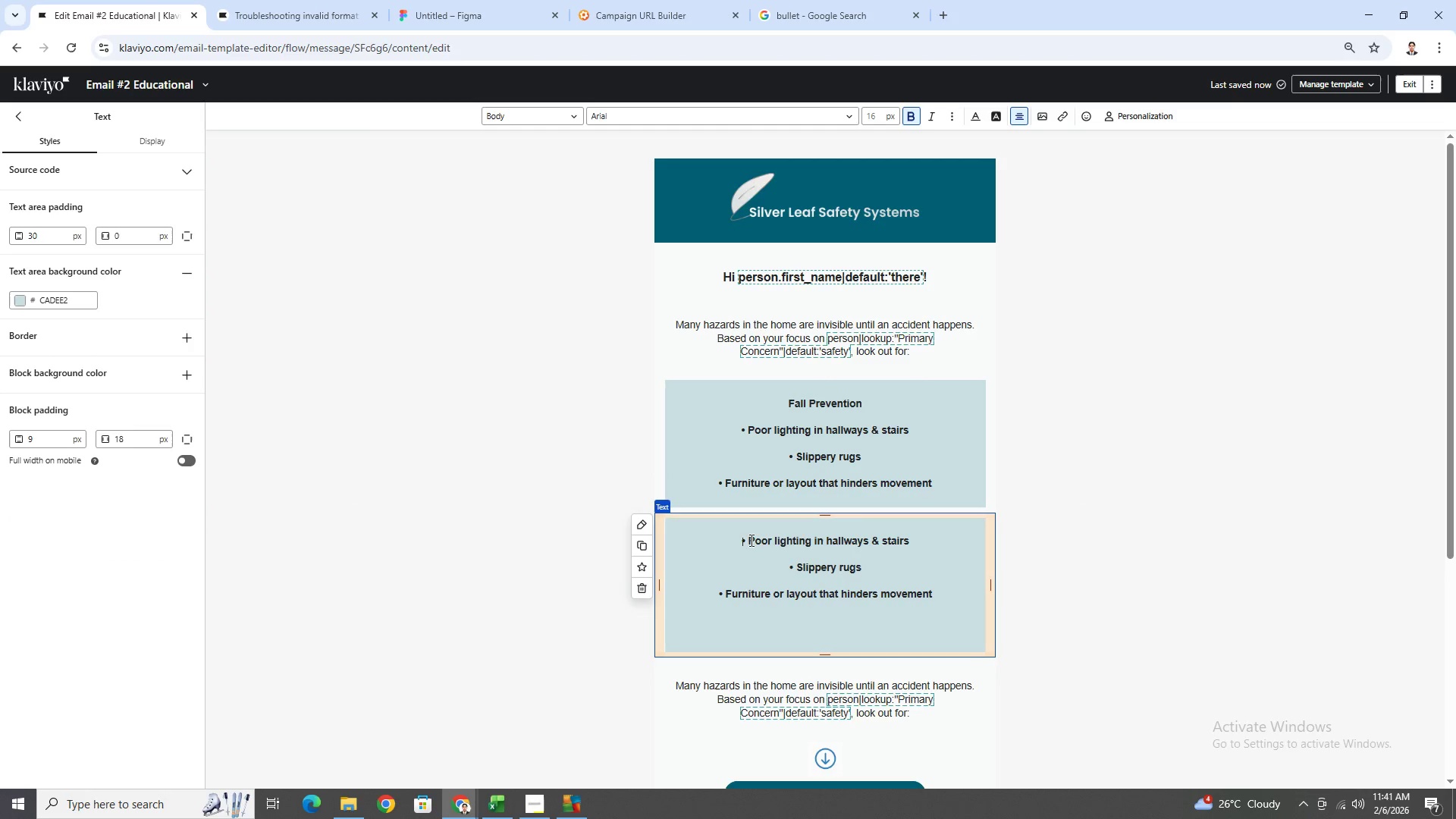 
key(Enter)
 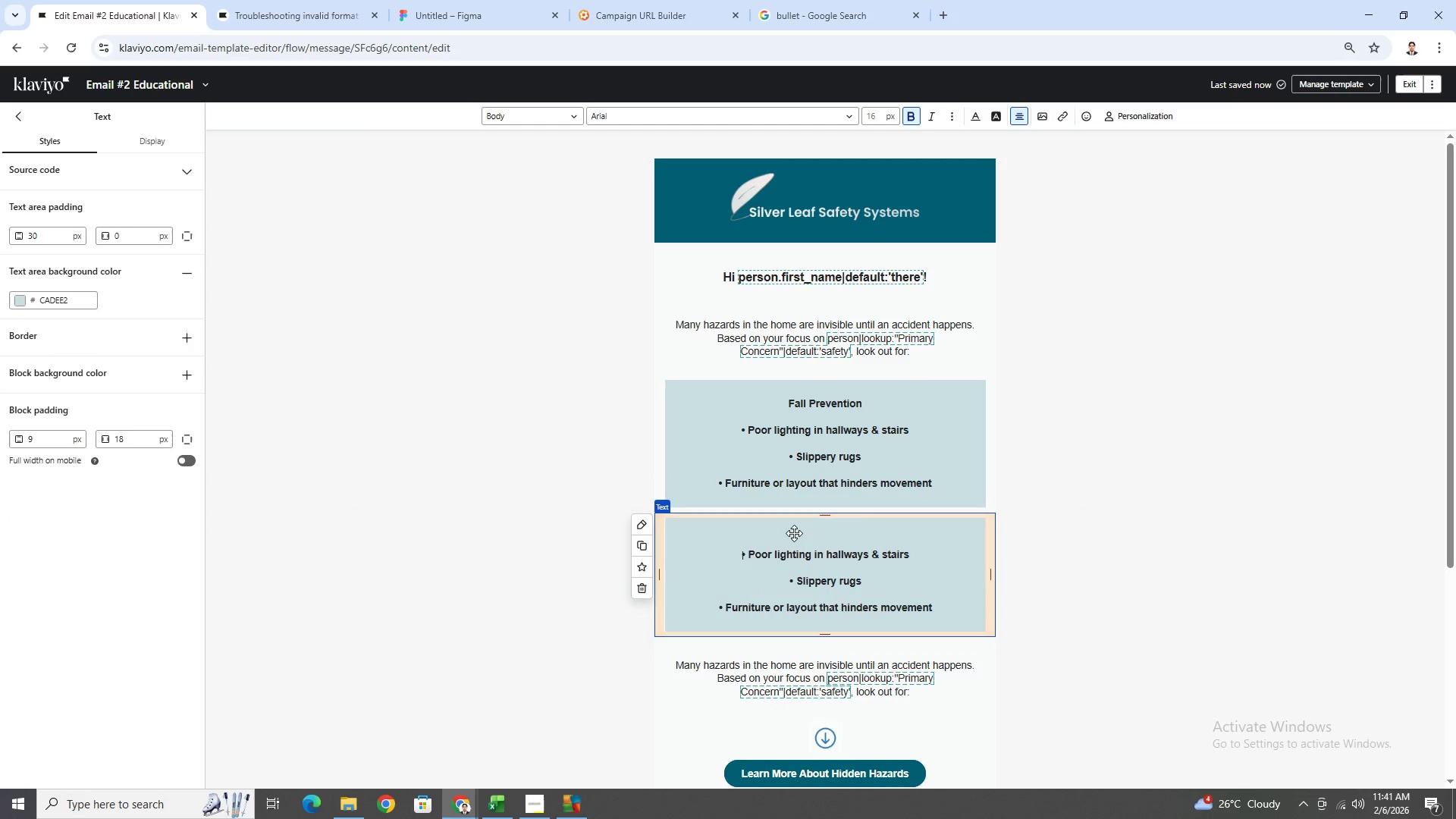 
left_click([794, 533])
 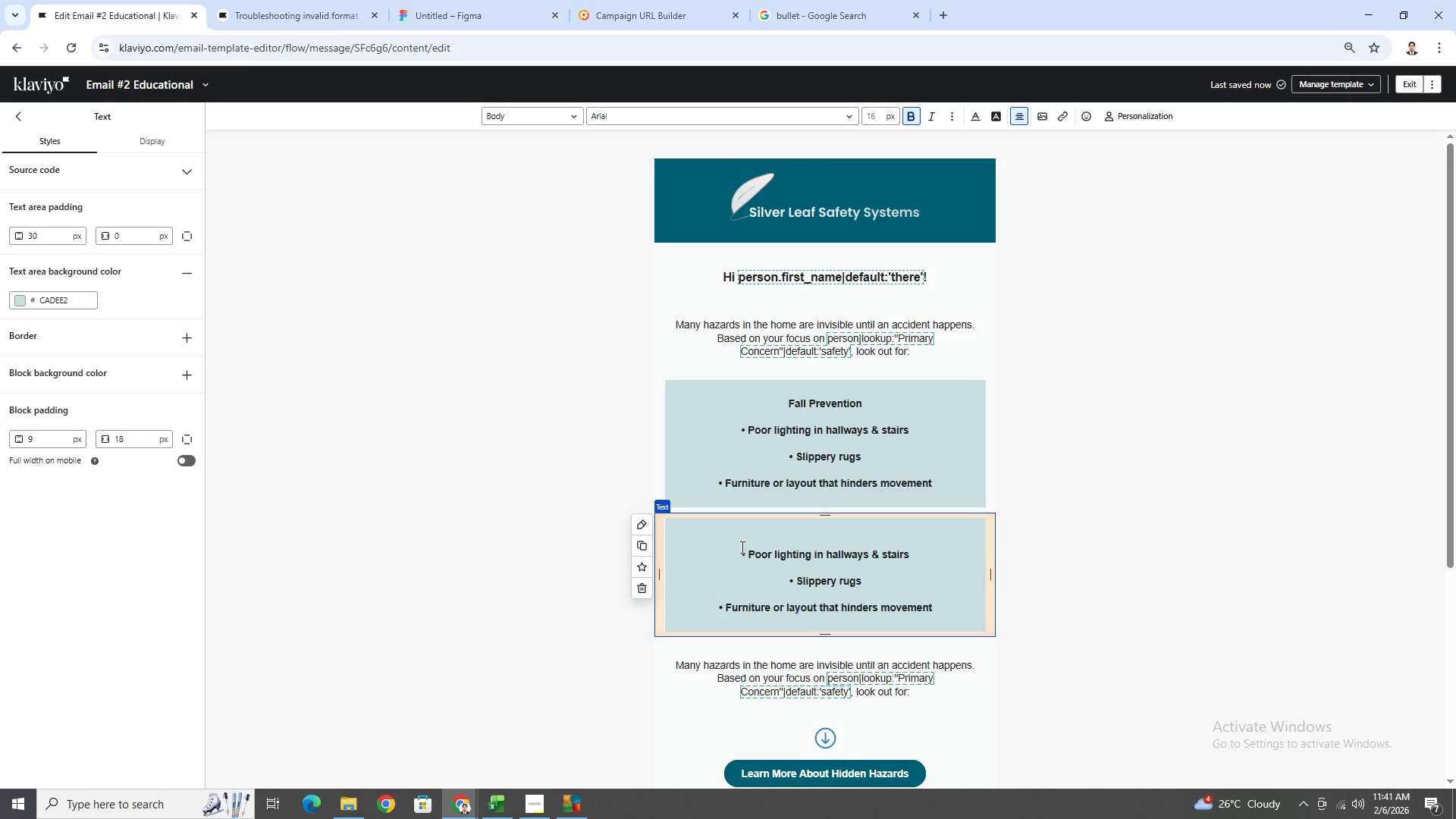 
left_click([738, 550])
 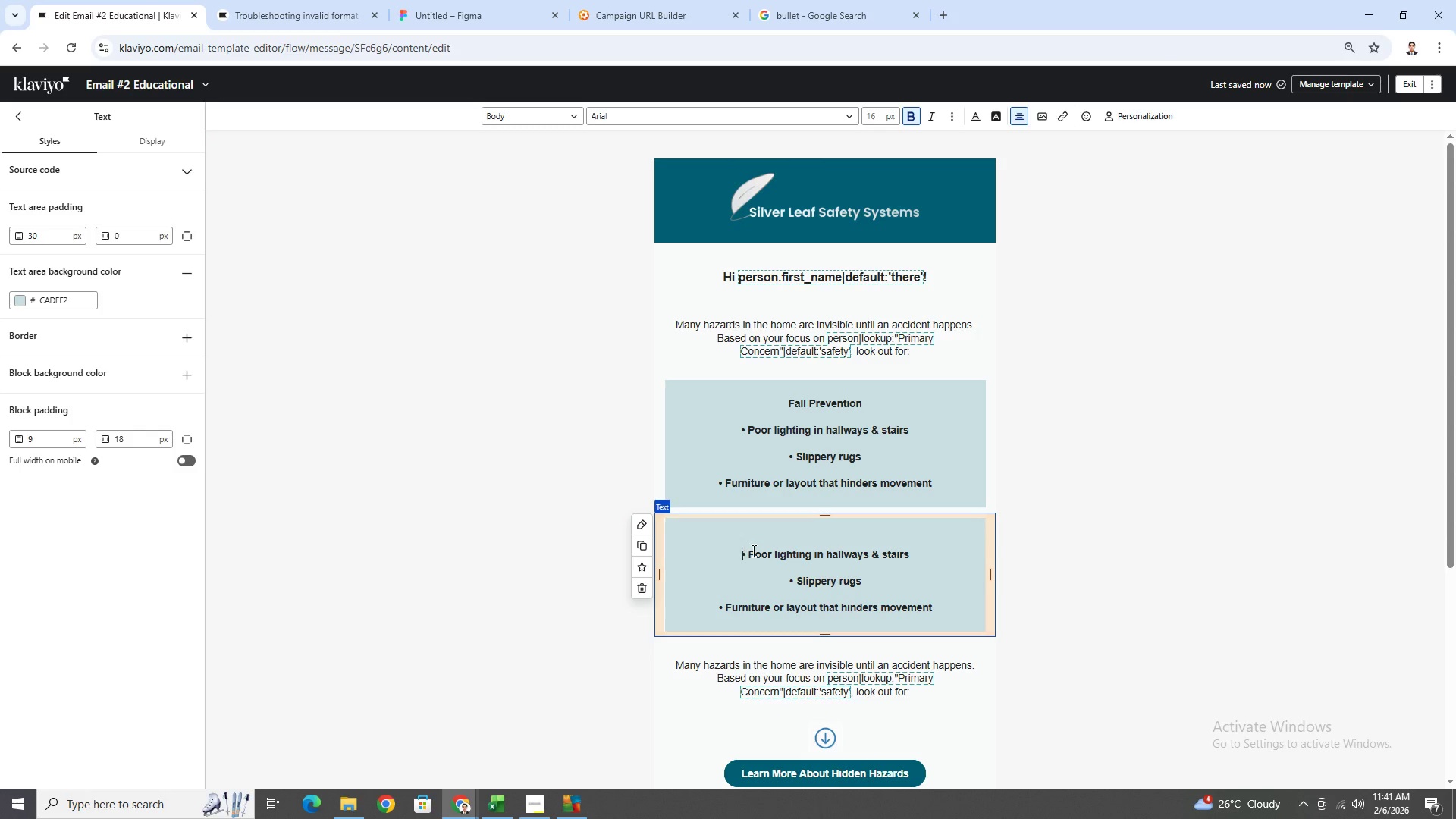 
key(Enter)
 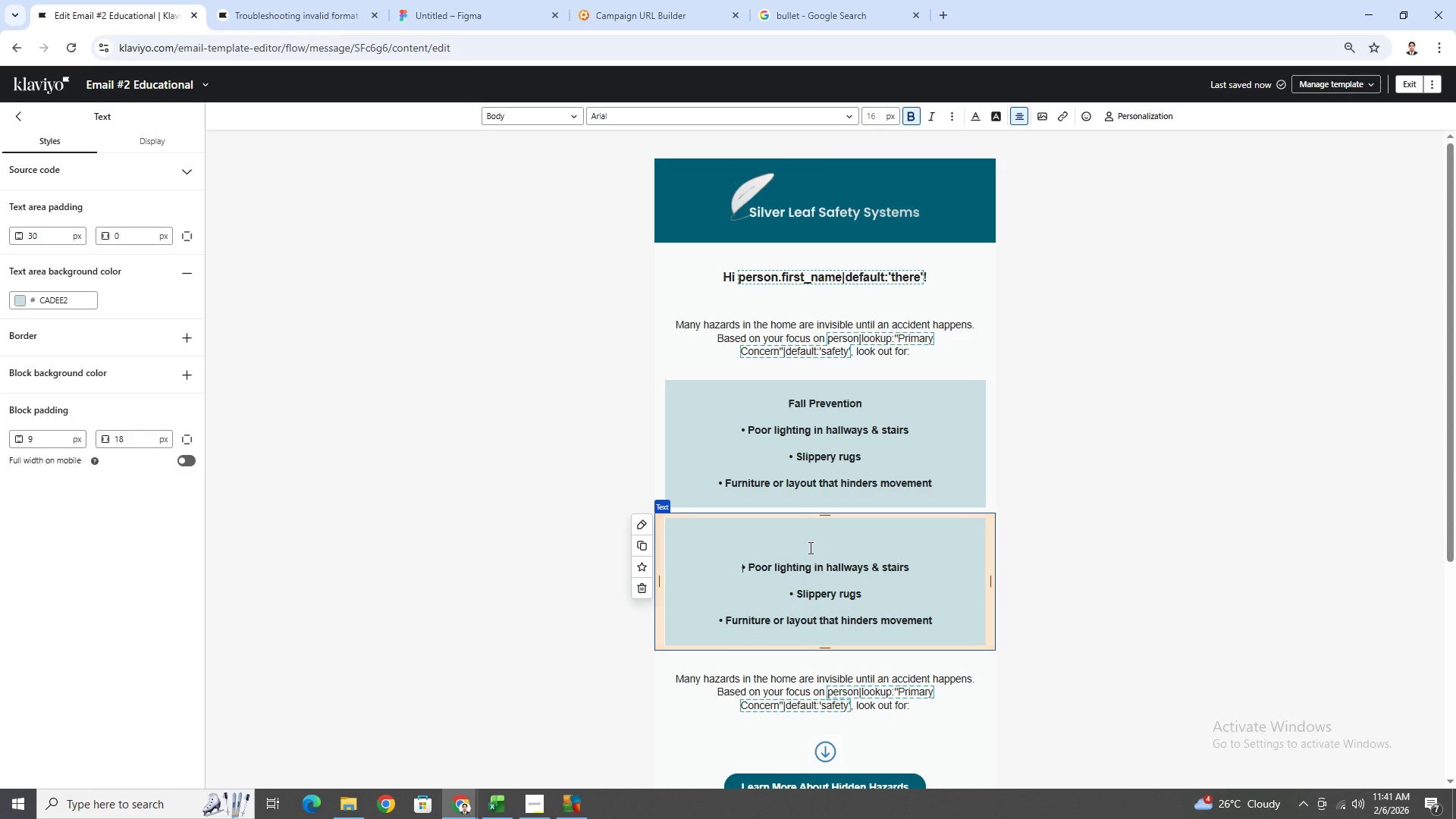 
key(ArrowUp)
 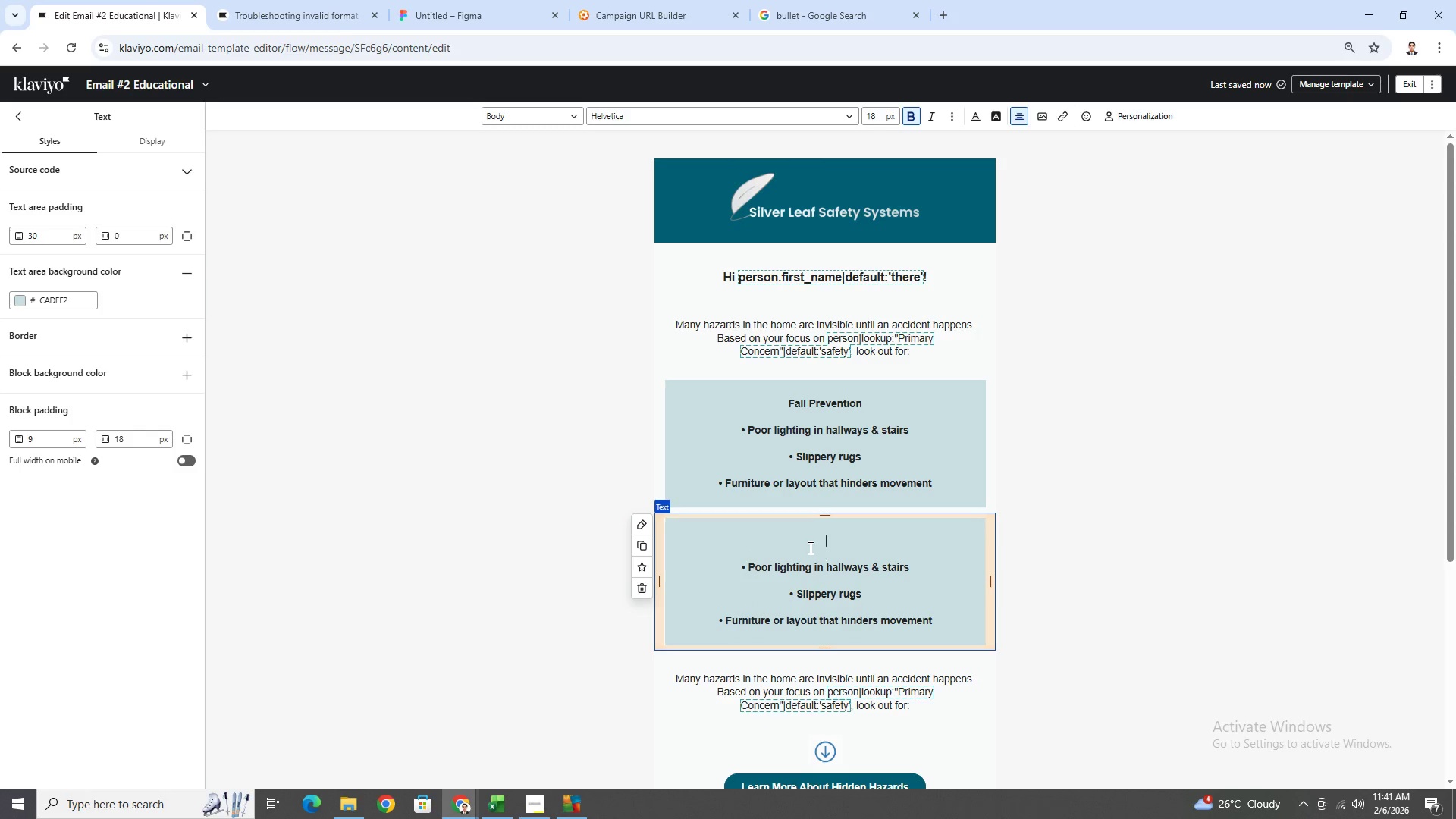 
key(ArrowUp)
 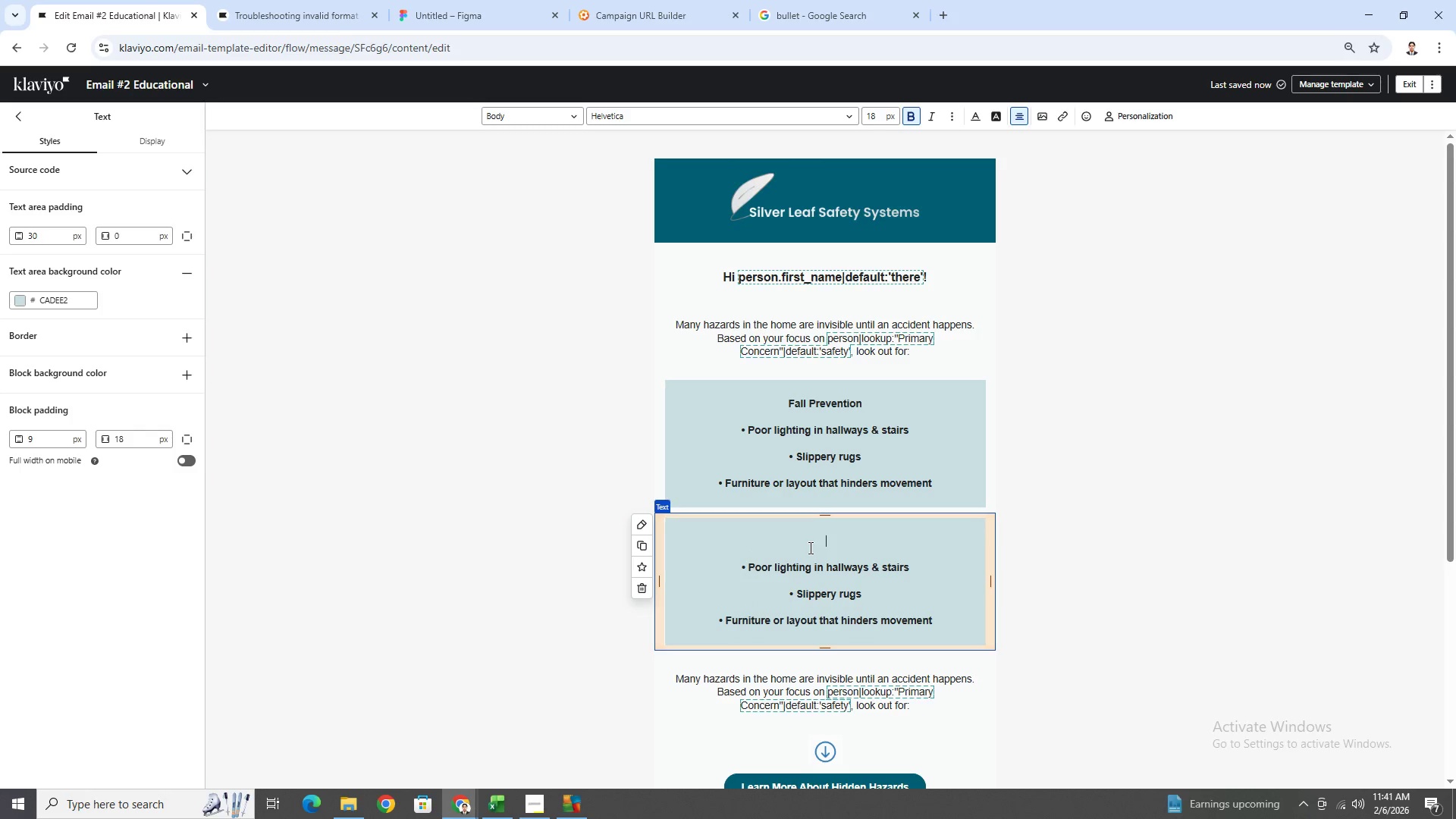 
type(Mobility)
 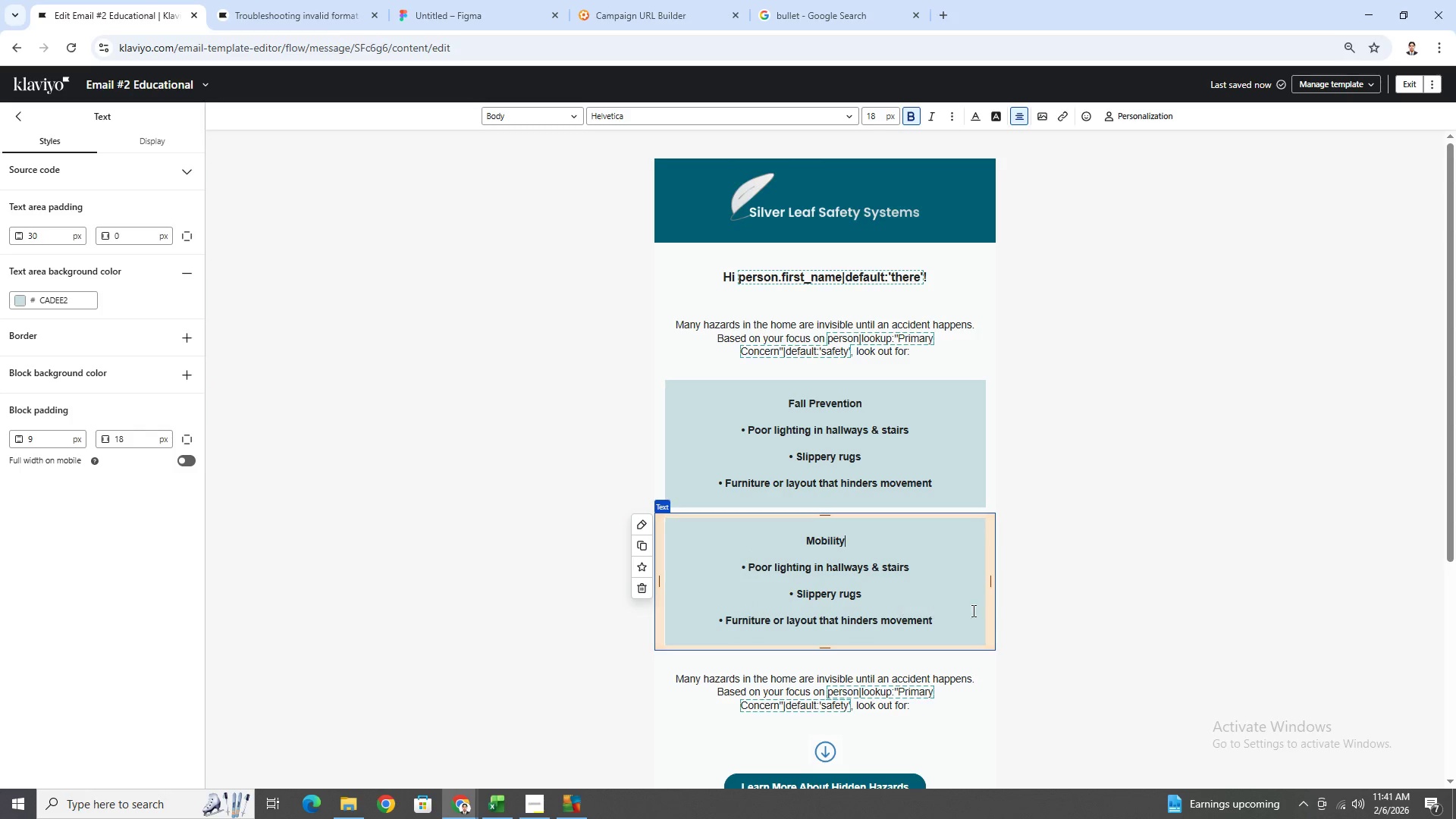 
left_click([1025, 599])
 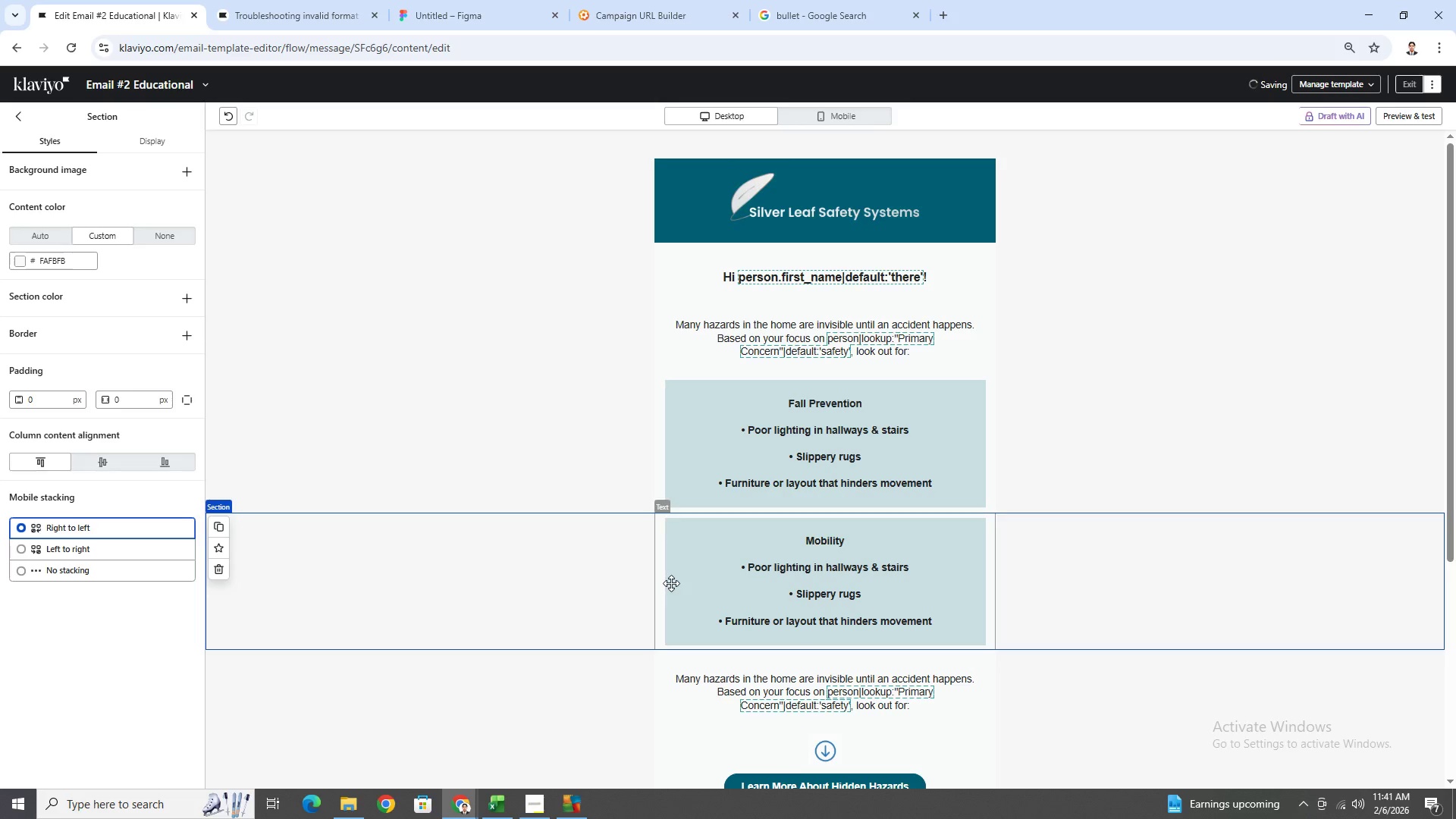 
left_click([569, 579])
 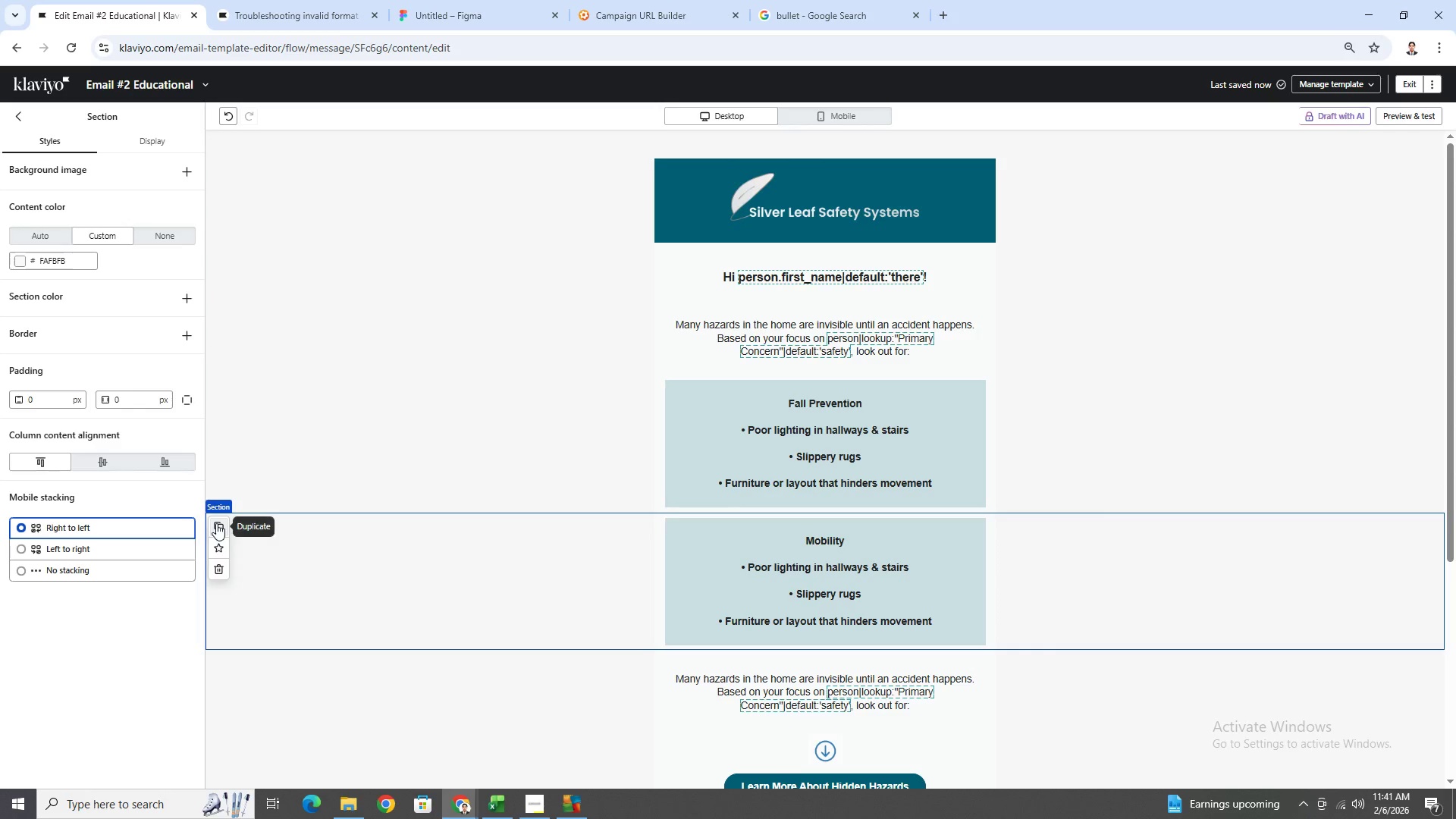 
left_click([217, 522])
 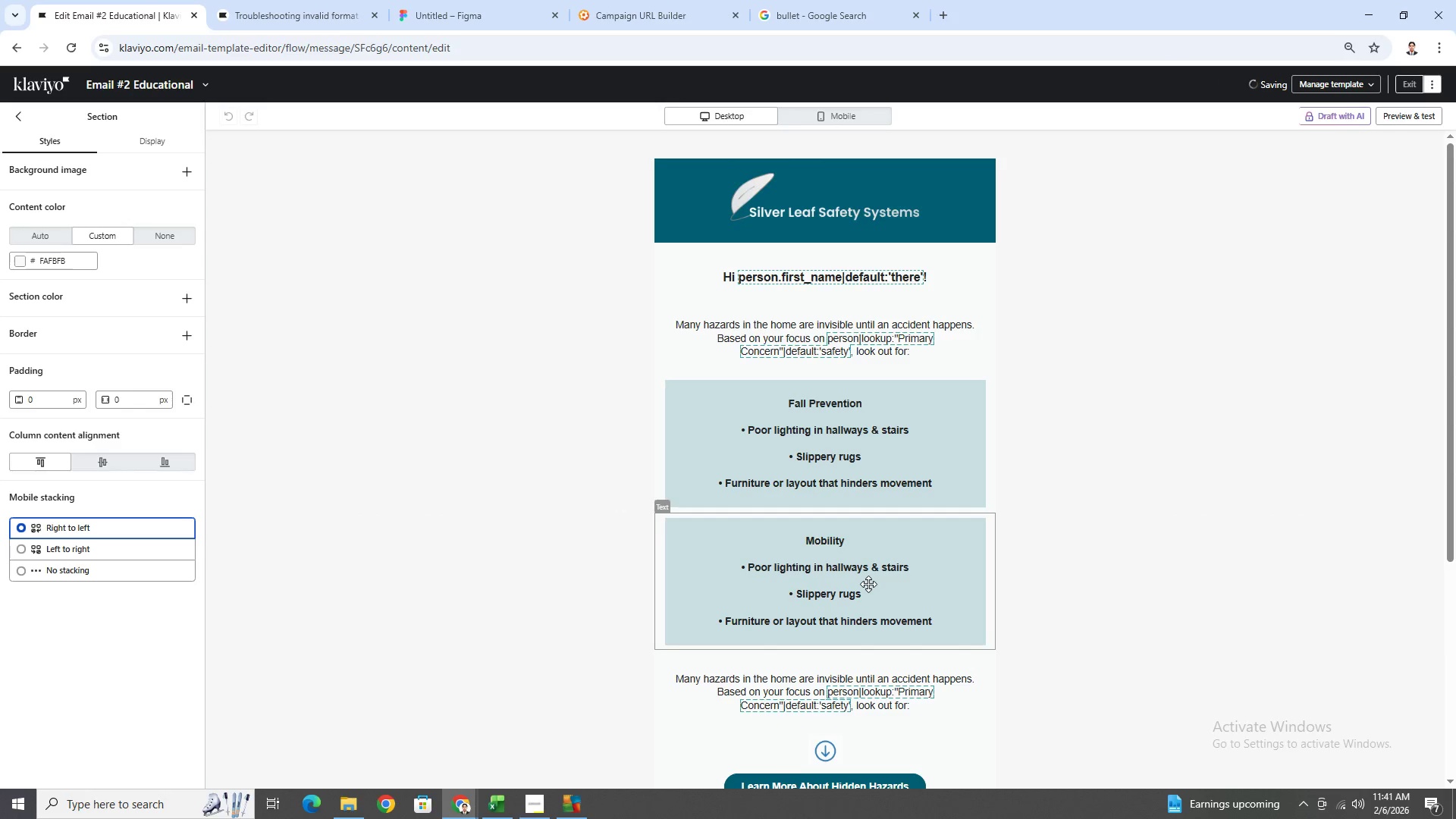 
scroll: coordinate [869, 585], scroll_direction: down, amount: 2.0
 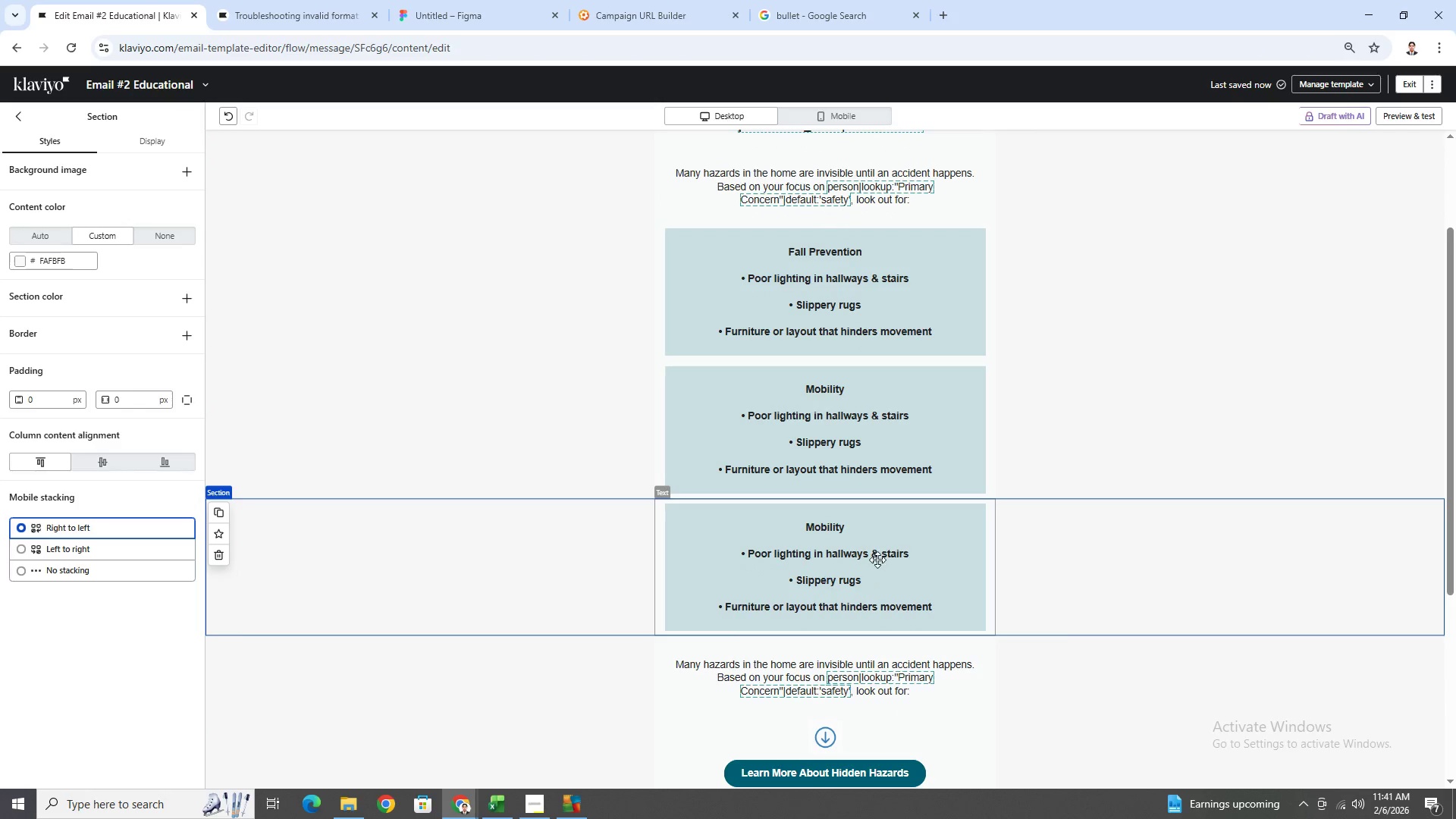 
double_click([877, 560])
 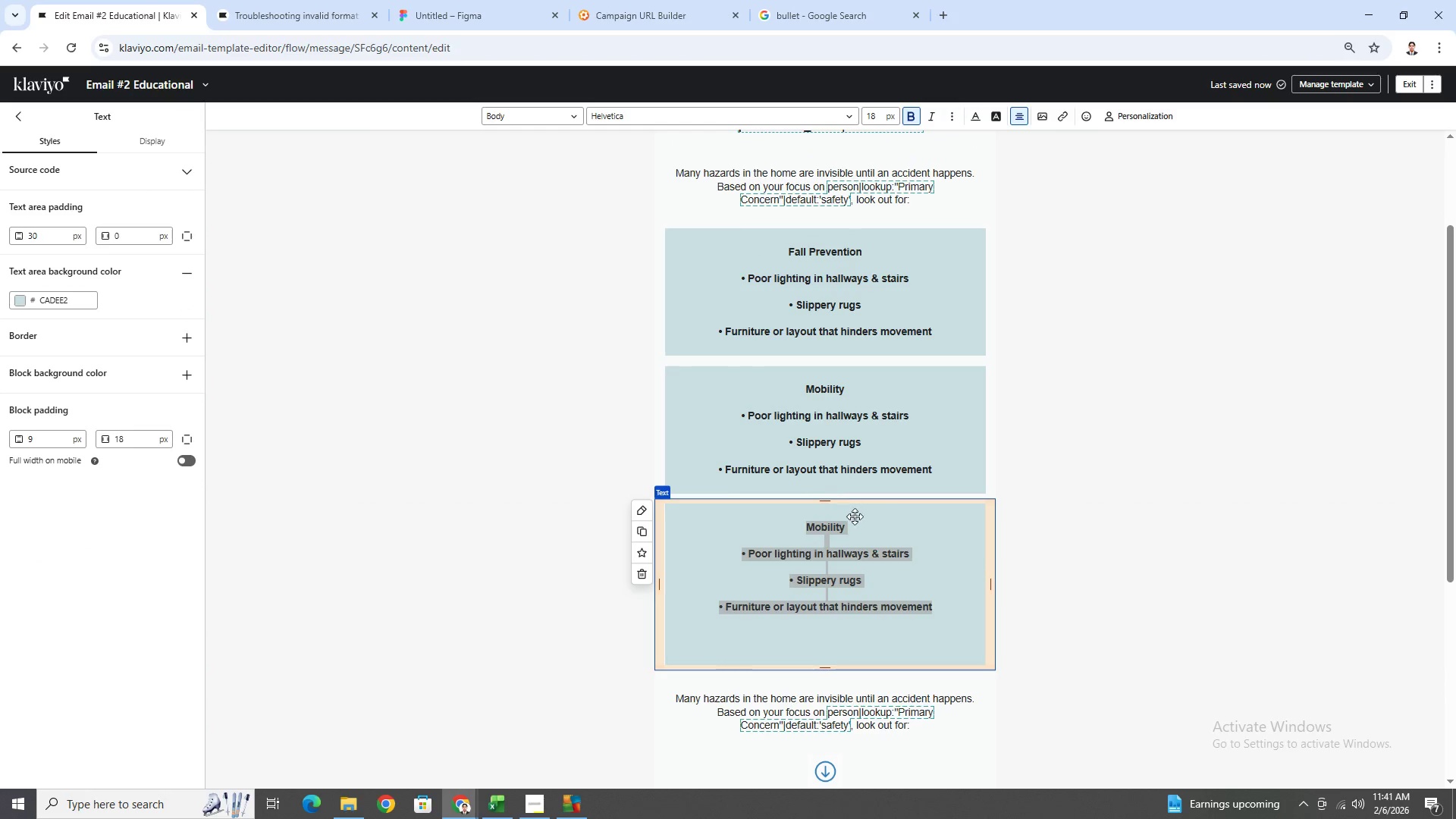 
left_click([852, 525])
 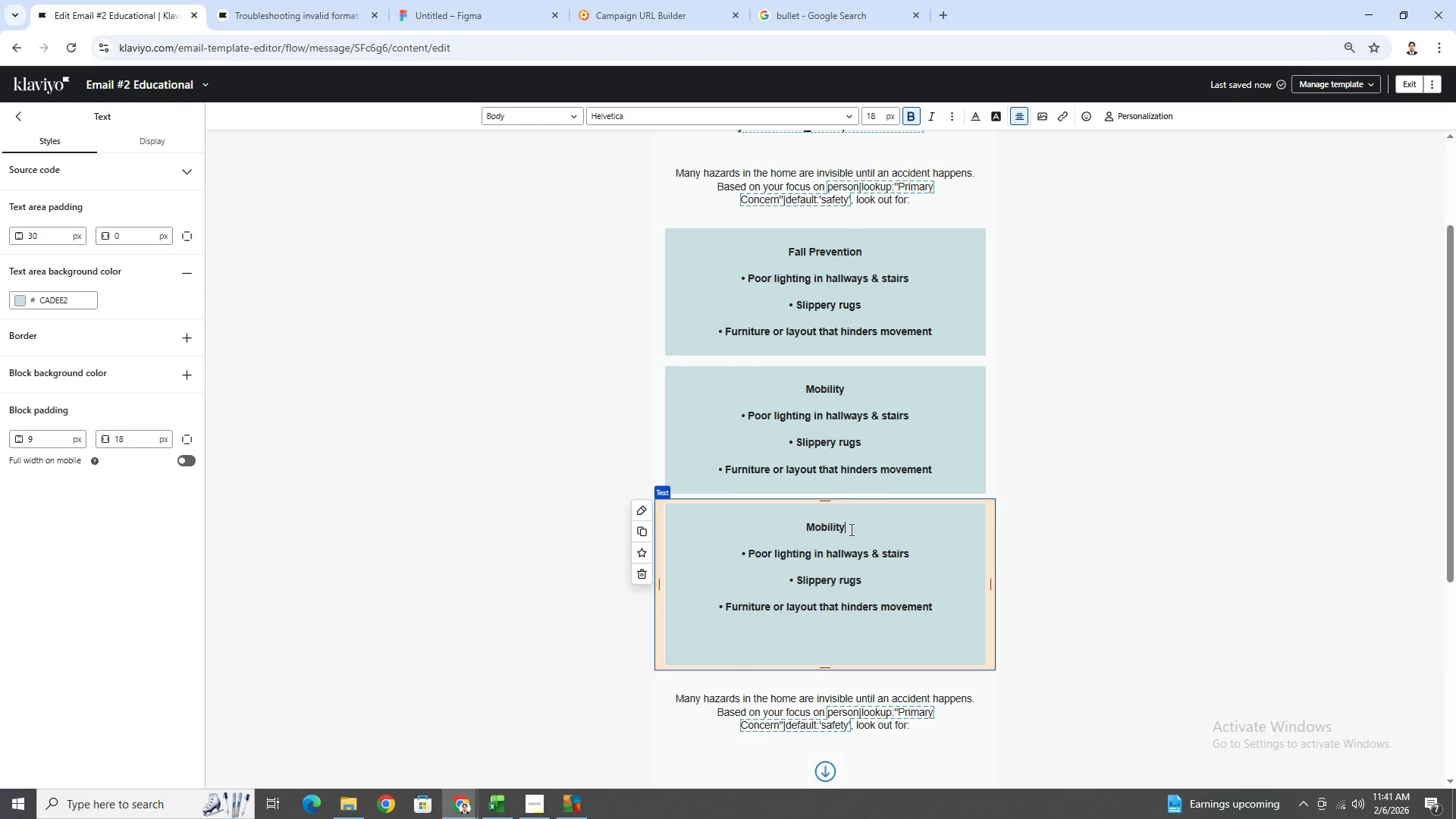 
left_click_drag(start_coordinate=[850, 529], to_coordinate=[808, 529])
 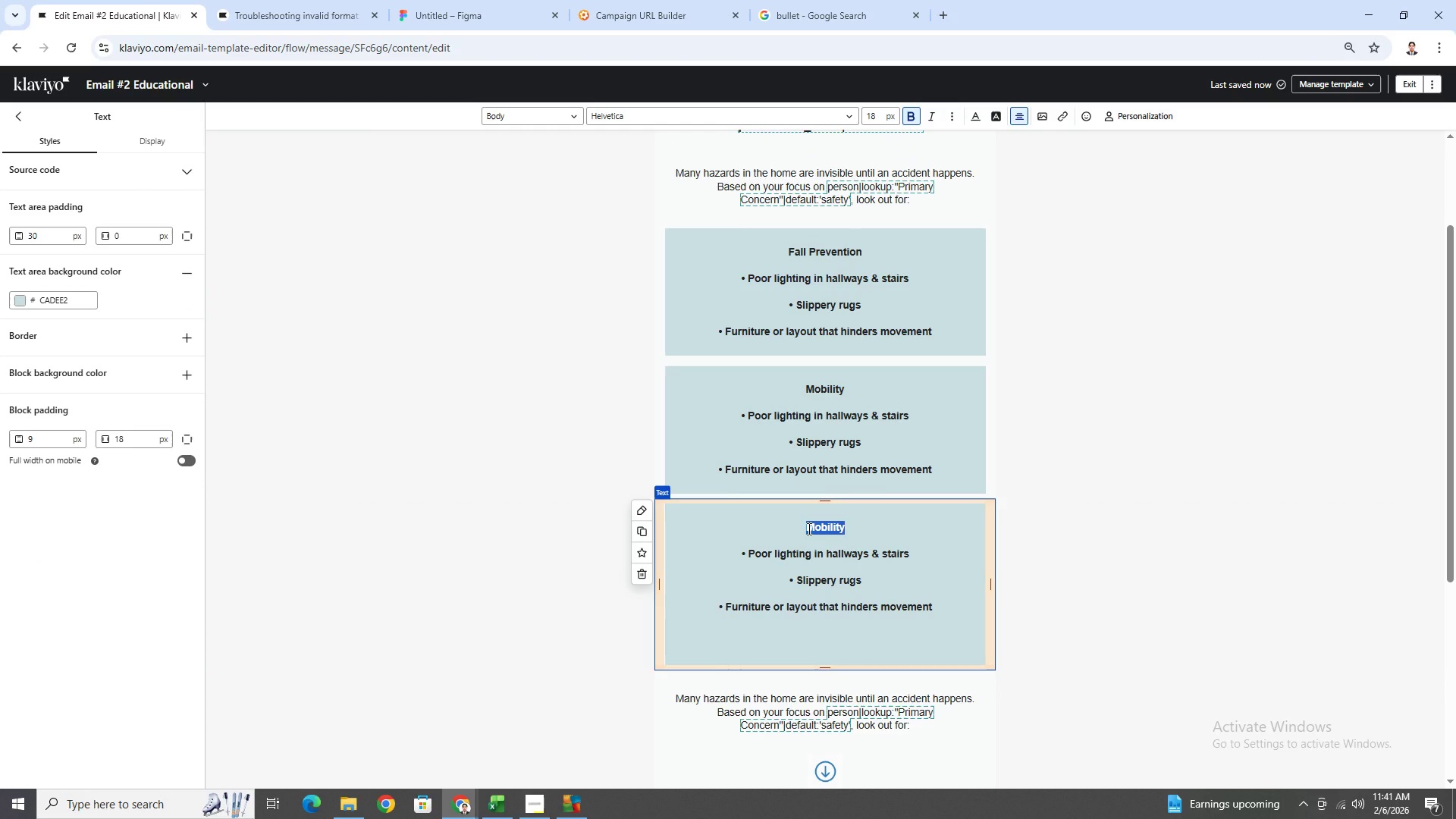 
type(Cognitive Decline)
 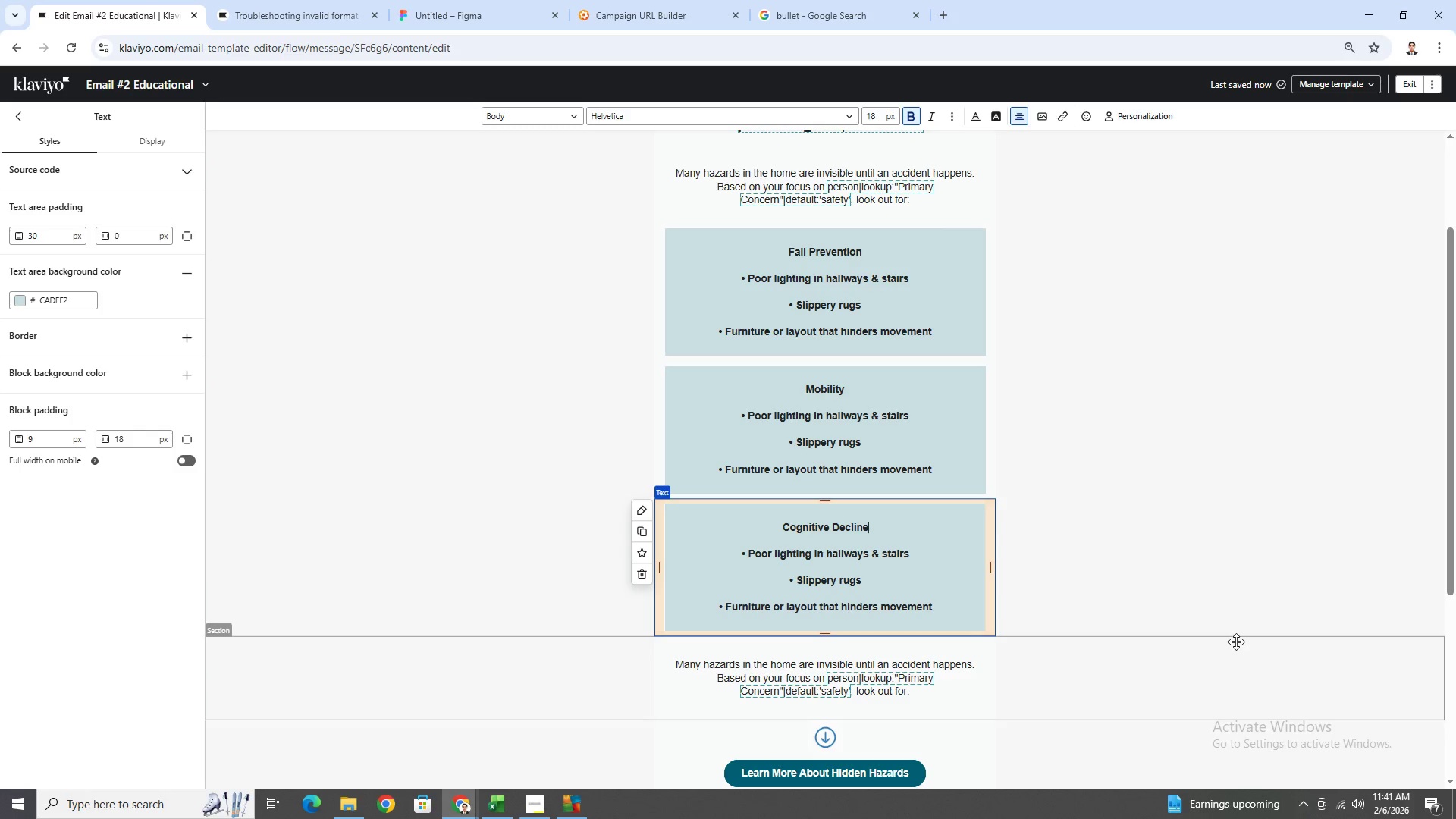 
left_click([1180, 562])
 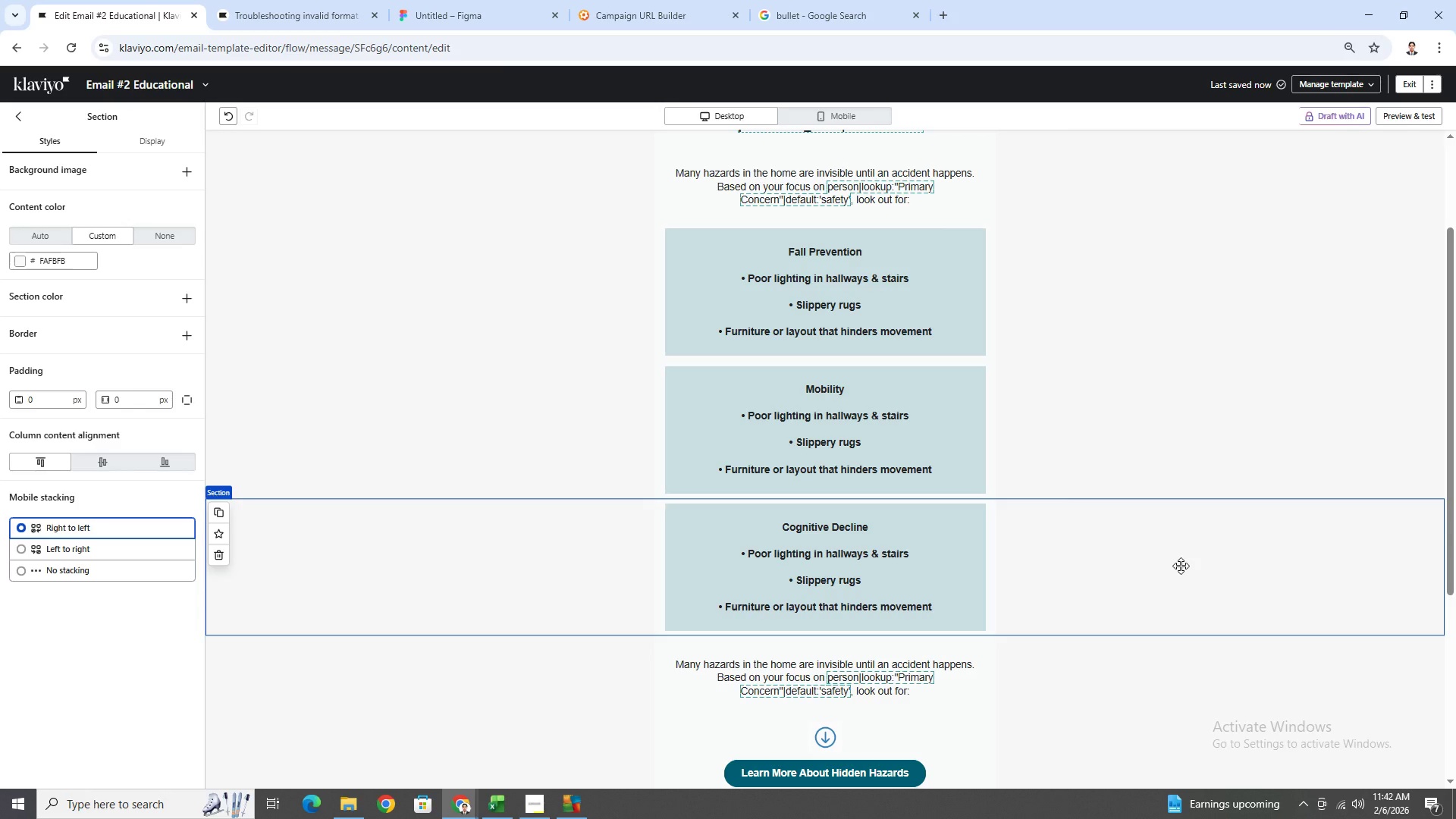 
wait(18.23)
 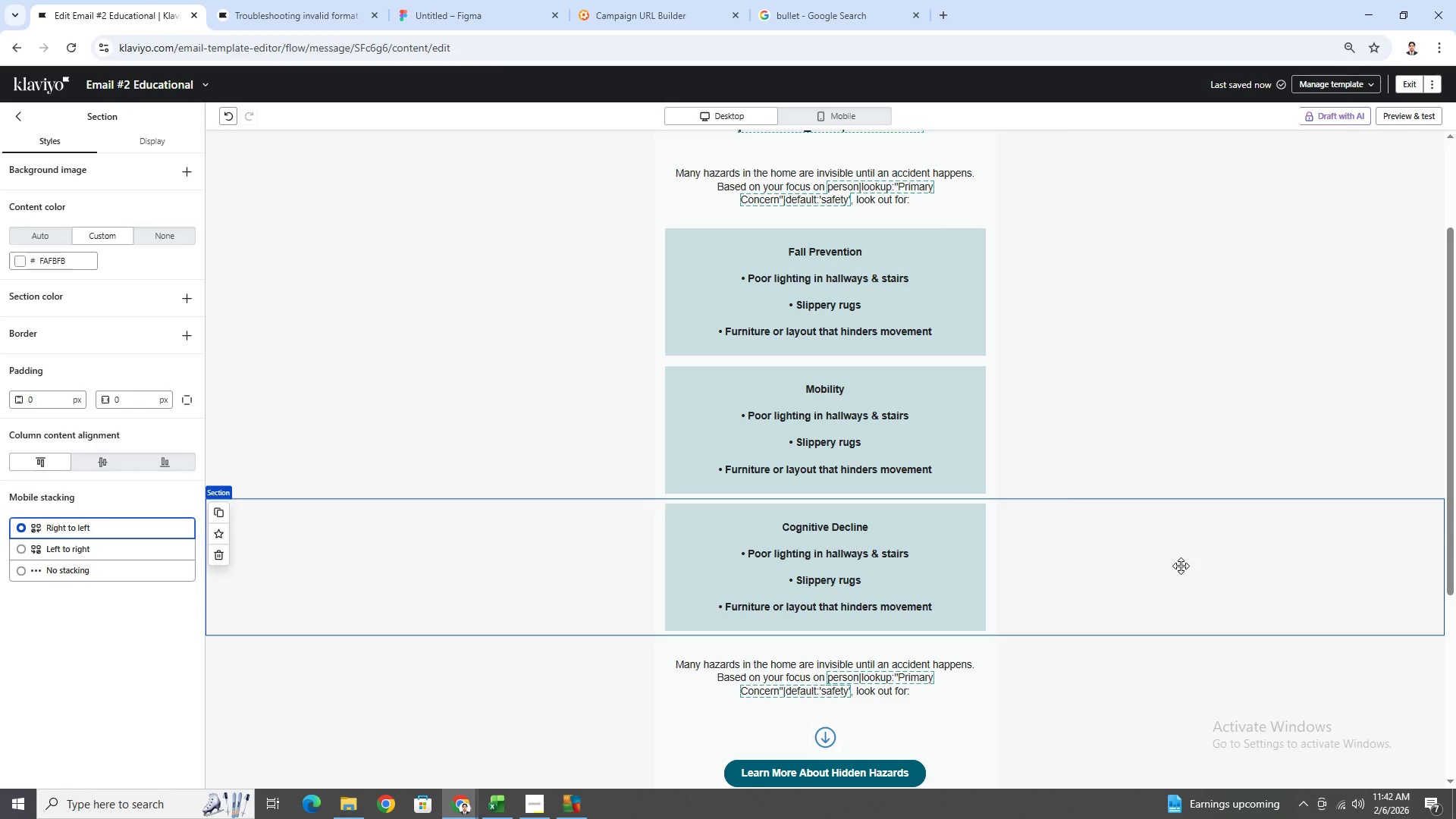 
scroll: coordinate [1199, 559], scroll_direction: up, amount: 1.0
 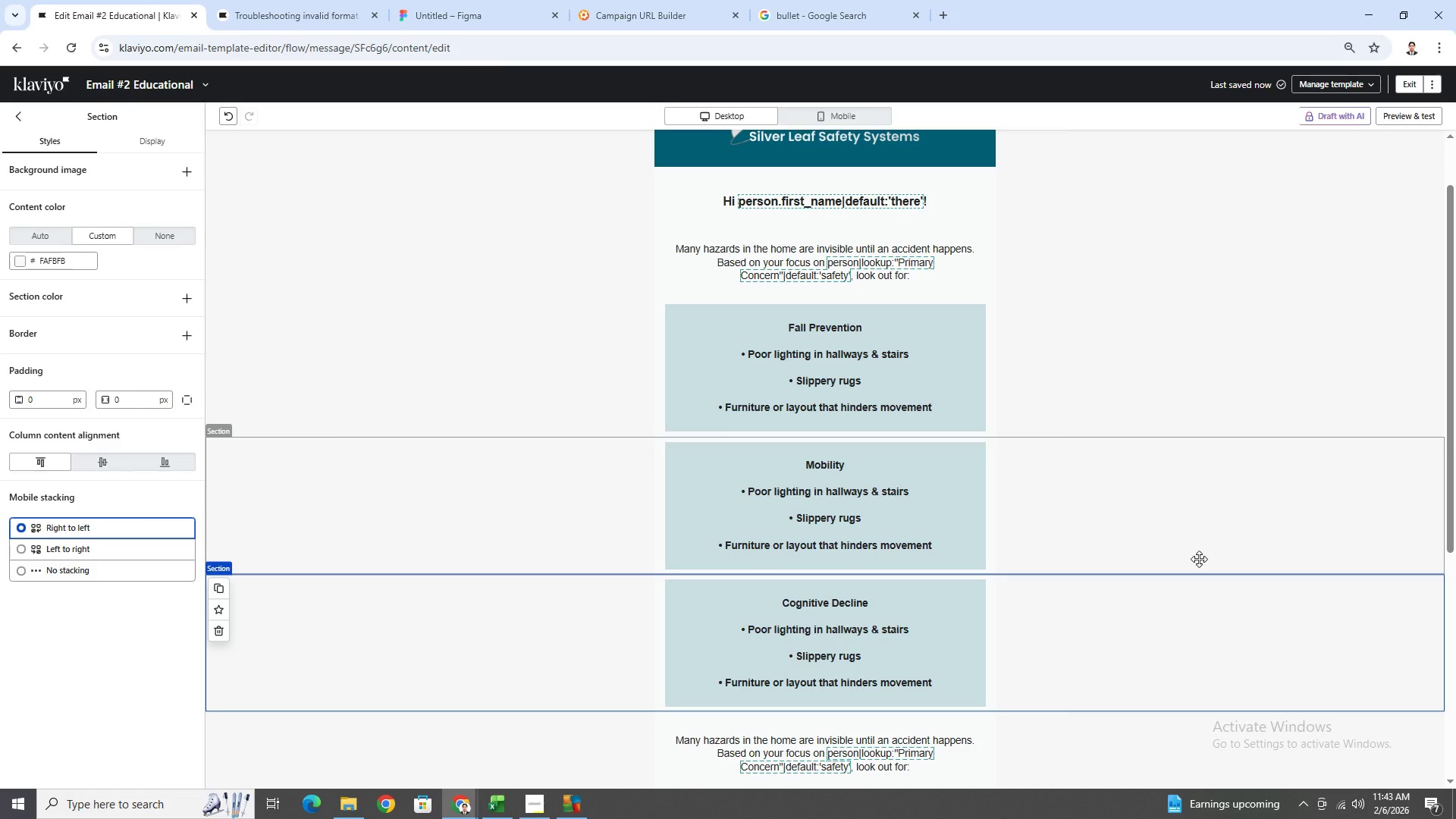 
wait(59.85)
 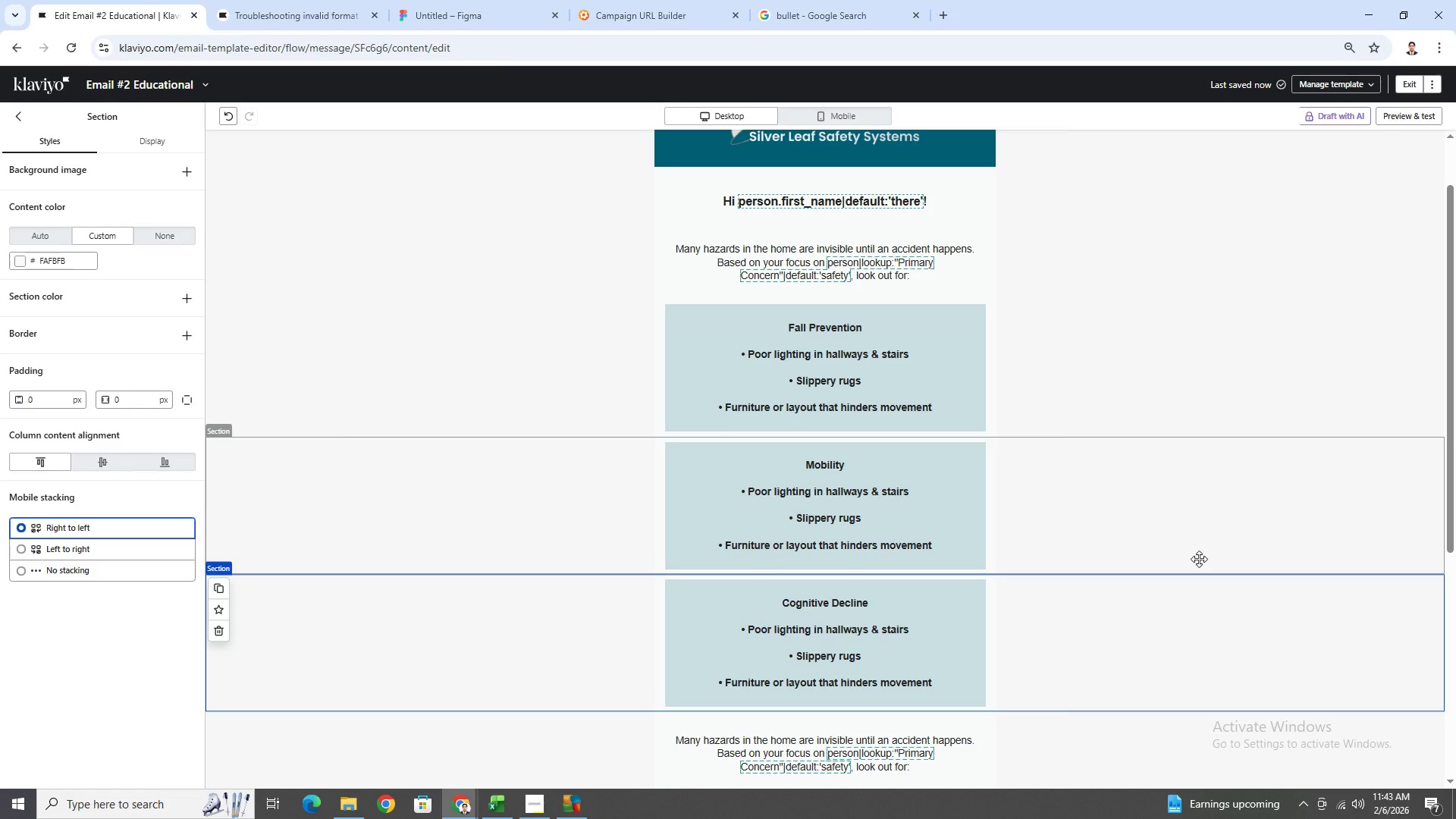 
scroll: coordinate [1083, 562], scroll_direction: down, amount: 4.0
 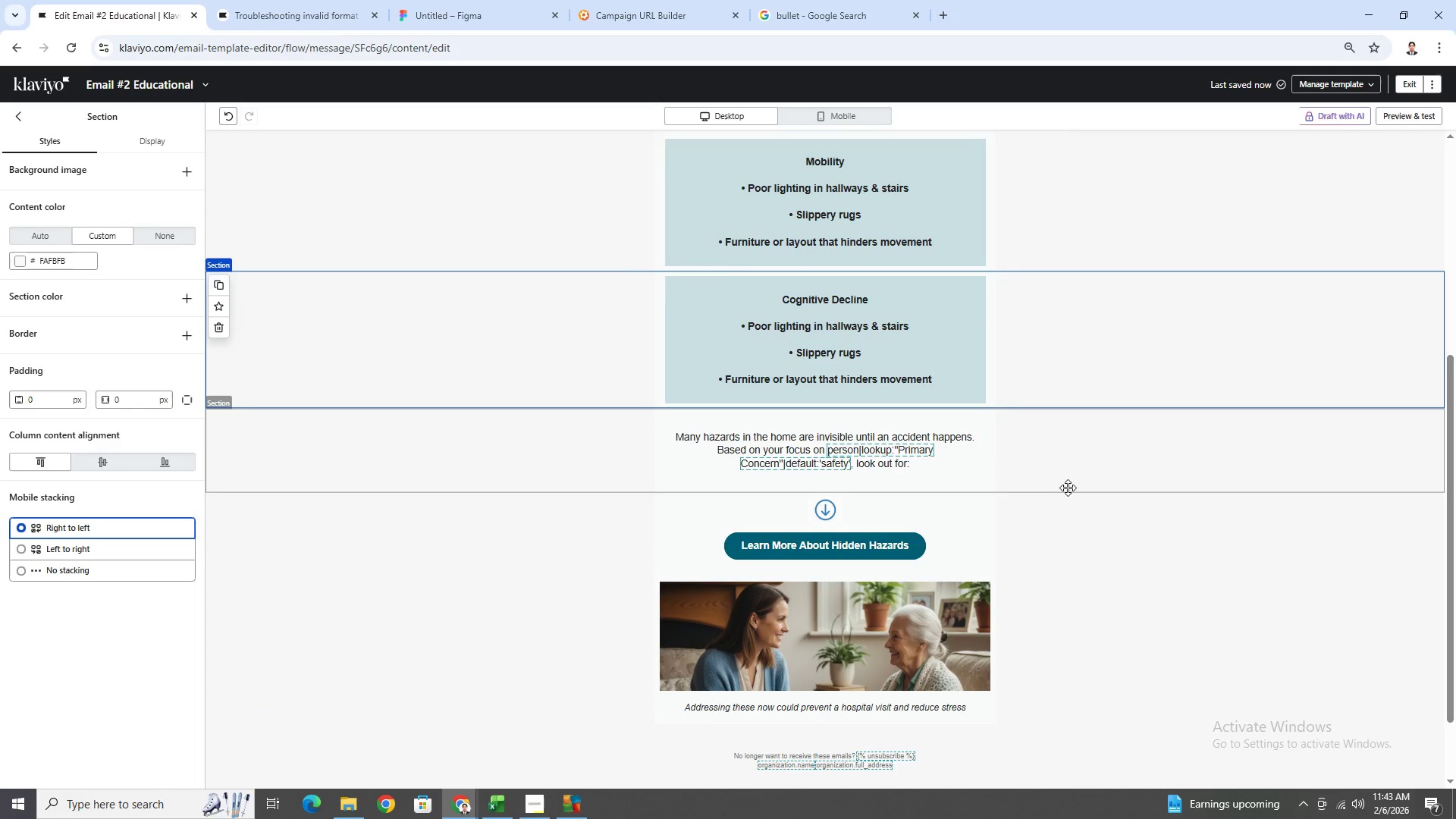 
scroll: coordinate [1068, 493], scroll_direction: up, amount: 1.0
 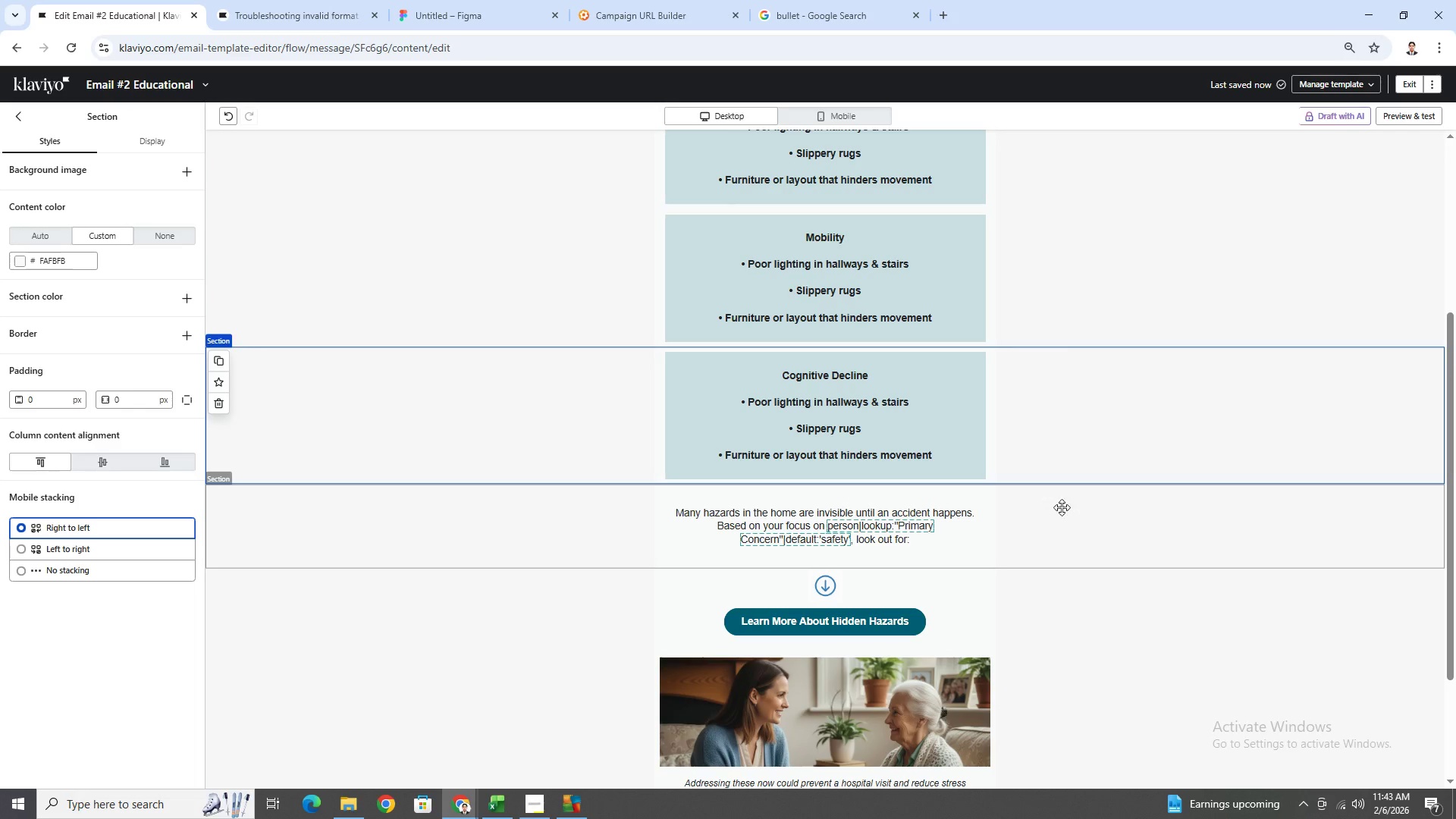 
wait(19.62)
 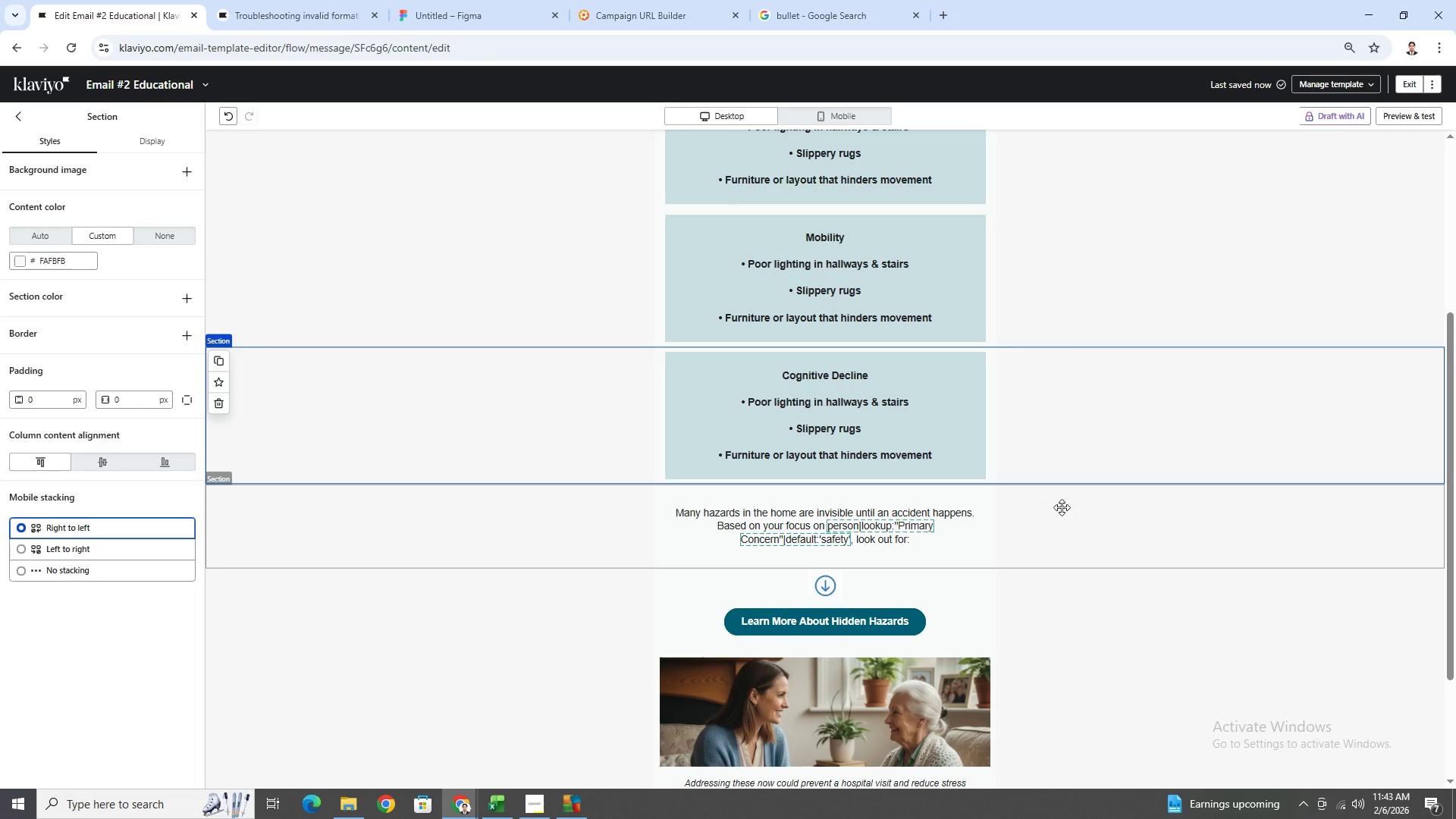 
double_click([943, 293])
 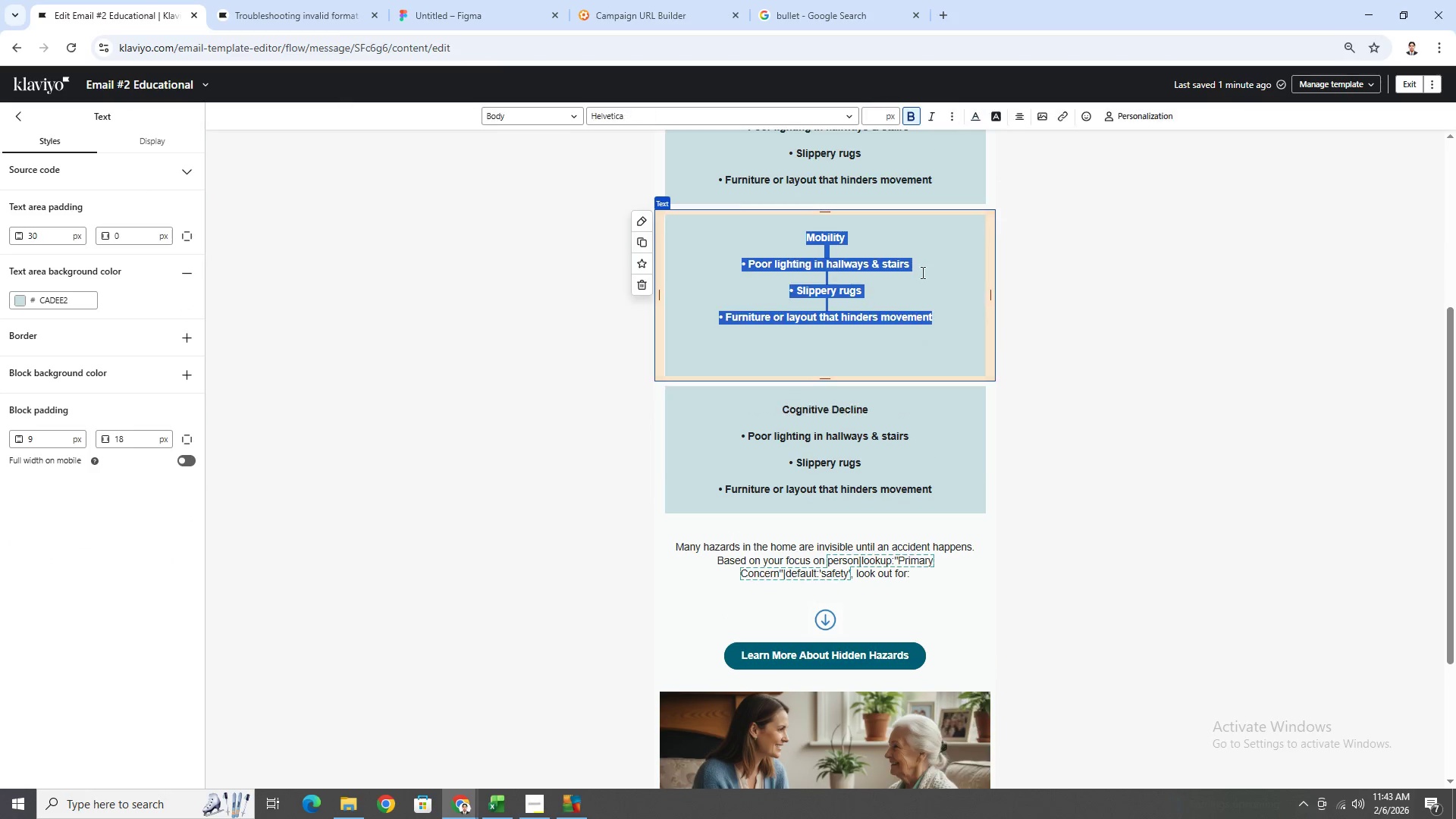 
left_click([918, 268])
 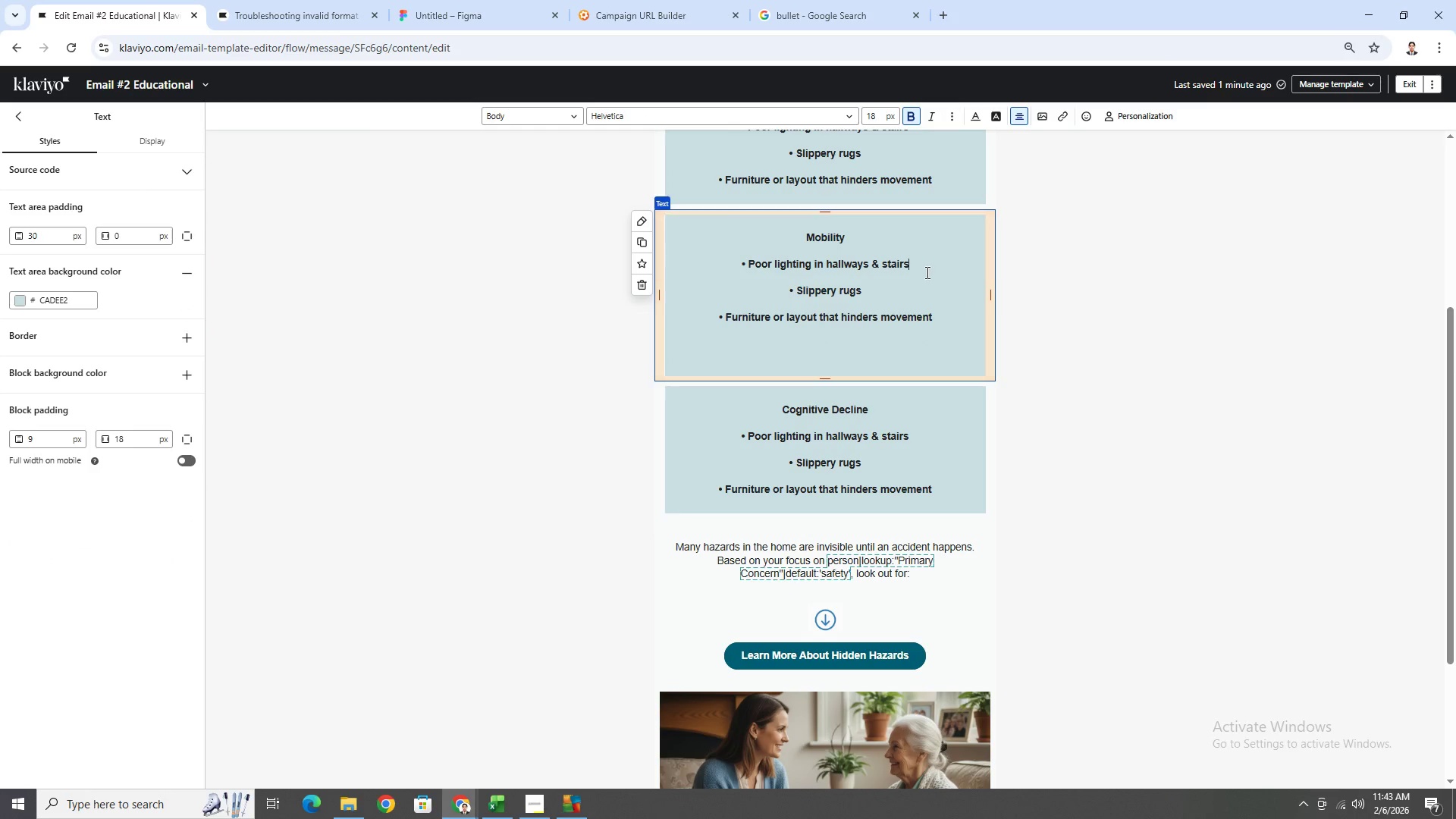 
scroll: coordinate [928, 278], scroll_direction: up, amount: 2.0
 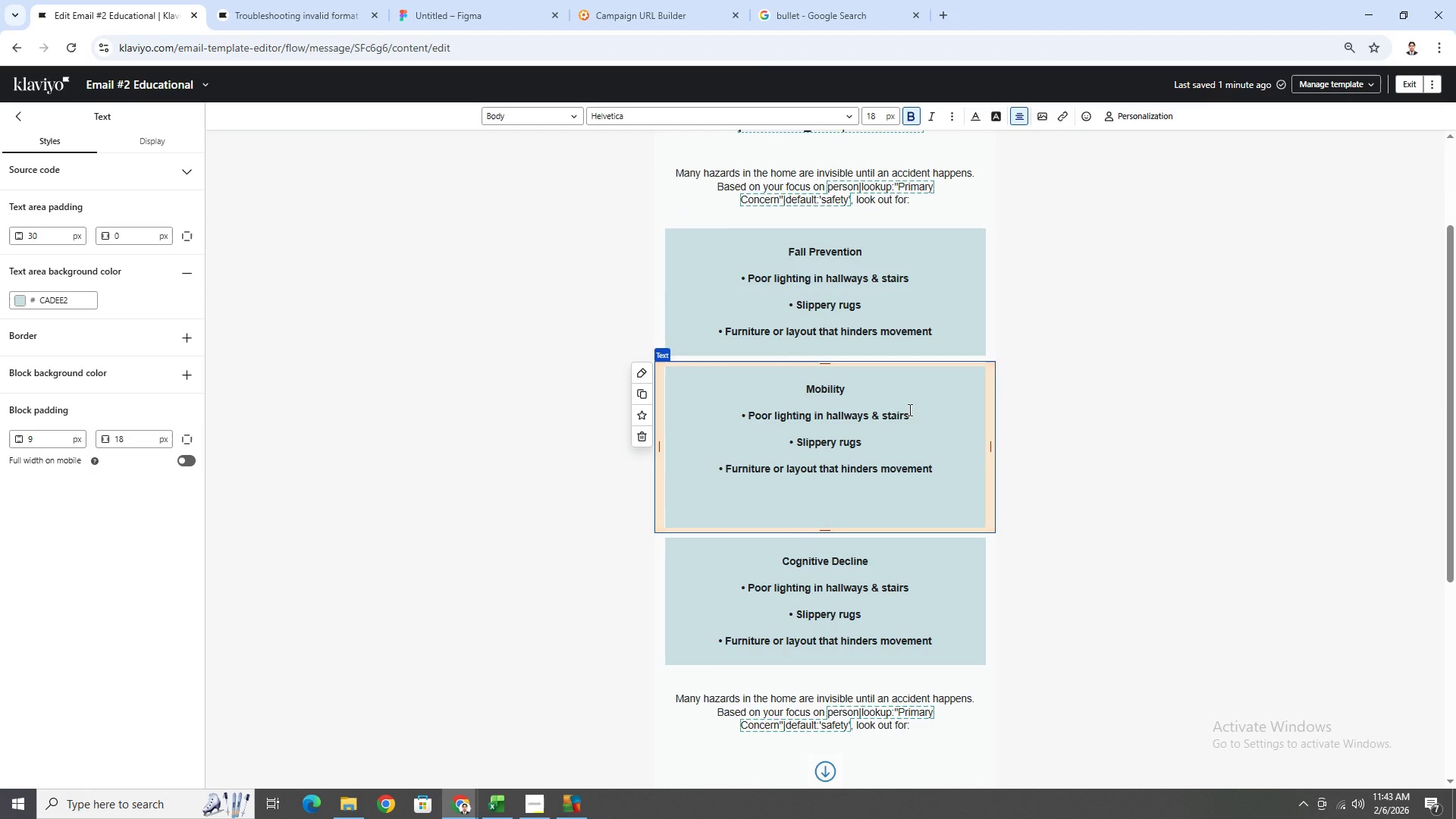 
left_click_drag(start_coordinate=[920, 413], to_coordinate=[752, 420])
 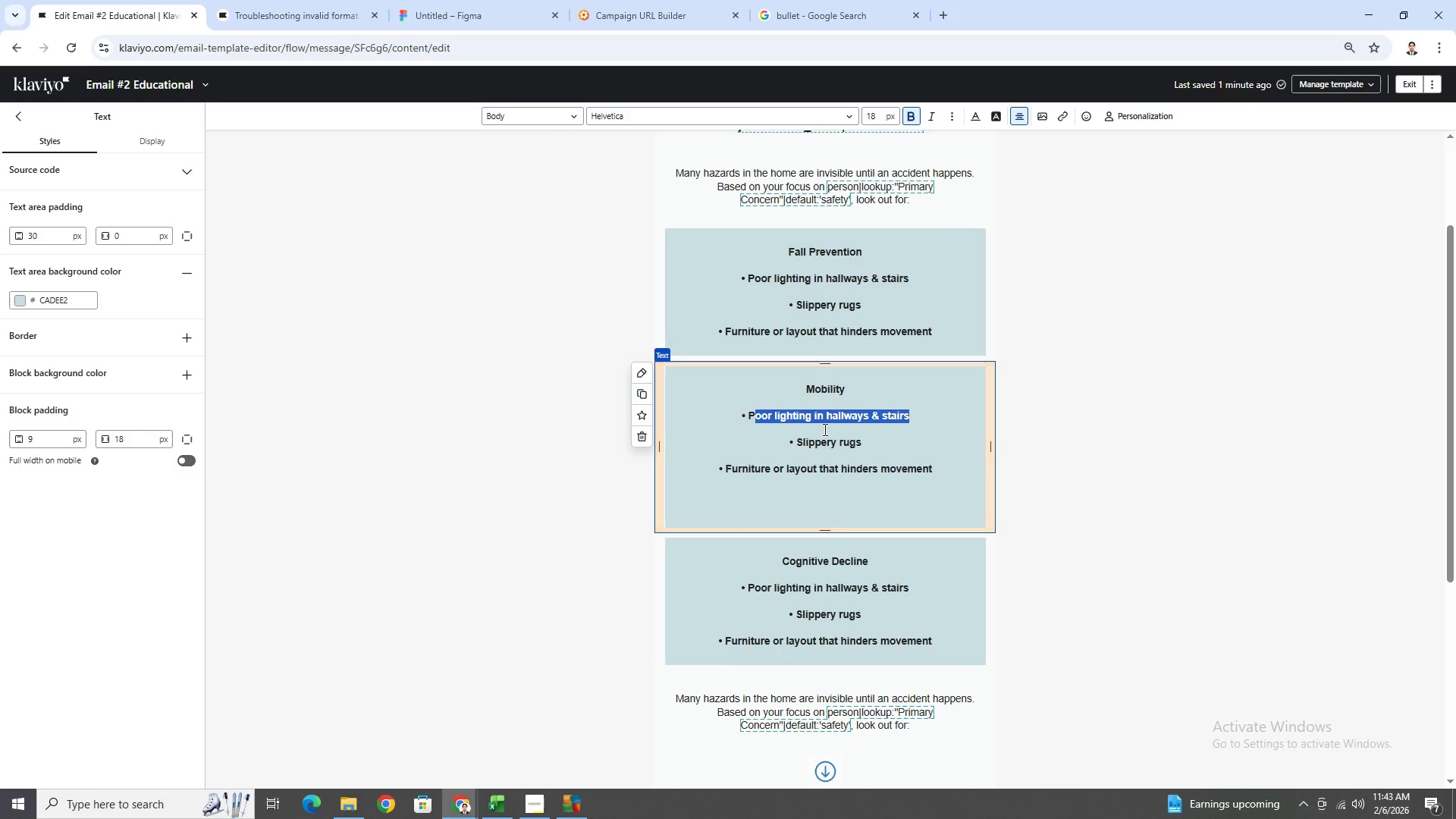 
key(Backspace)
key(Backspace)
type(narrow)
key(Backspace)
key(Backspace)
key(Backspace)
key(Backspace)
key(Backspace)
key(Backspace)
type(Narrow corridors )
 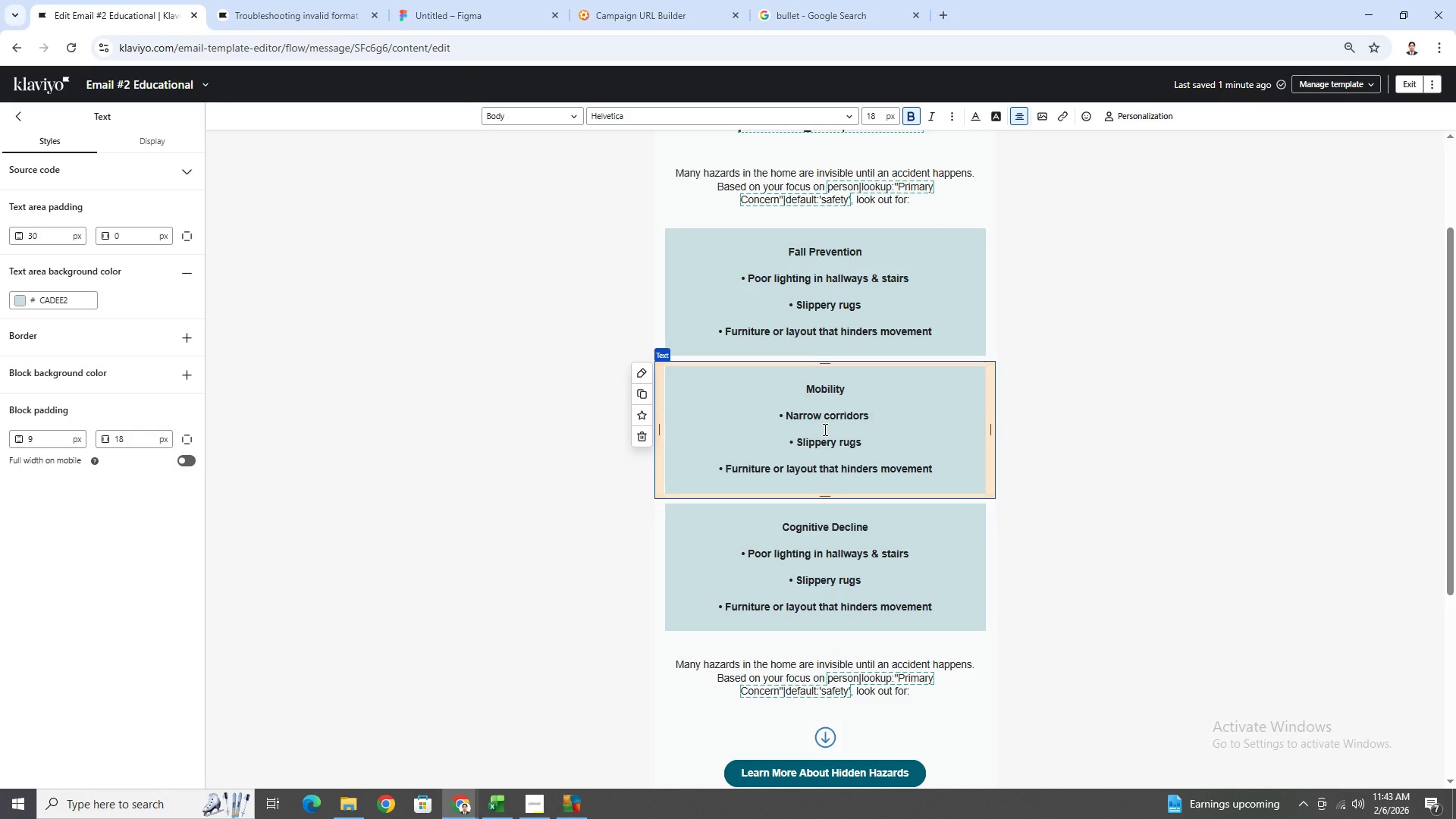 
wait(14.95)
 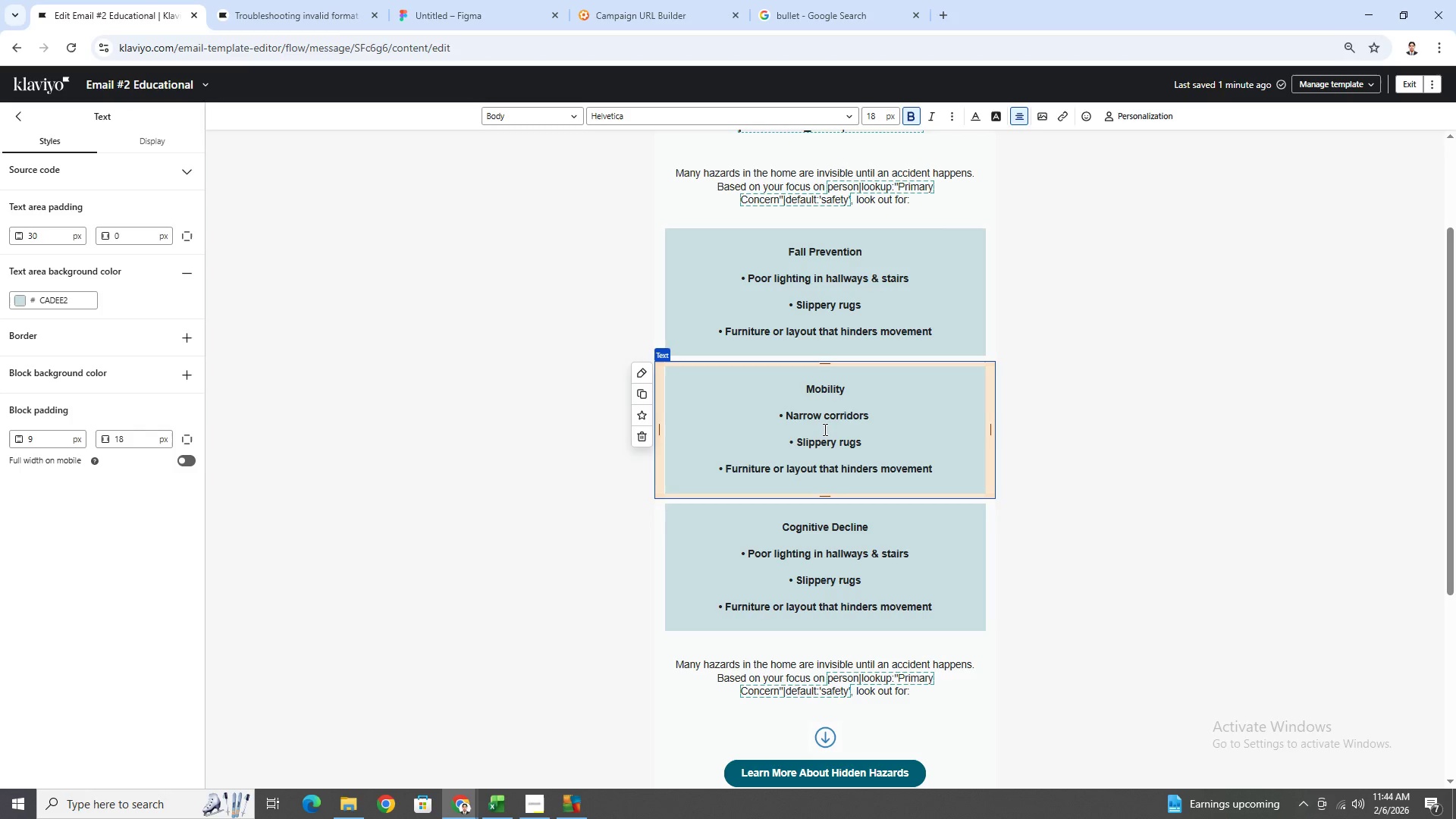 
type(thy)
key(Backspace)
type(at restrict movment)
 